 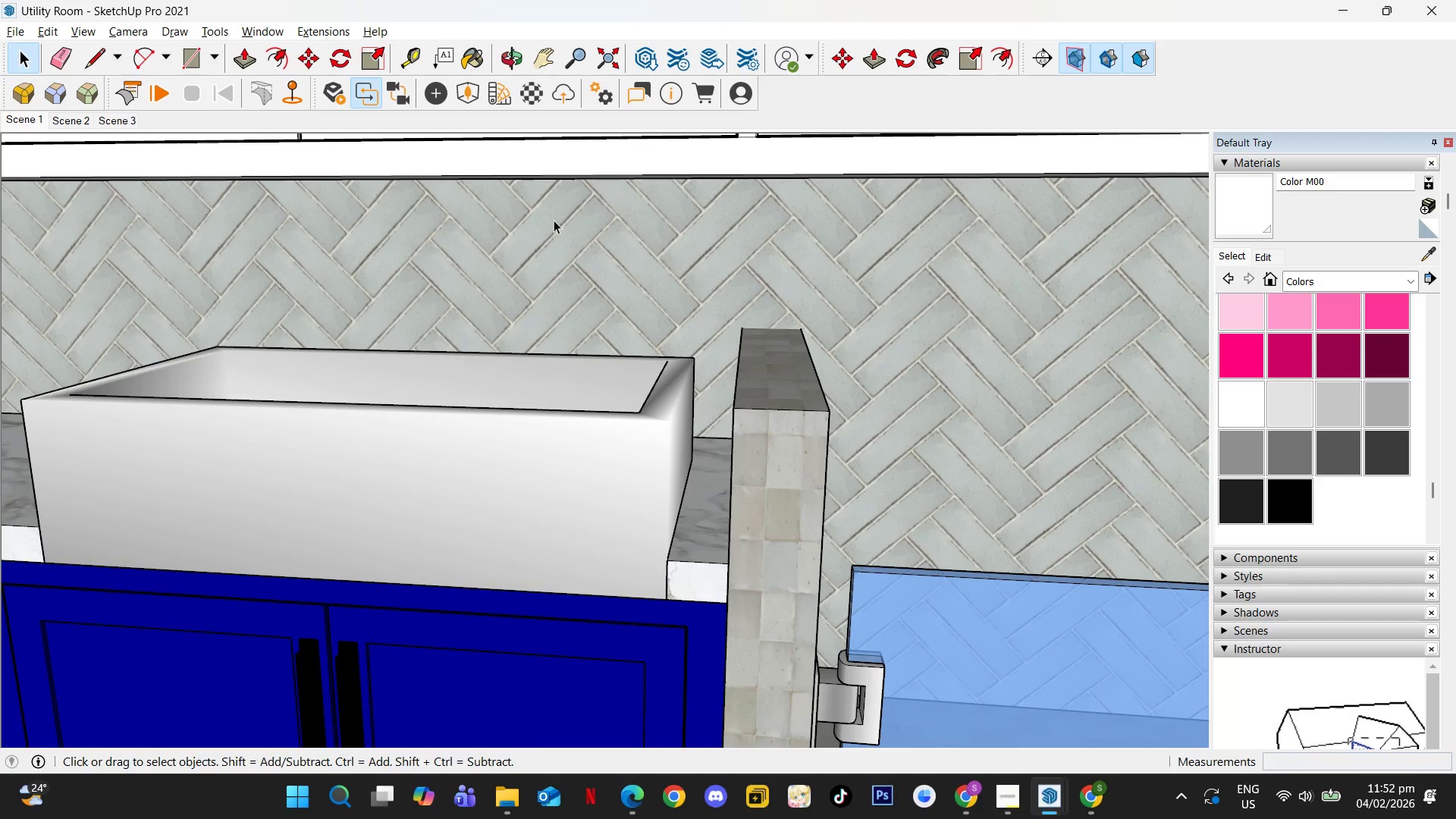 
left_click([1080, 792])
 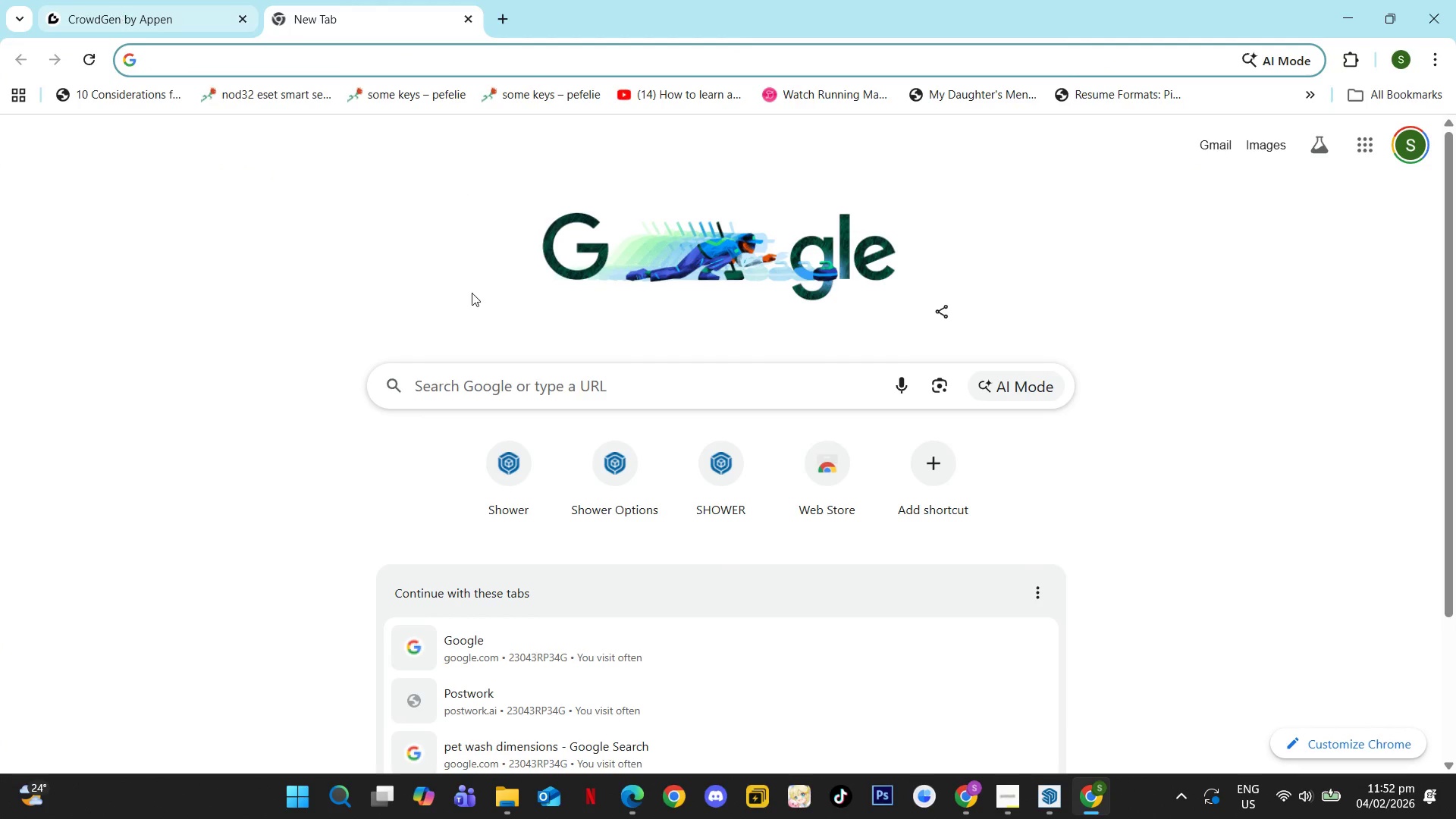 
left_click([1063, 795])
 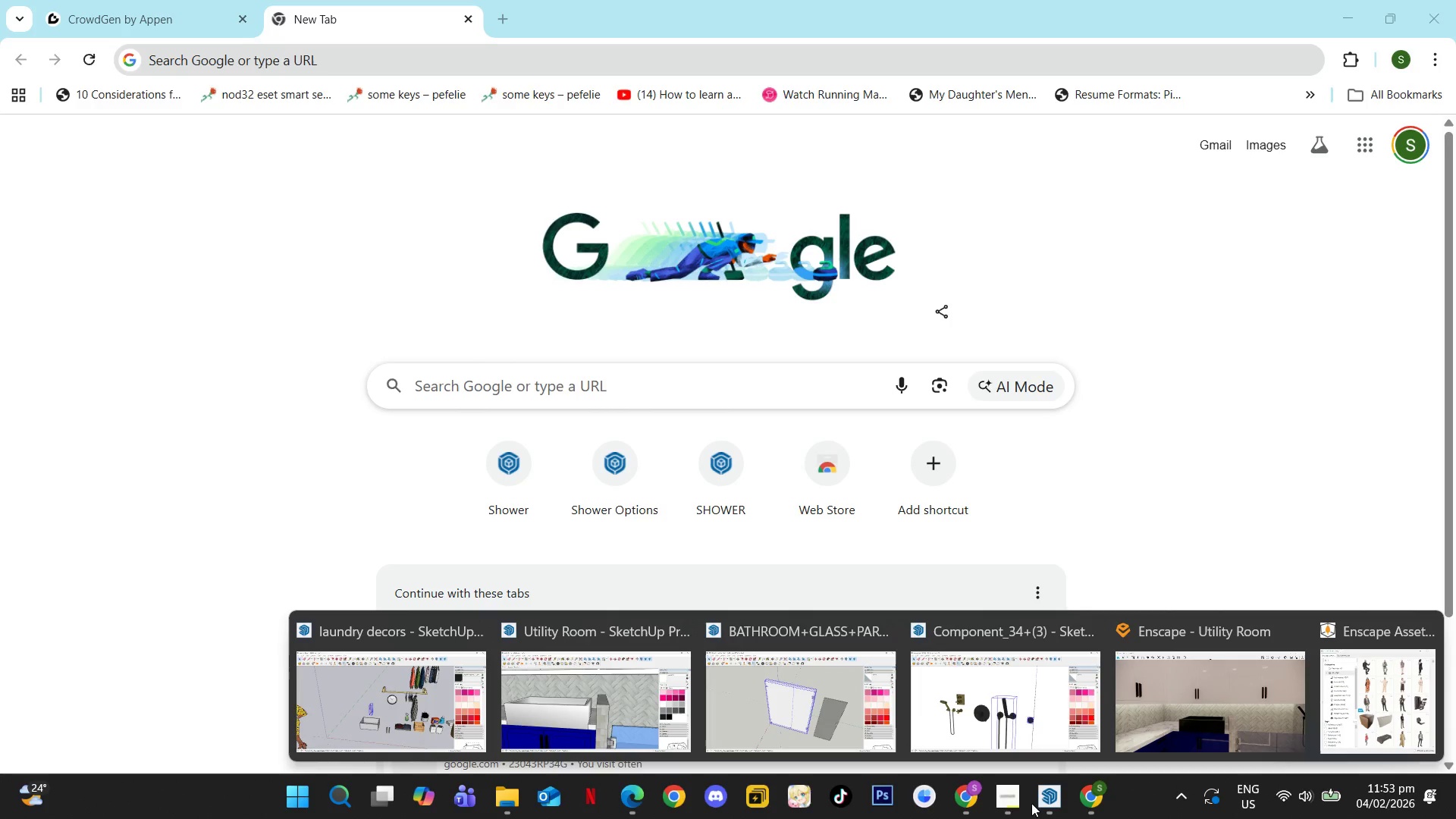 
left_click([974, 789])
 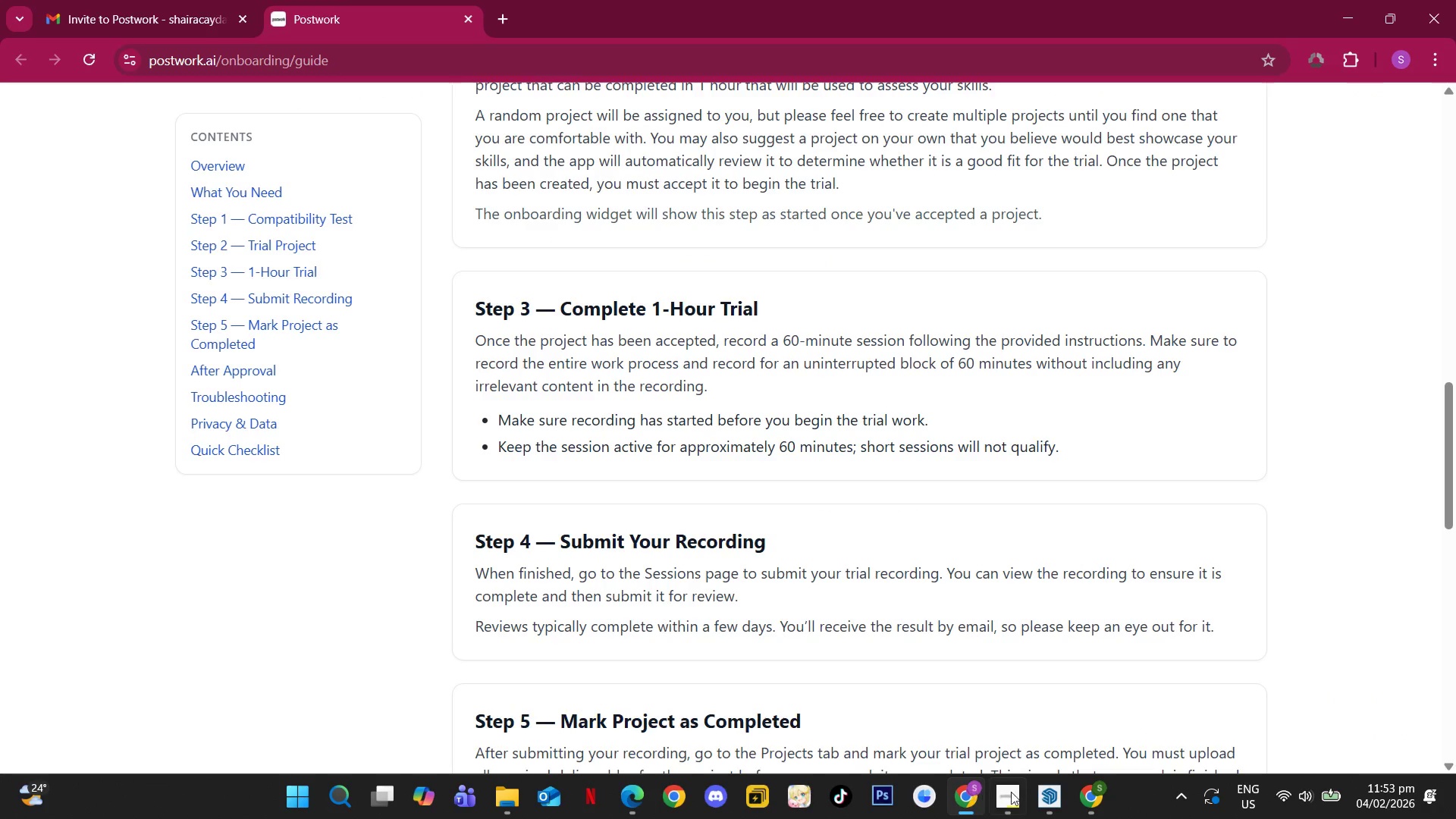 
left_click([1097, 789])
 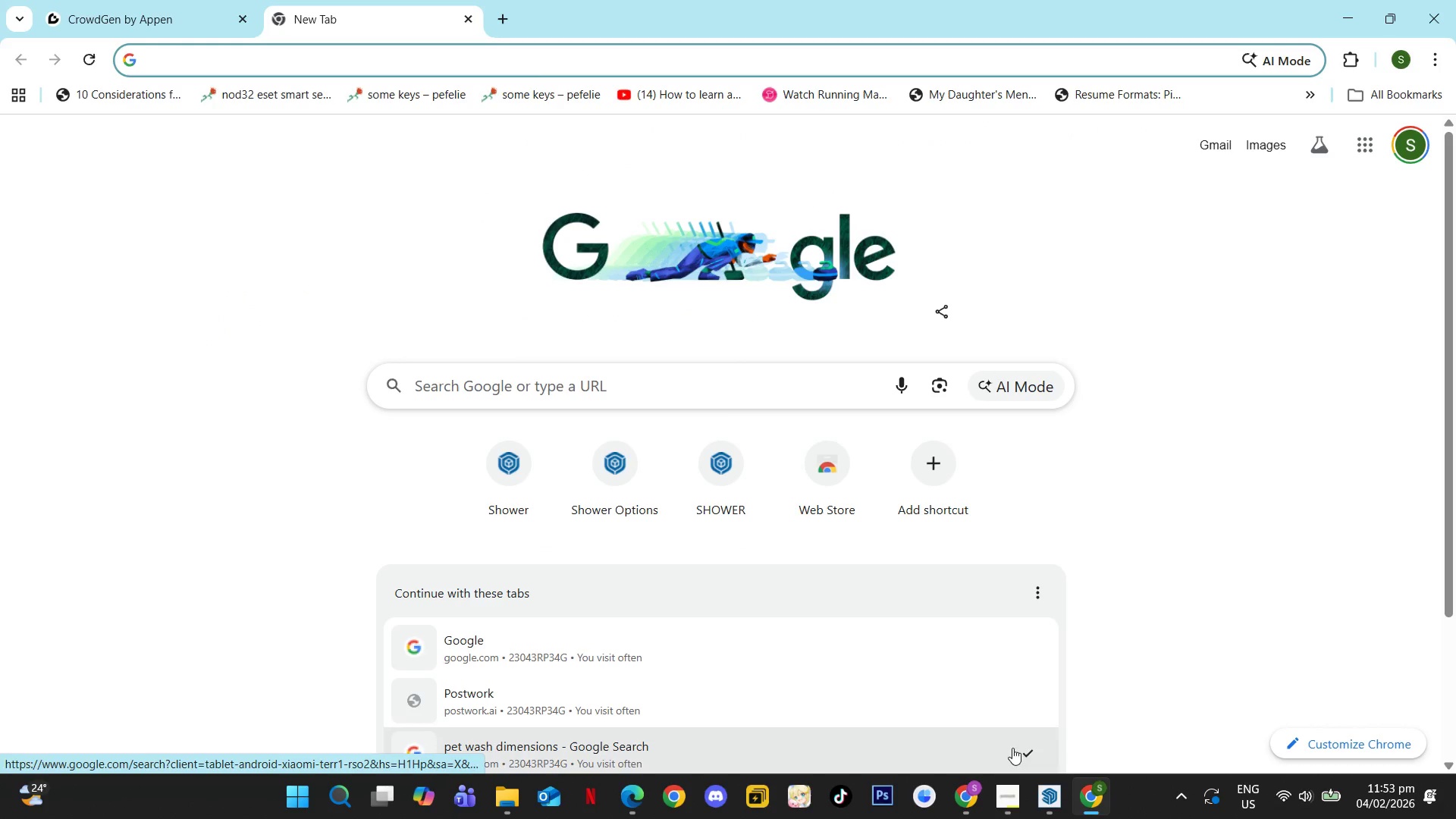 
left_click([1046, 801])
 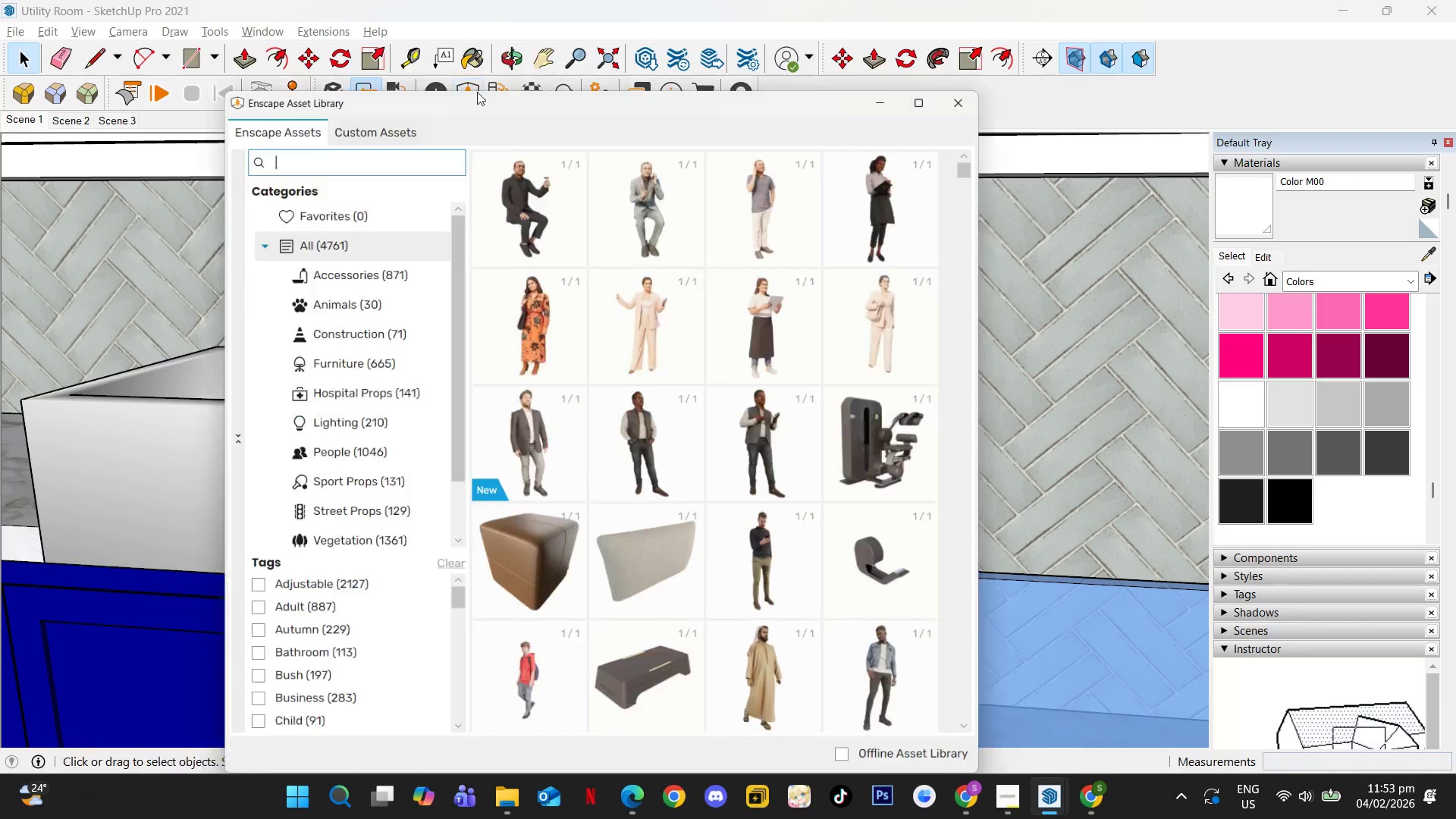 
wait(5.56)
 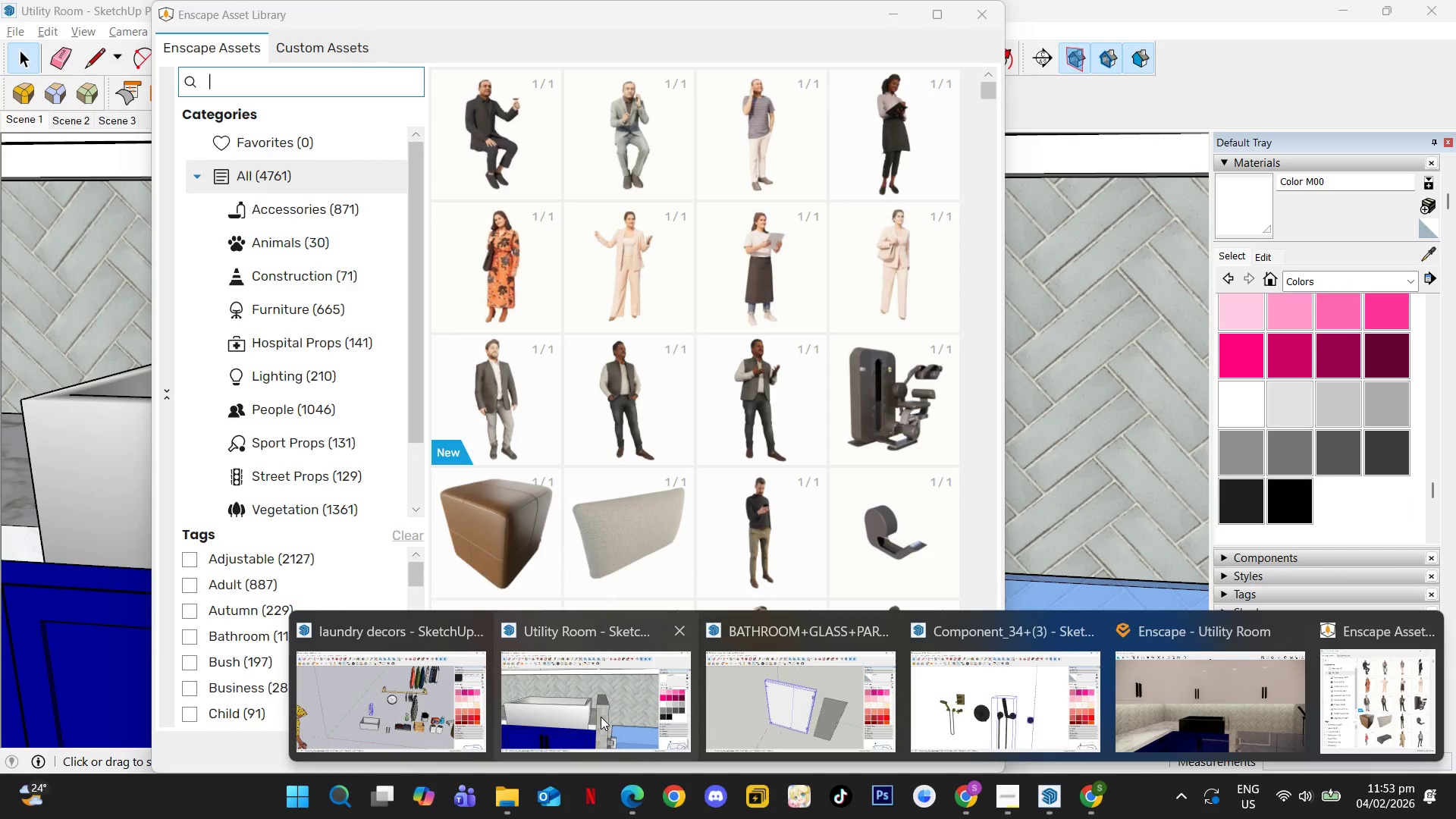 
left_click([322, 77])
 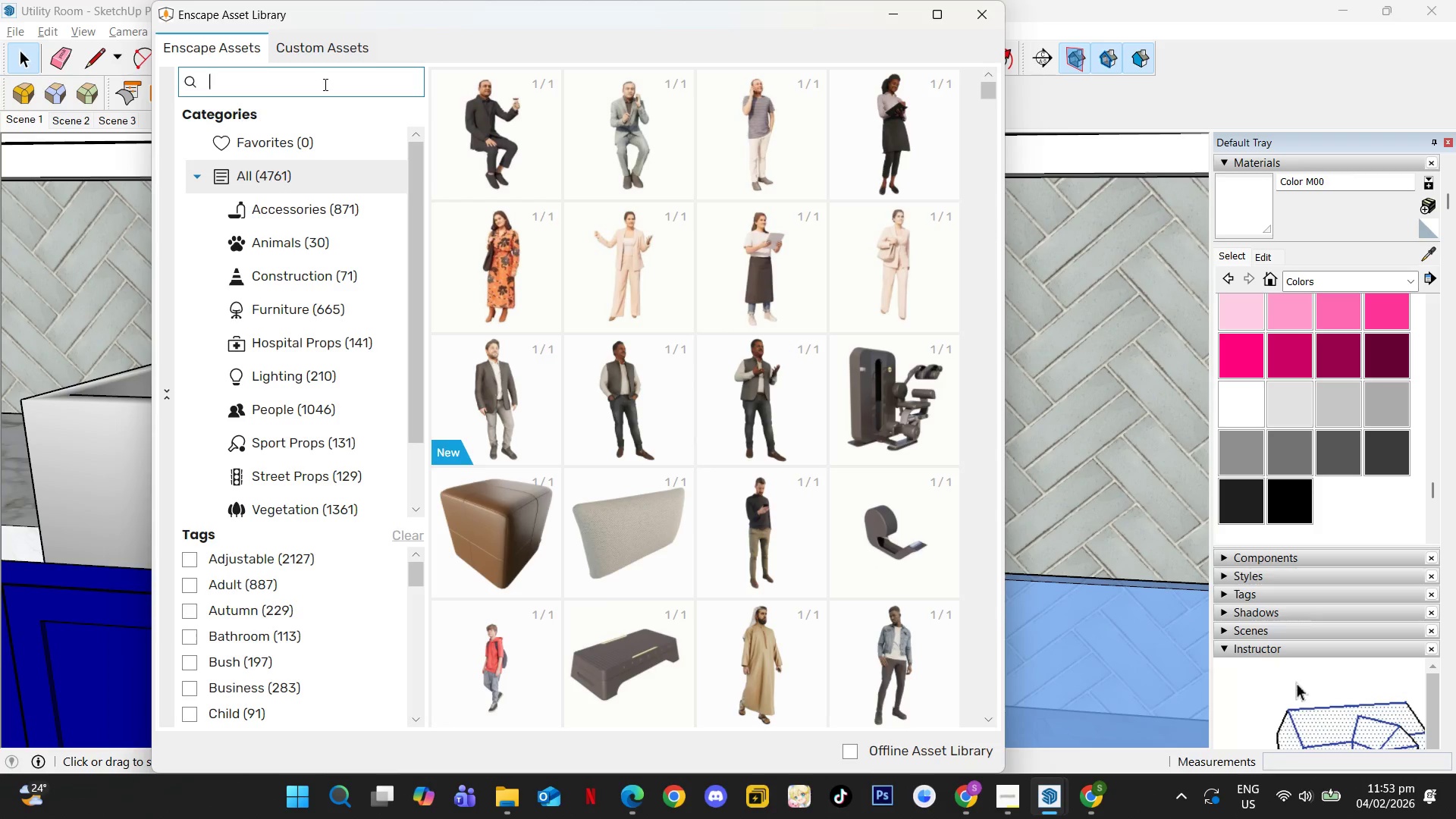 
type(faucet)
 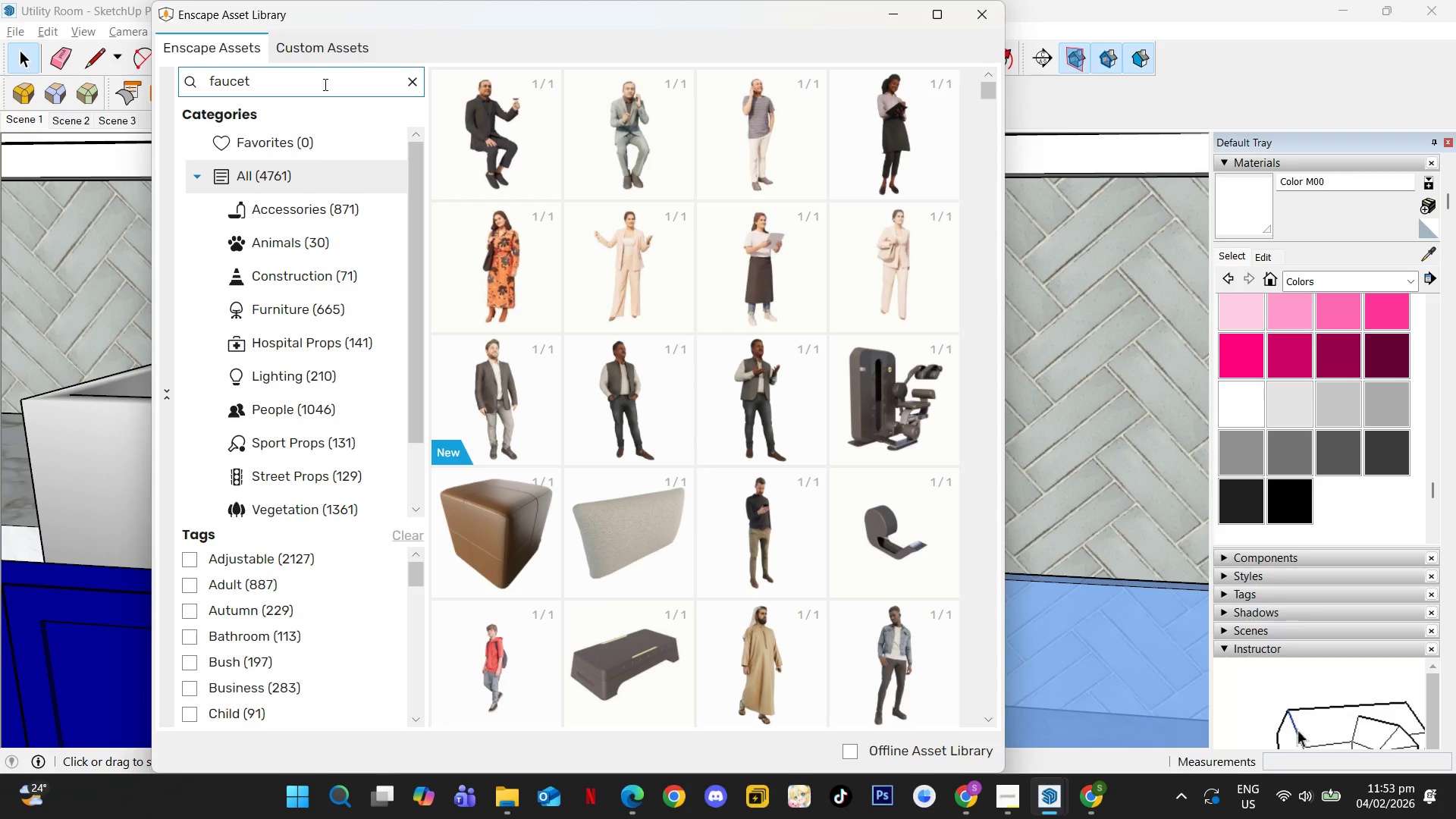 
key(Enter)
 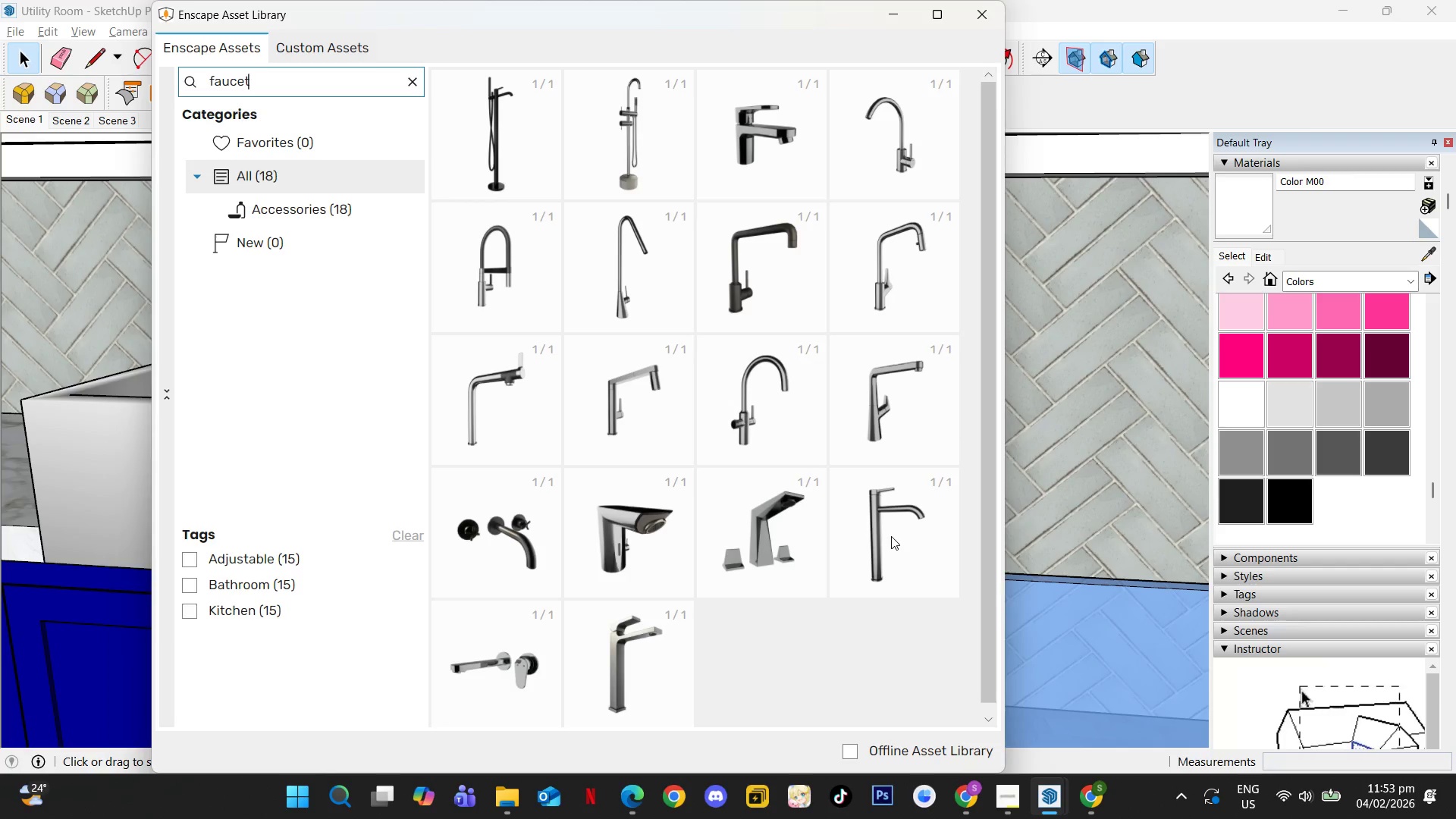 
wait(13.22)
 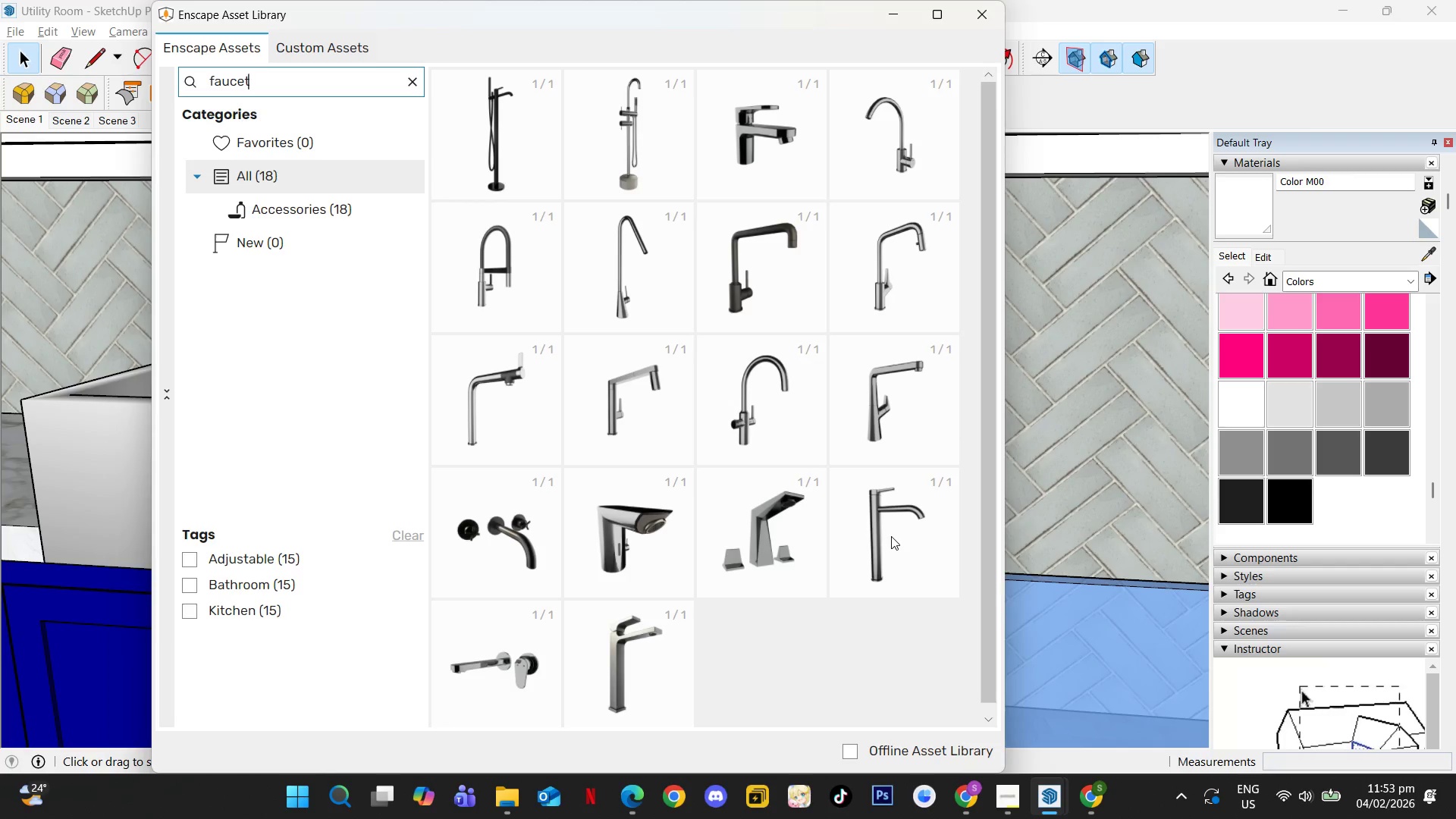 
left_click([521, 533])
 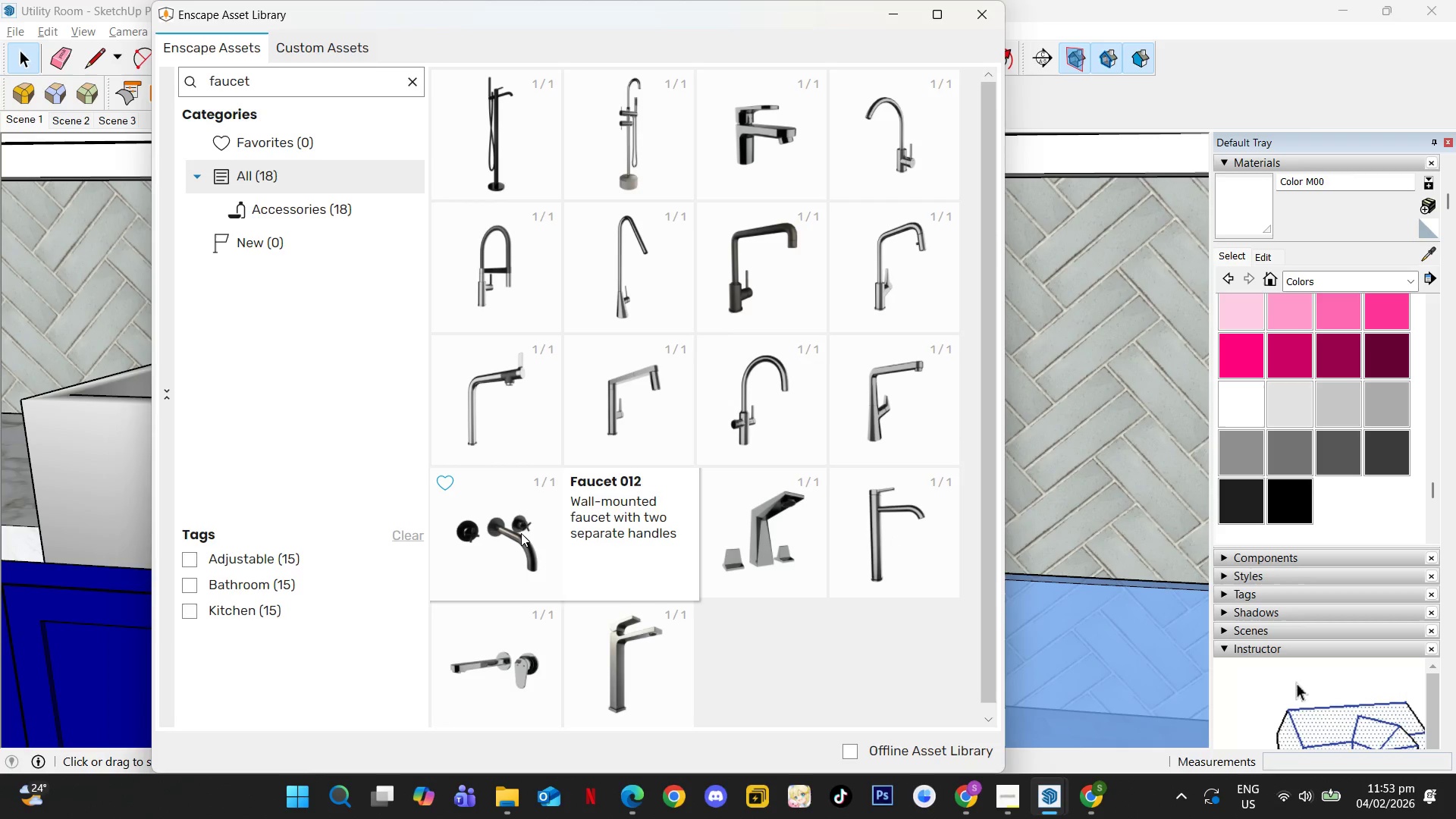 
left_click([521, 533])
 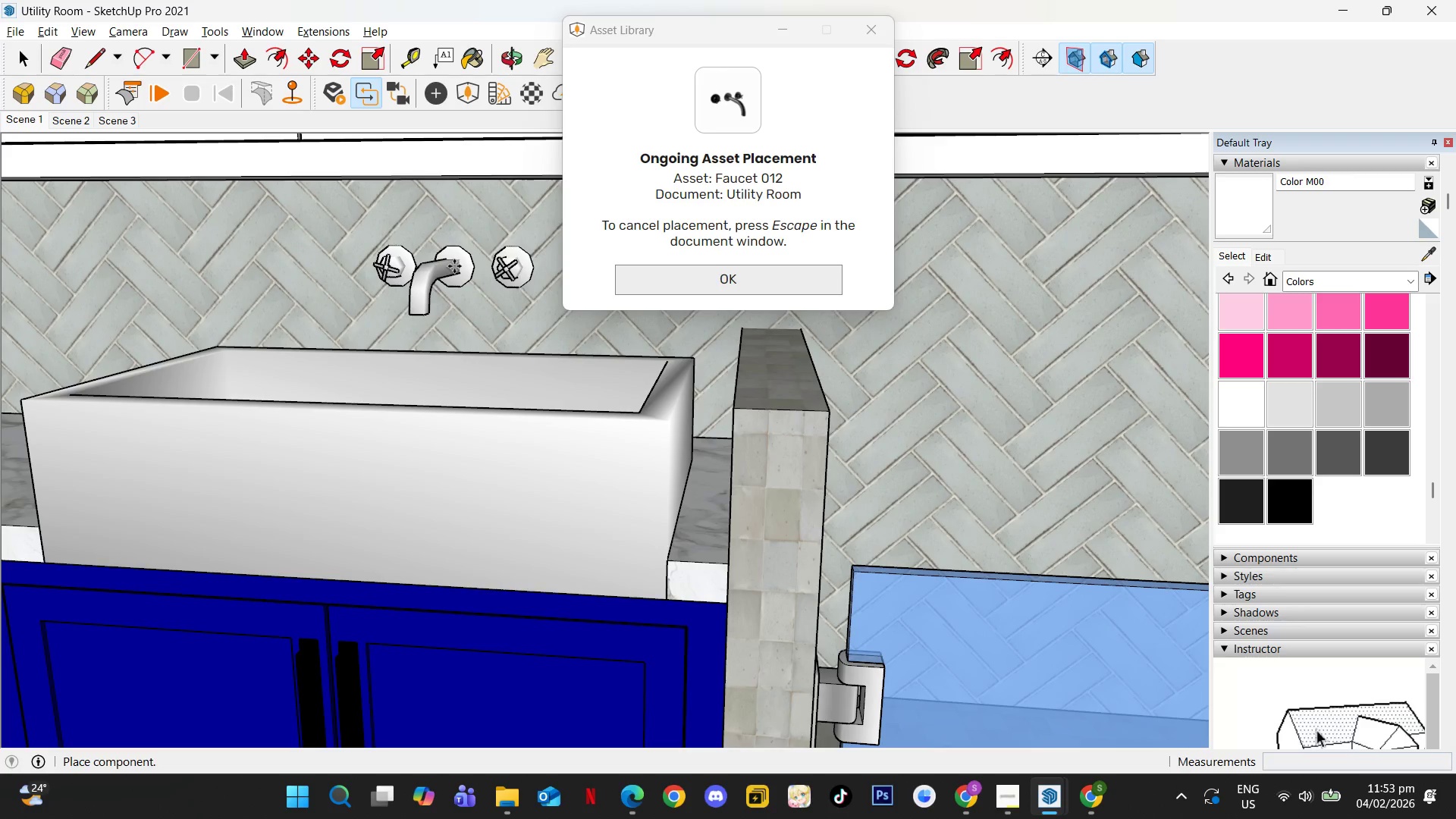 
left_click([453, 266])
 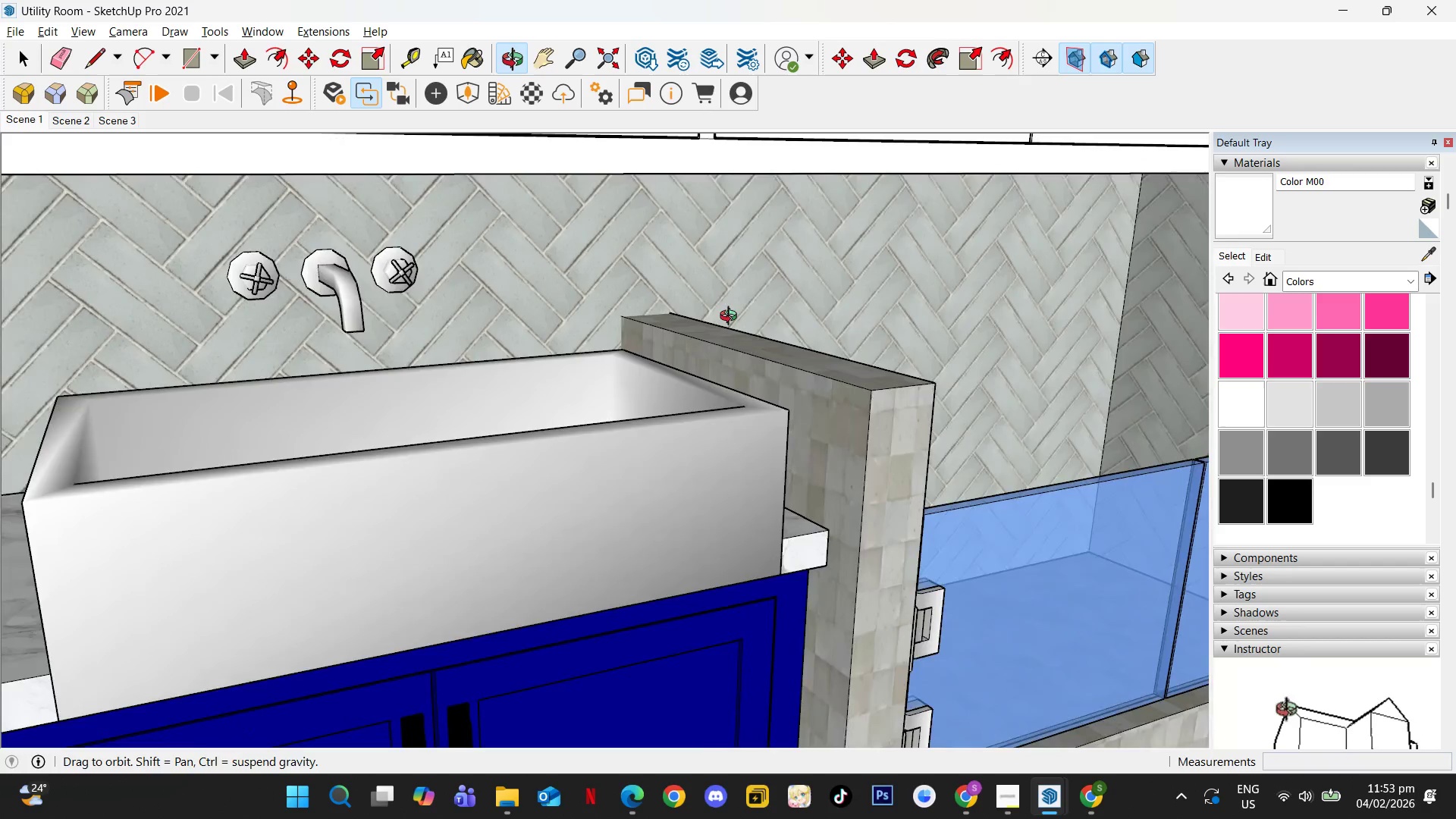 
key(Space)
 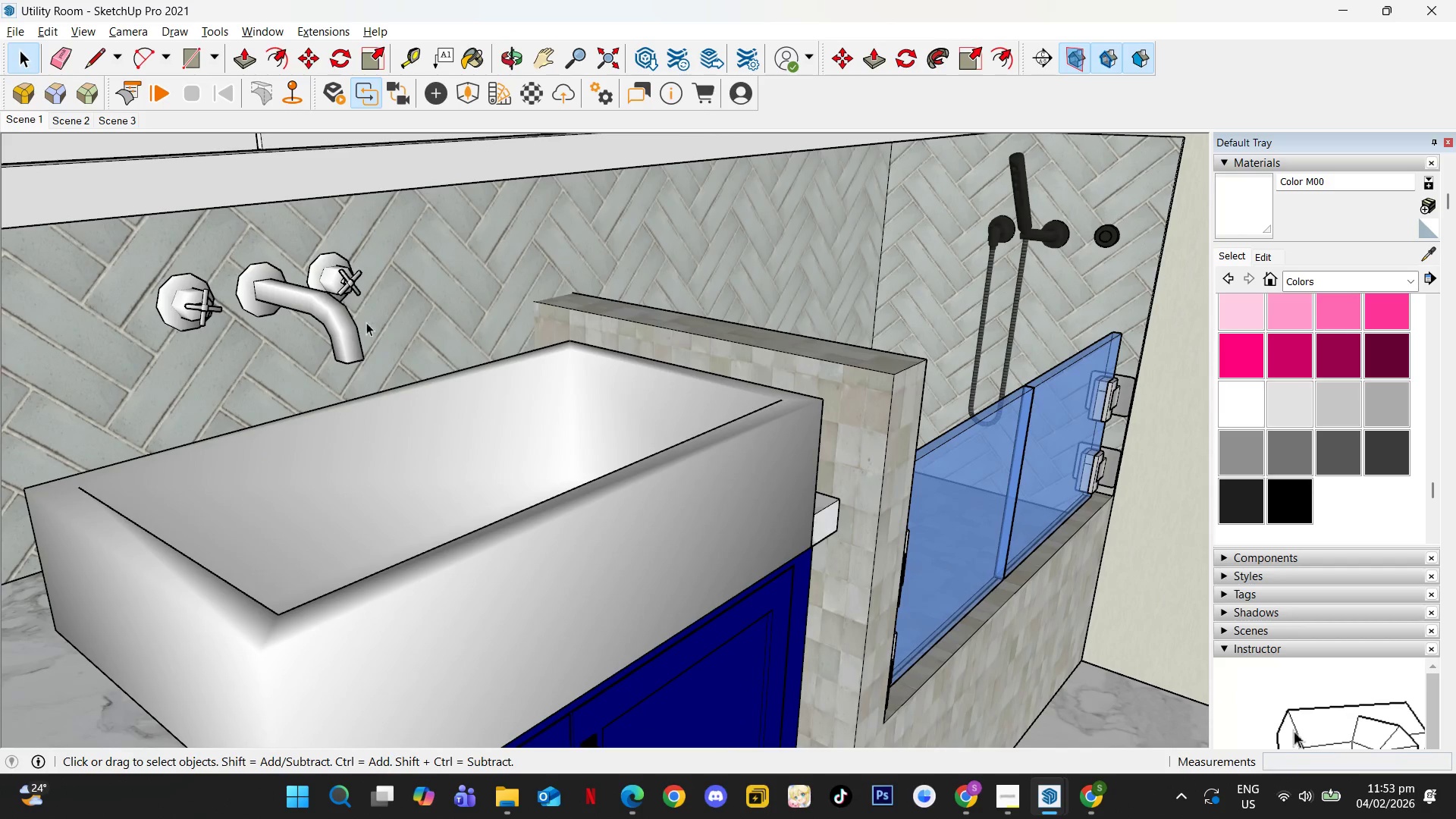 
left_click([343, 331])
 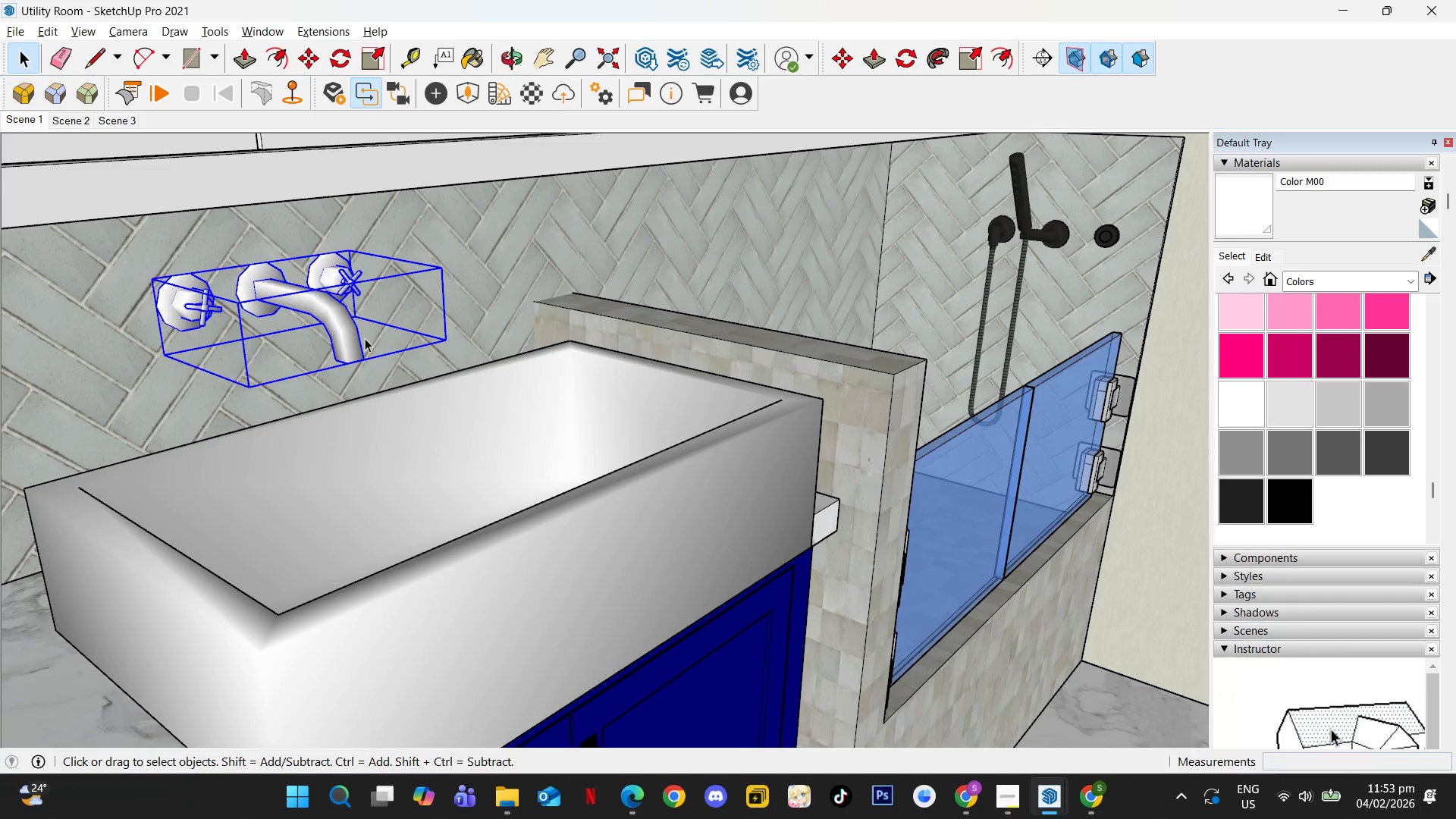 
key(S)
 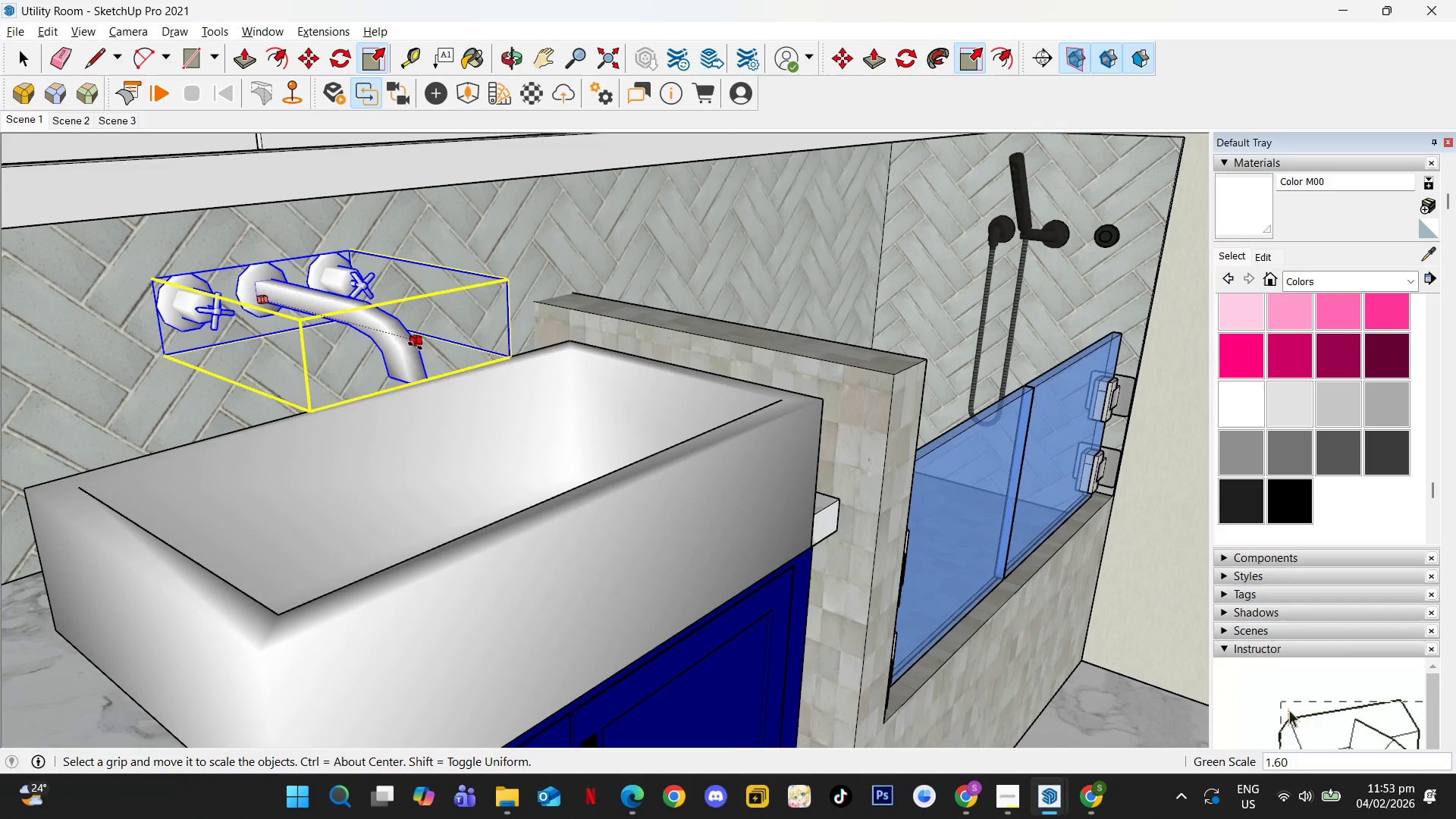 
left_click([428, 353])
 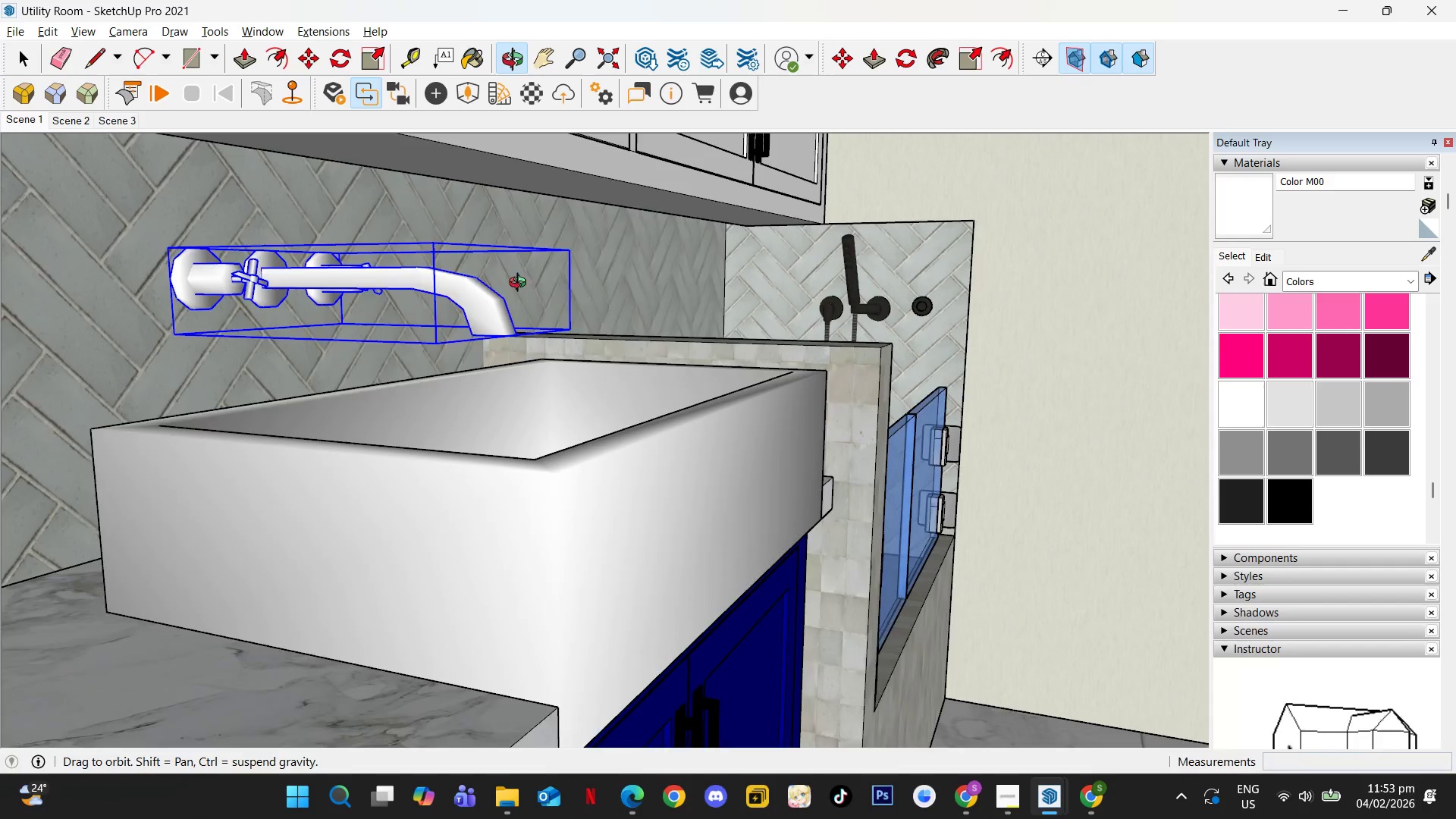 
key(Space)
 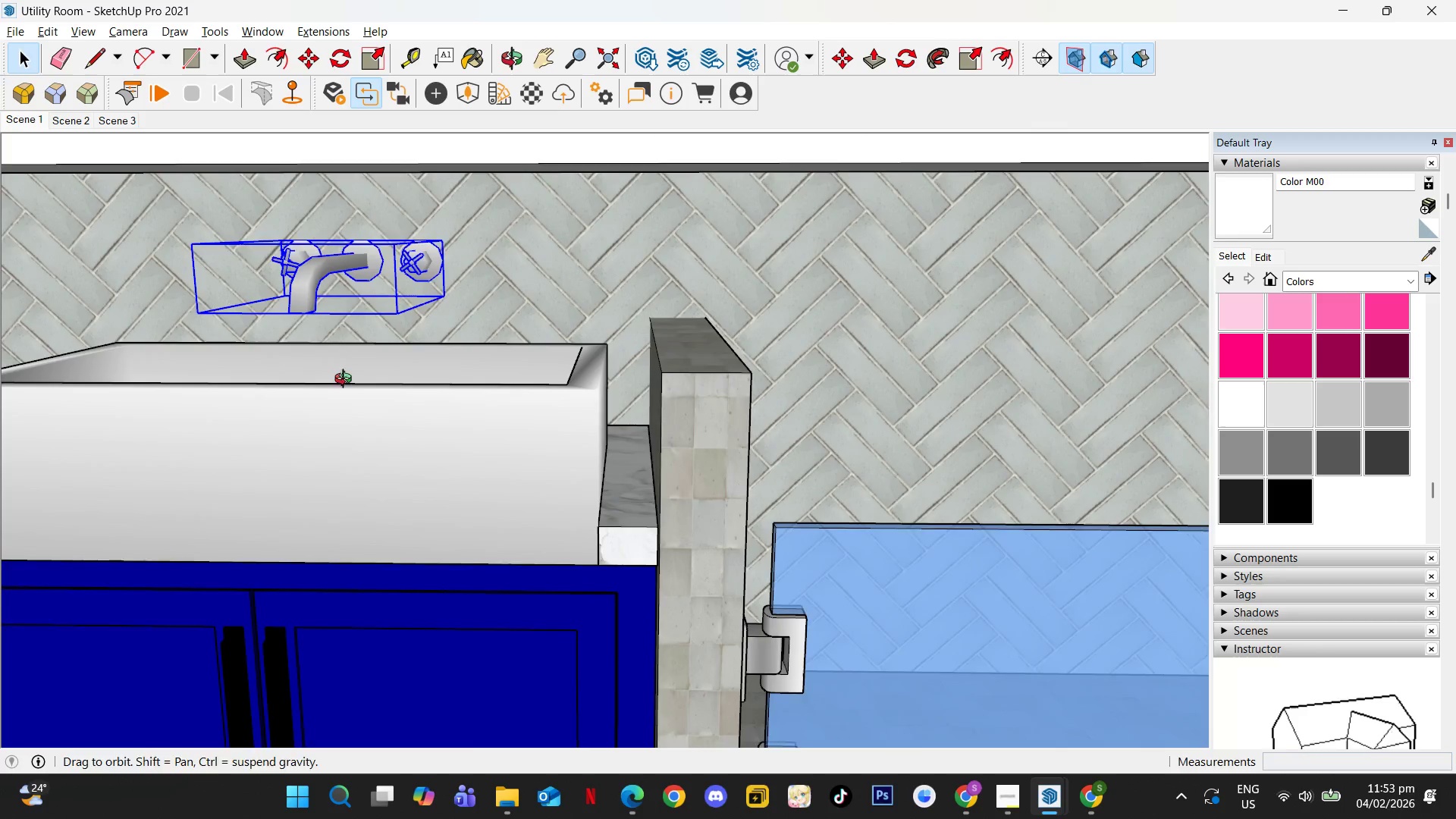 
key(Escape)
 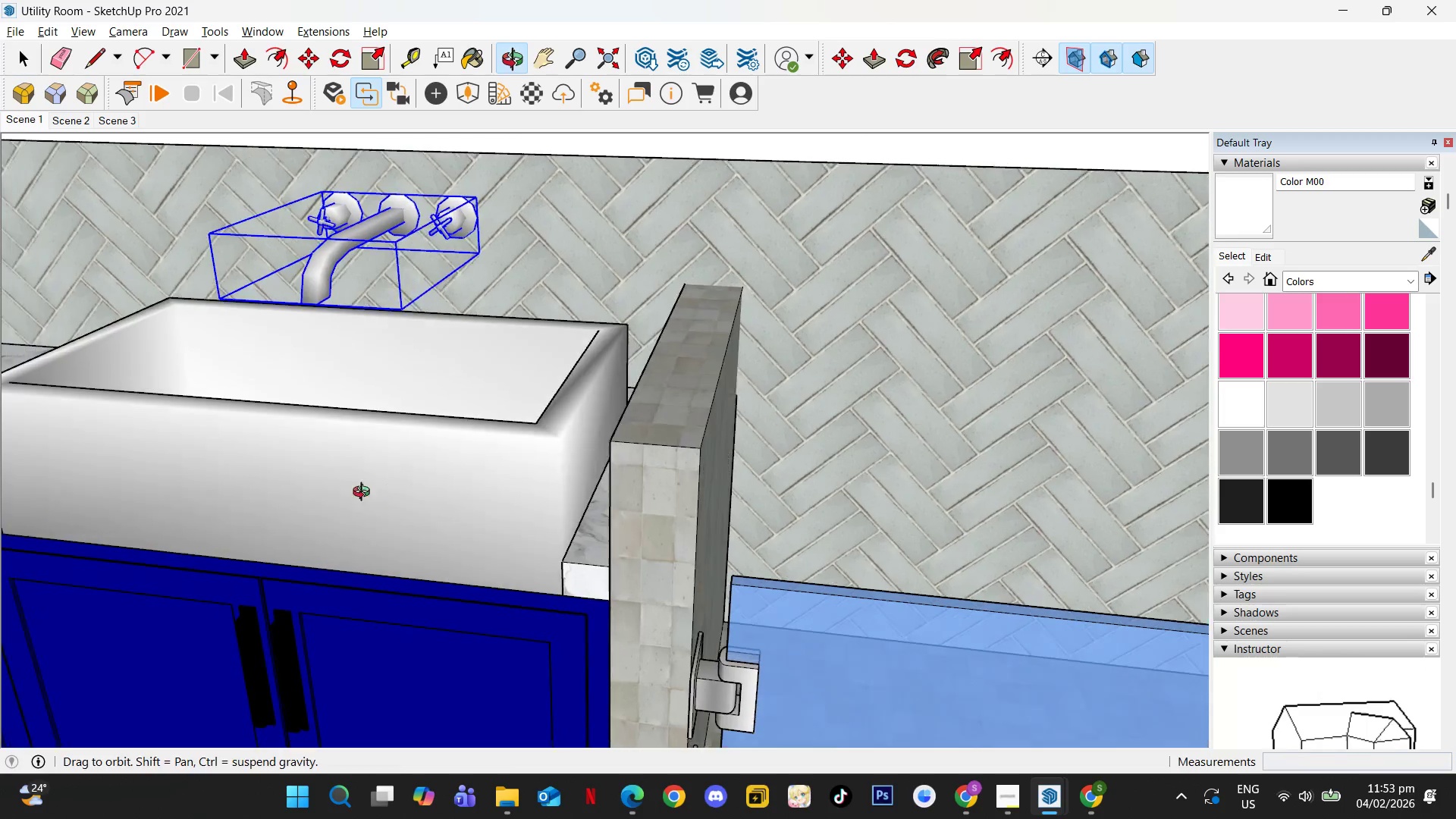 
key(Alt+Tab)
 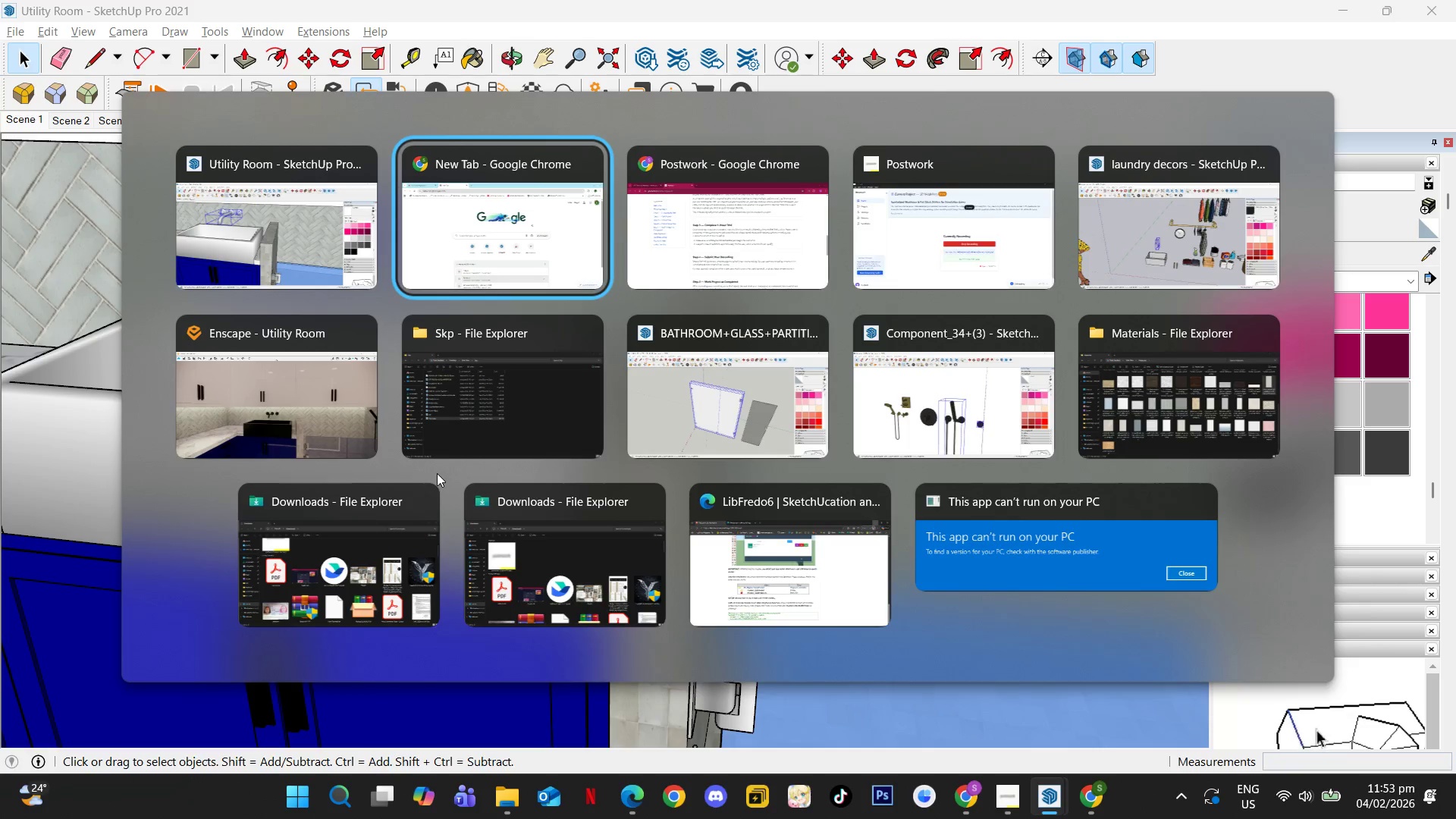 
key(Alt+Tab)
 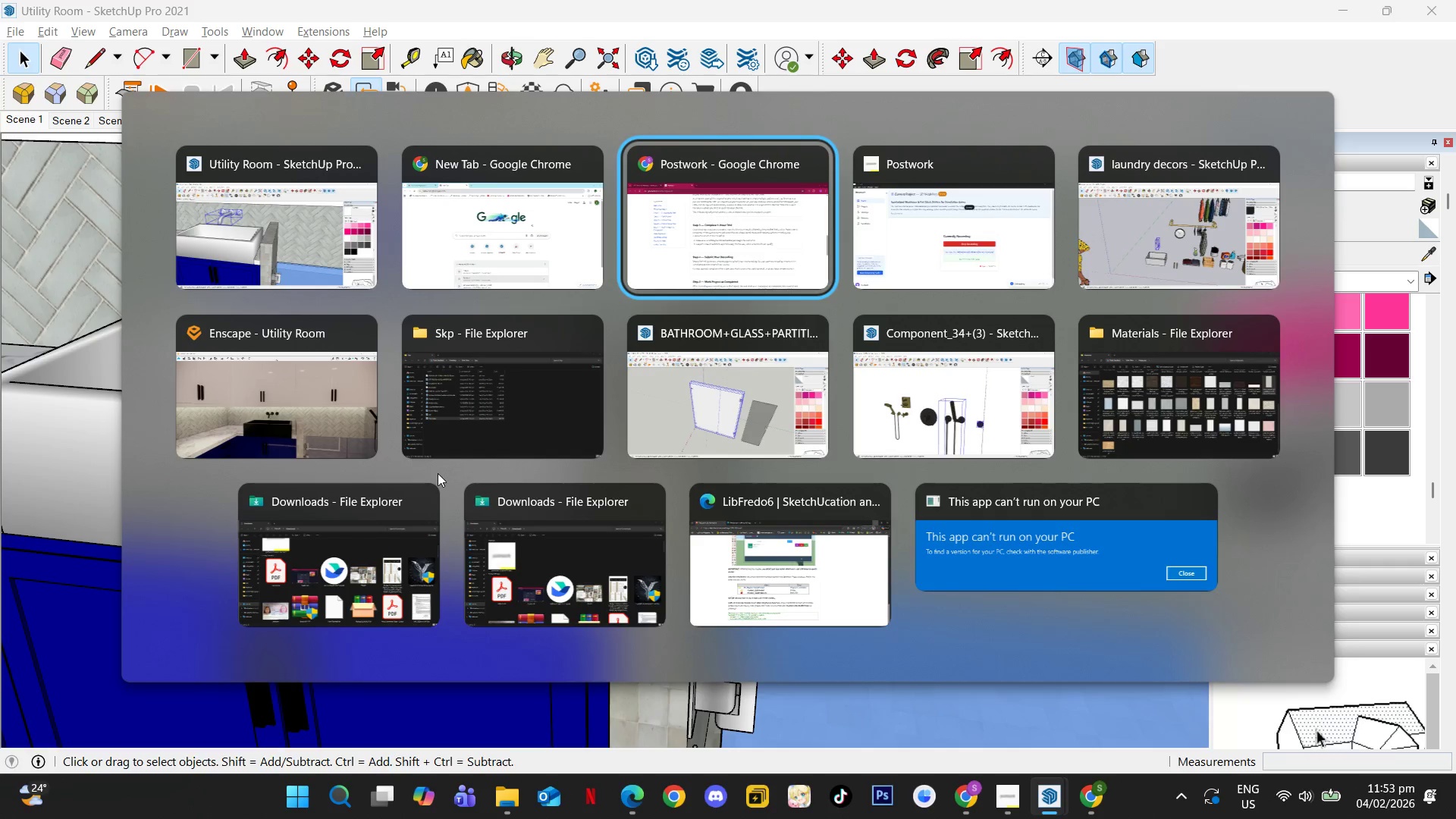 
key(Alt+Tab)
 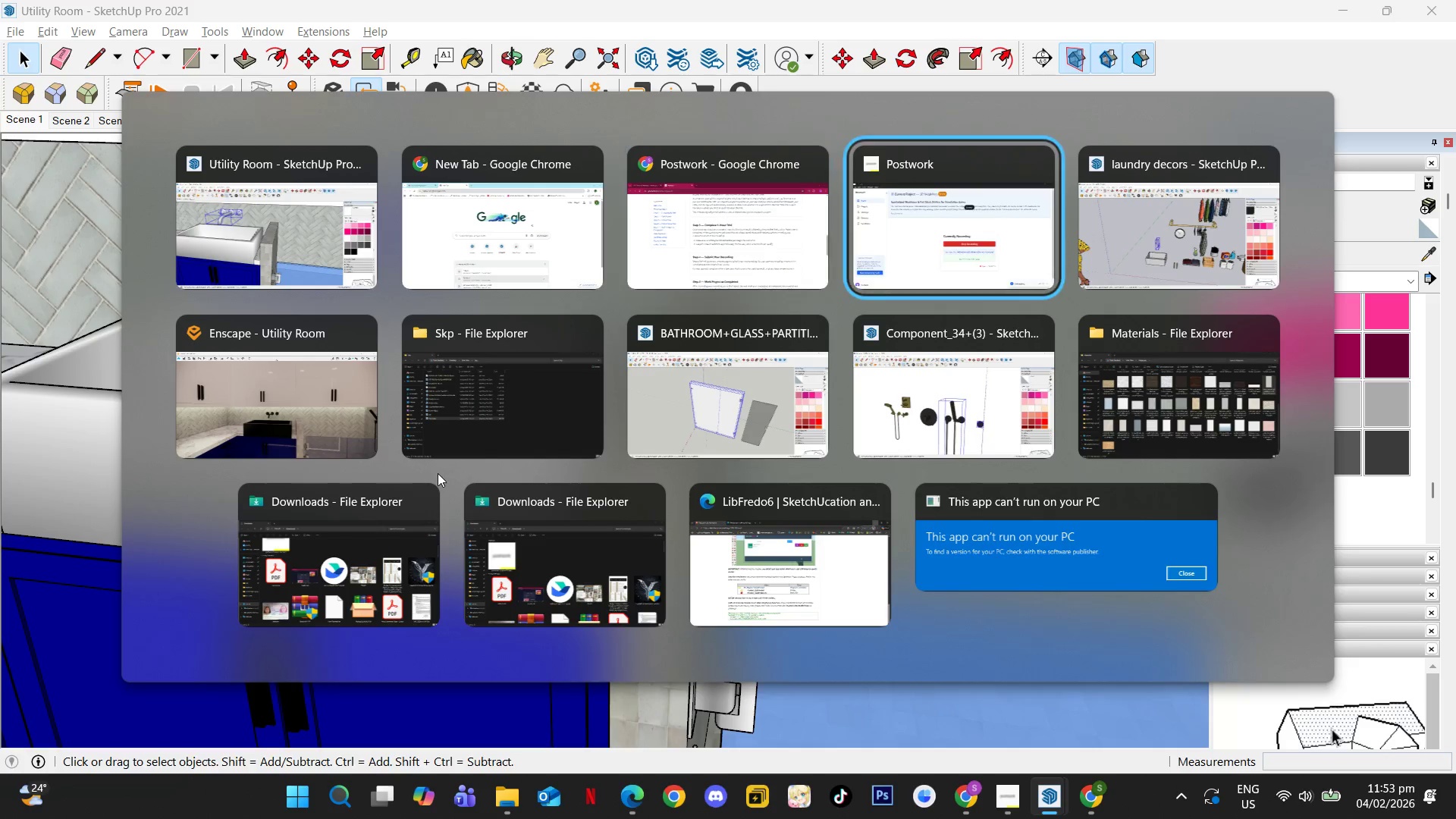 
key(Alt+Tab)
 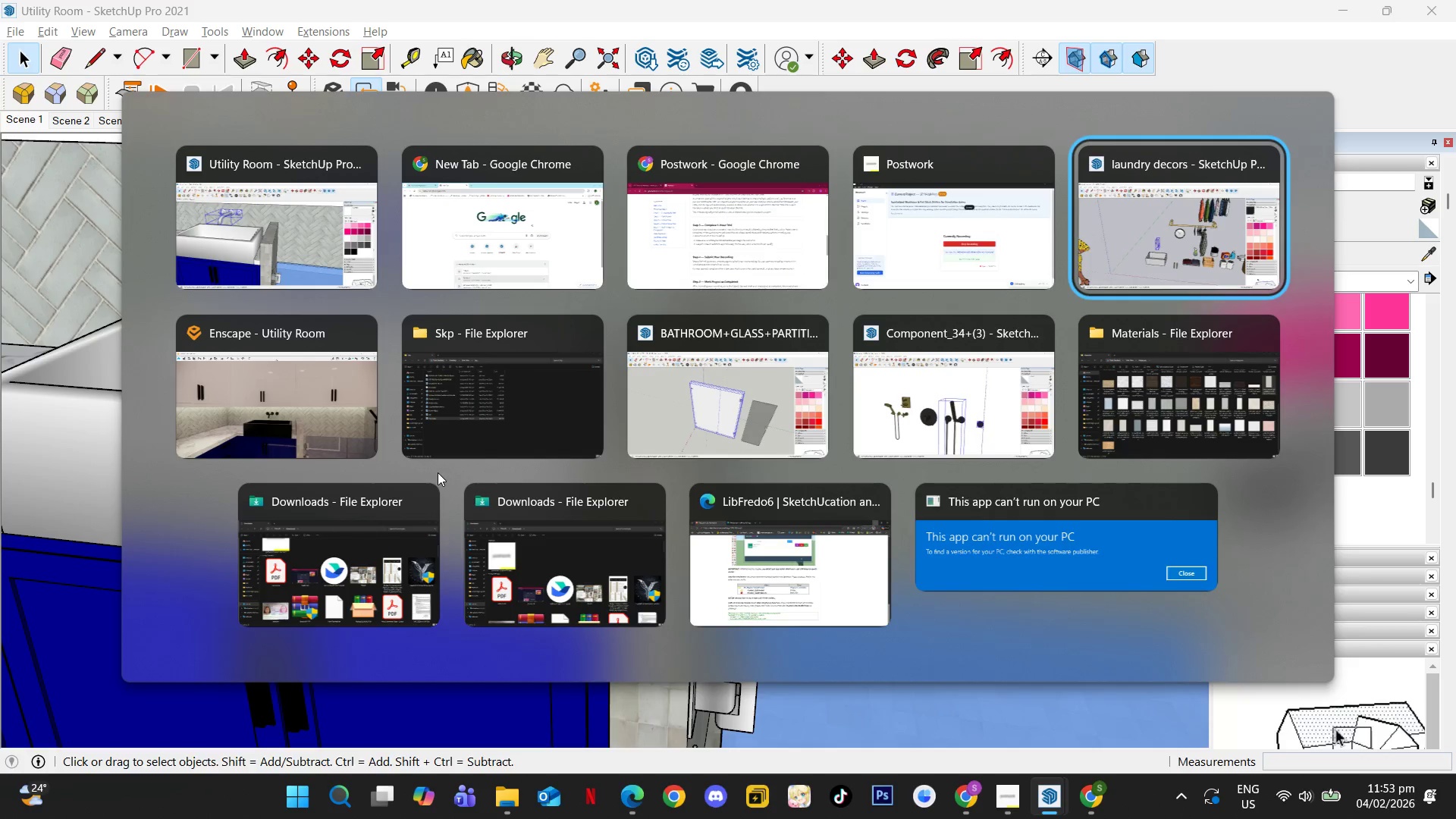 
key(Alt+Tab)
 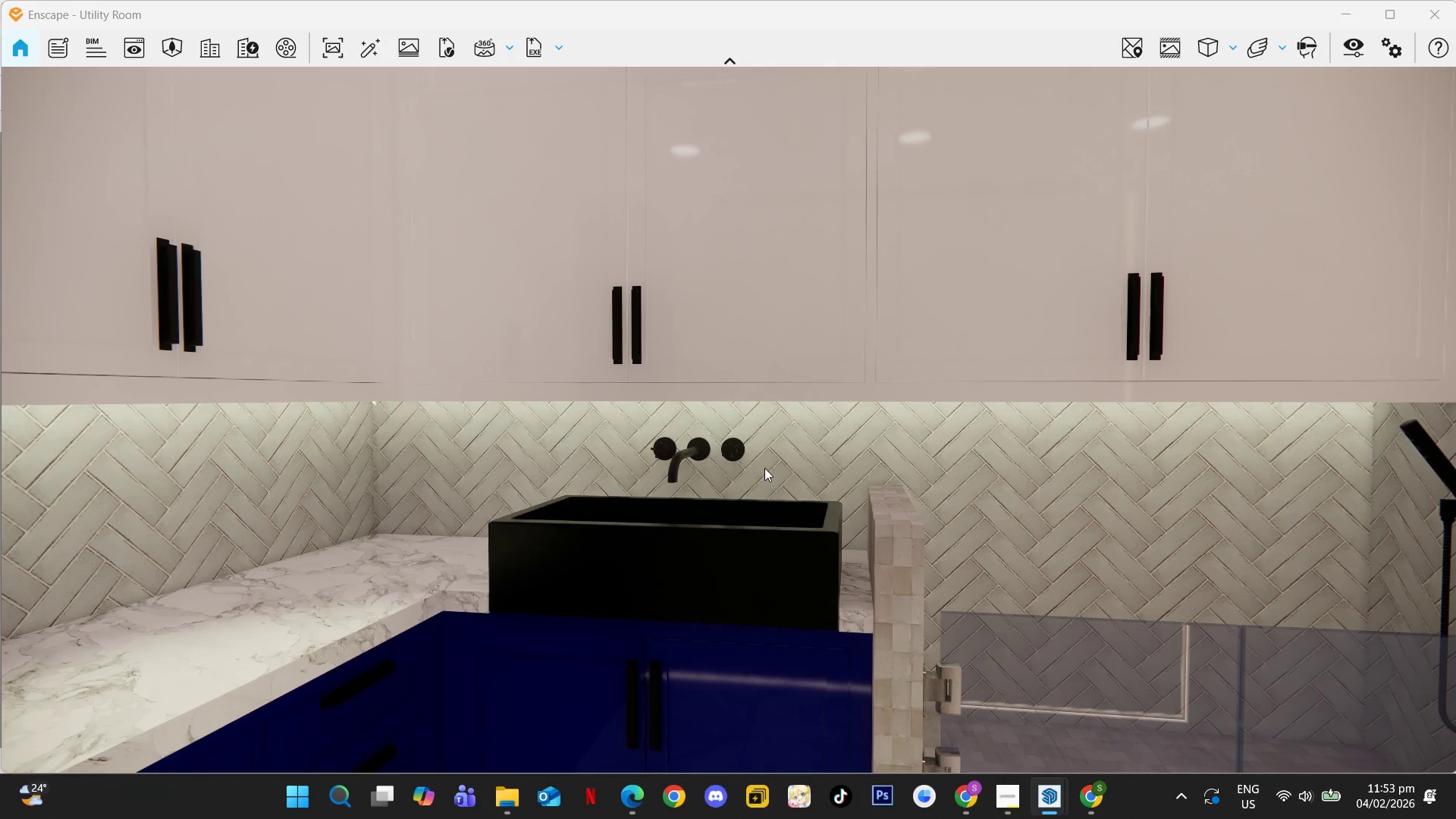 
left_click_drag(start_coordinate=[730, 477], to_coordinate=[696, 395])
 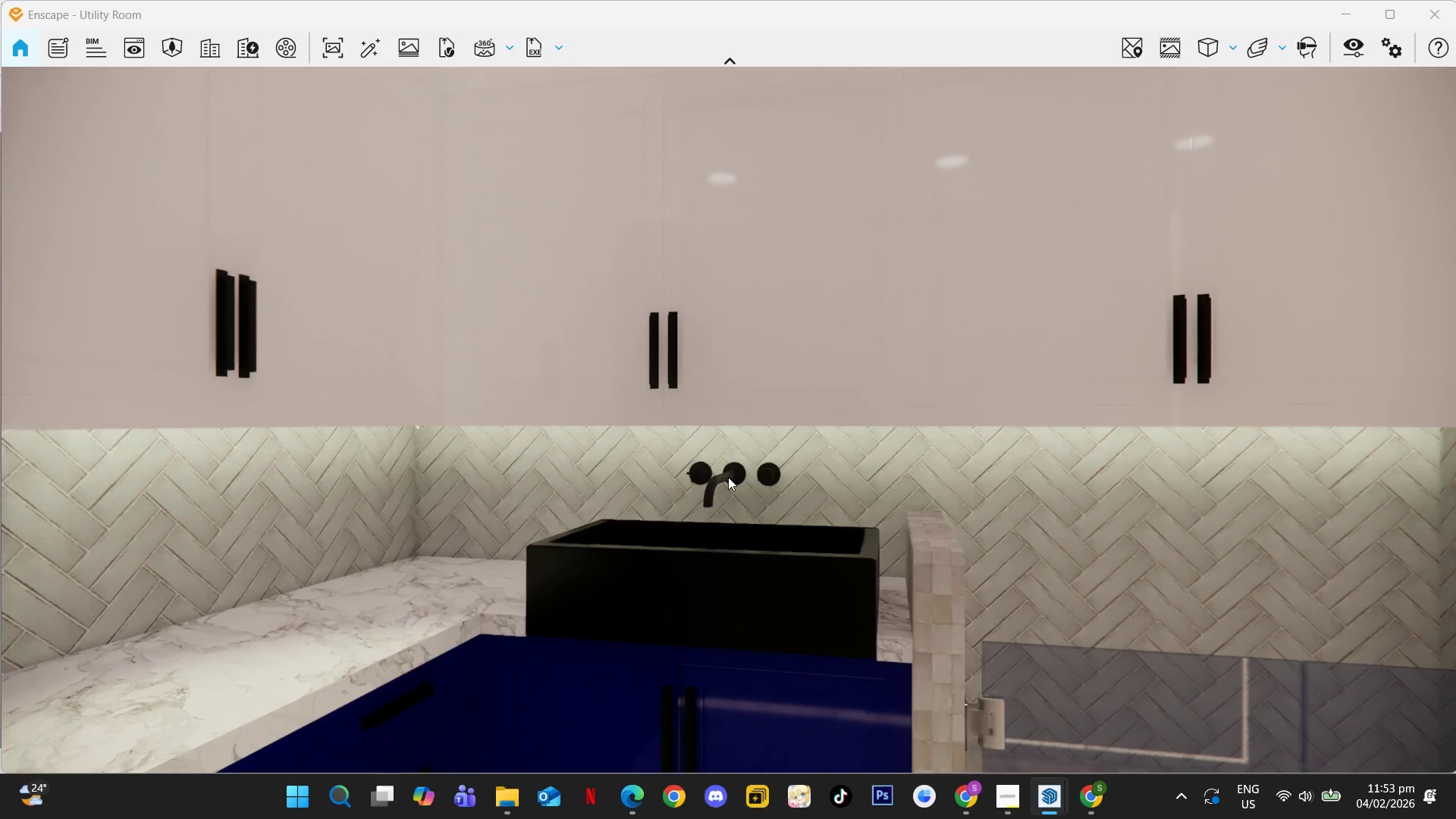 
hold_key(key=S, duration=0.58)
 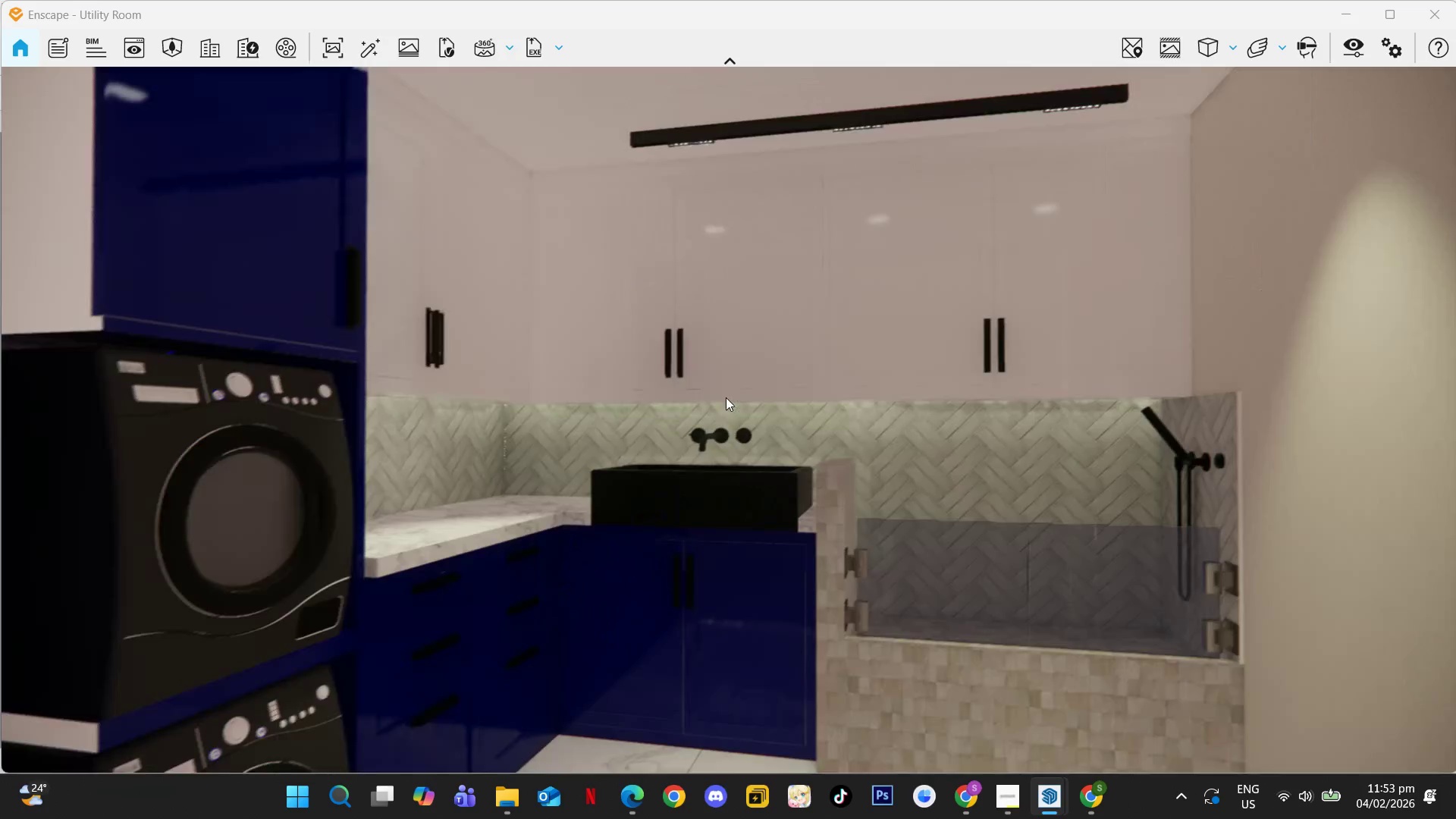 
scroll: coordinate [749, 482], scroll_direction: up, amount: 1.0
 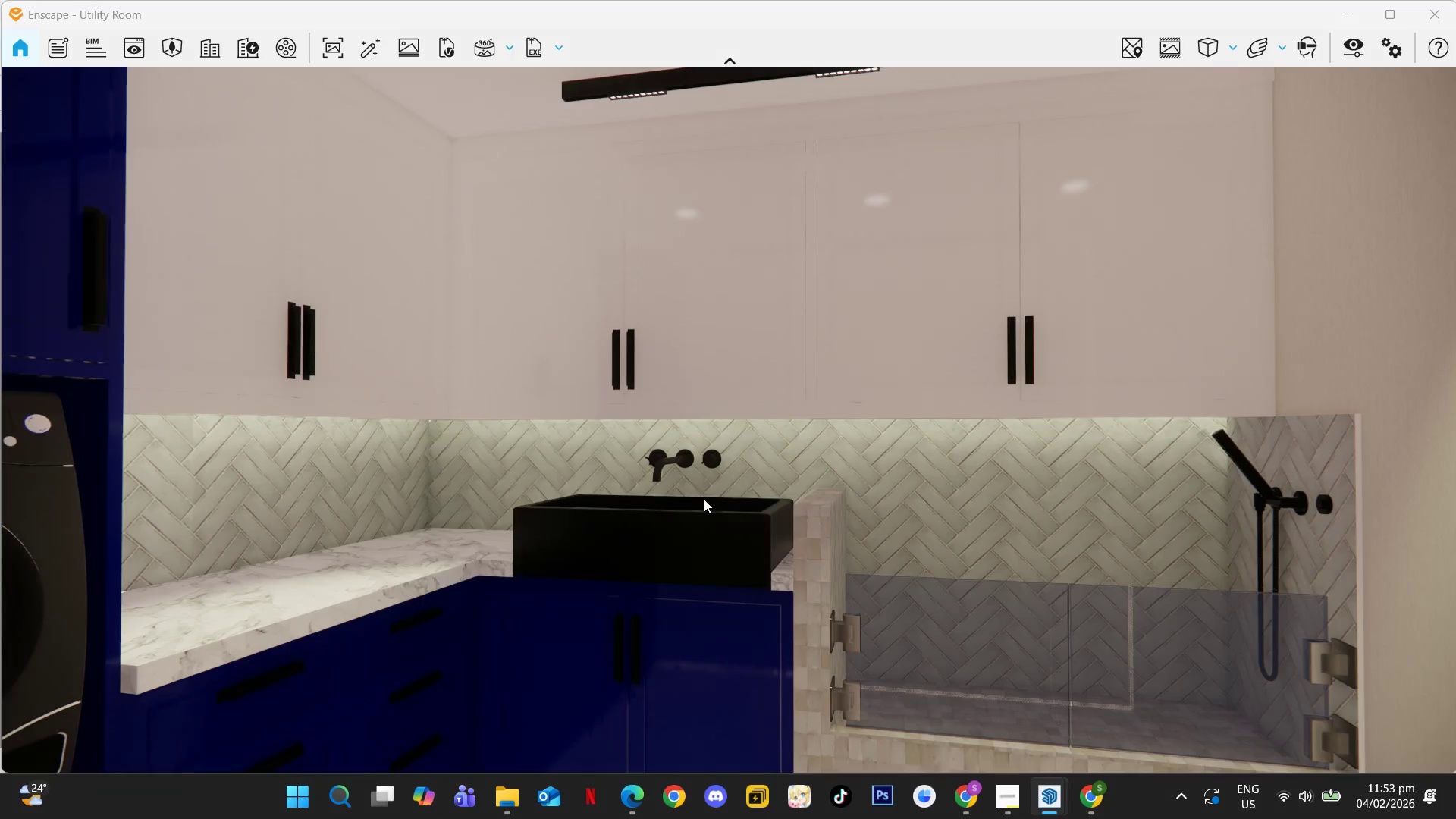 
left_click_drag(start_coordinate=[708, 505], to_coordinate=[710, 420])
 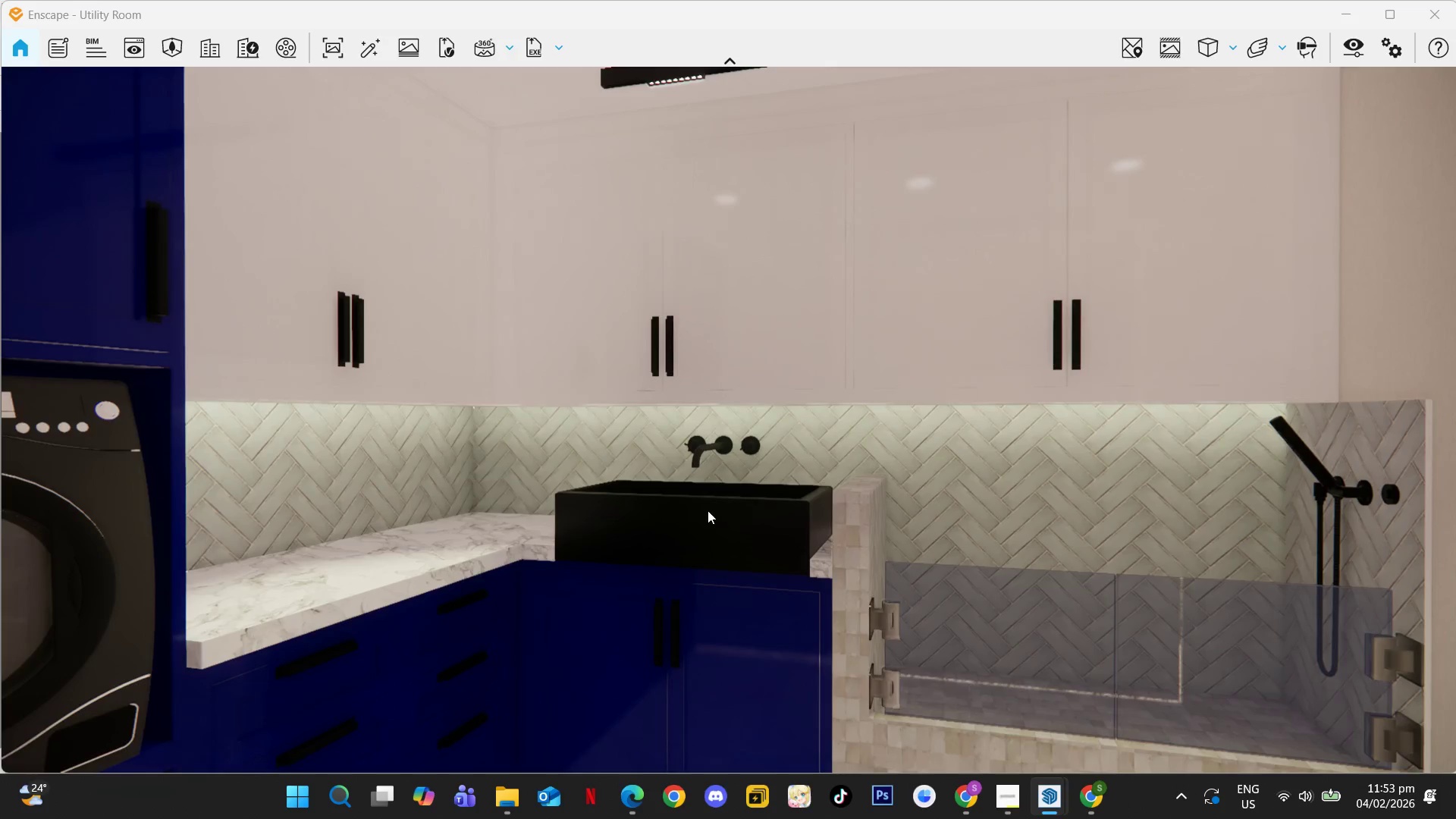 
type(seqqd)
 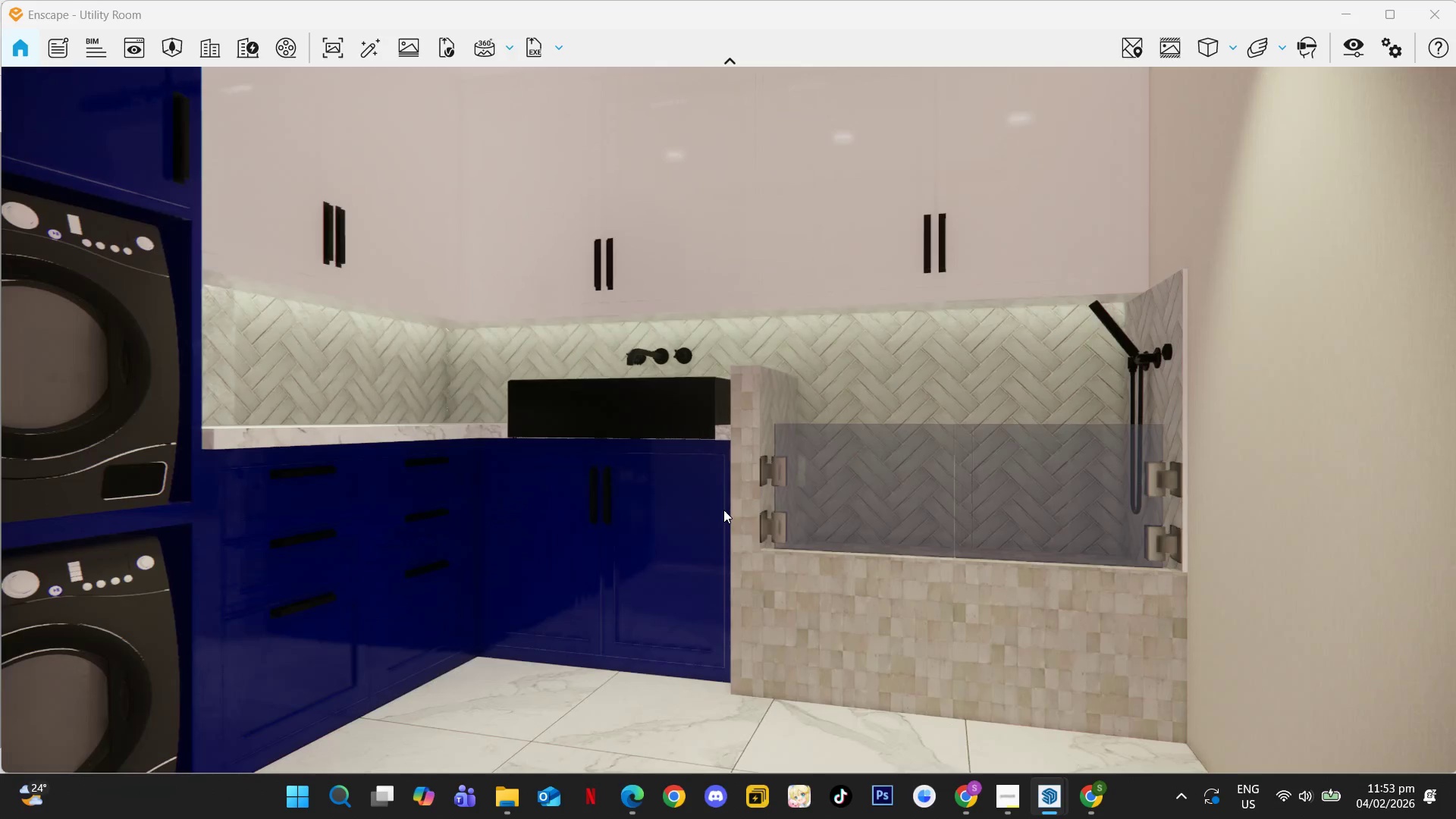 
key(S)
 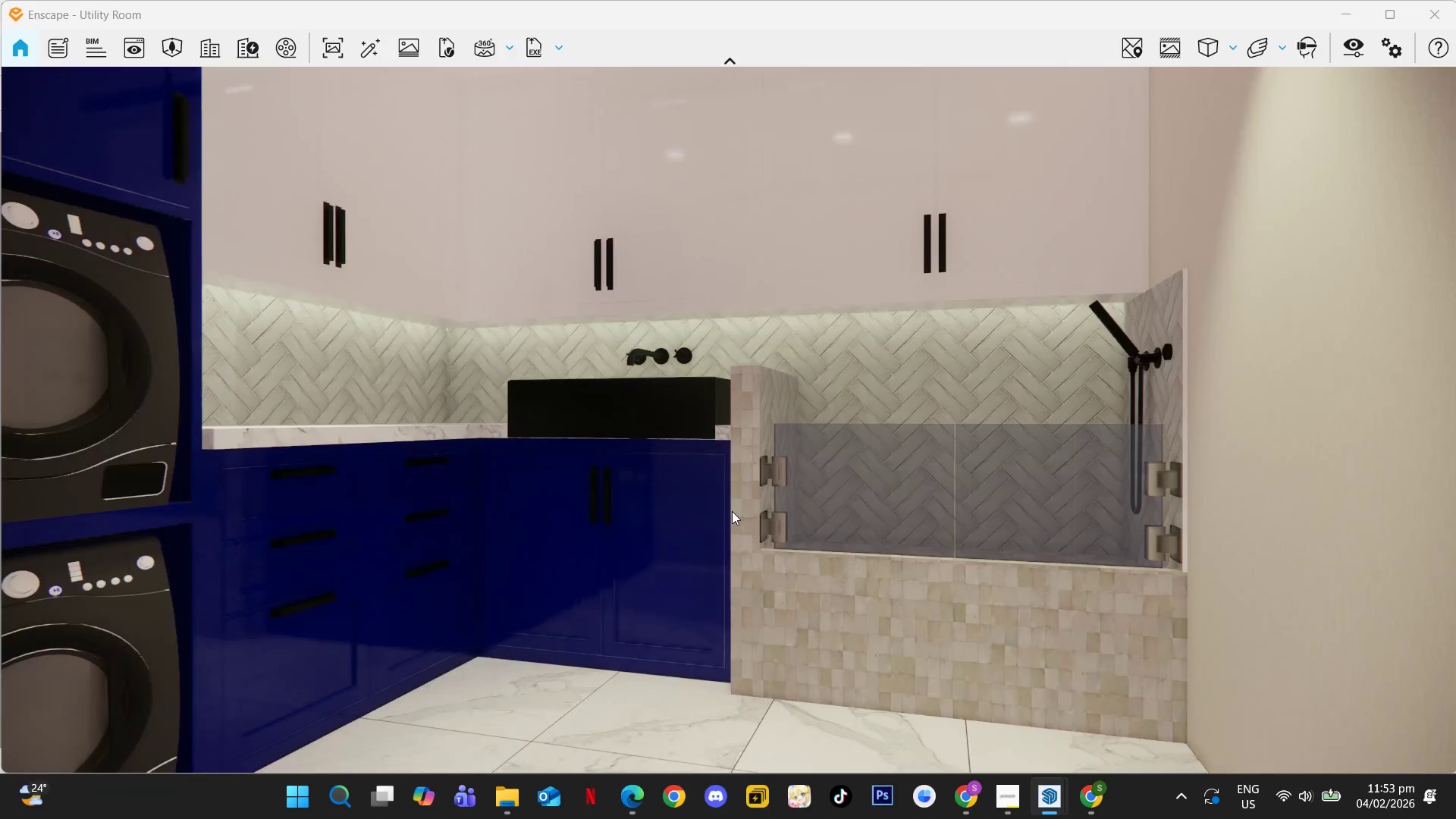 
type(eq)
 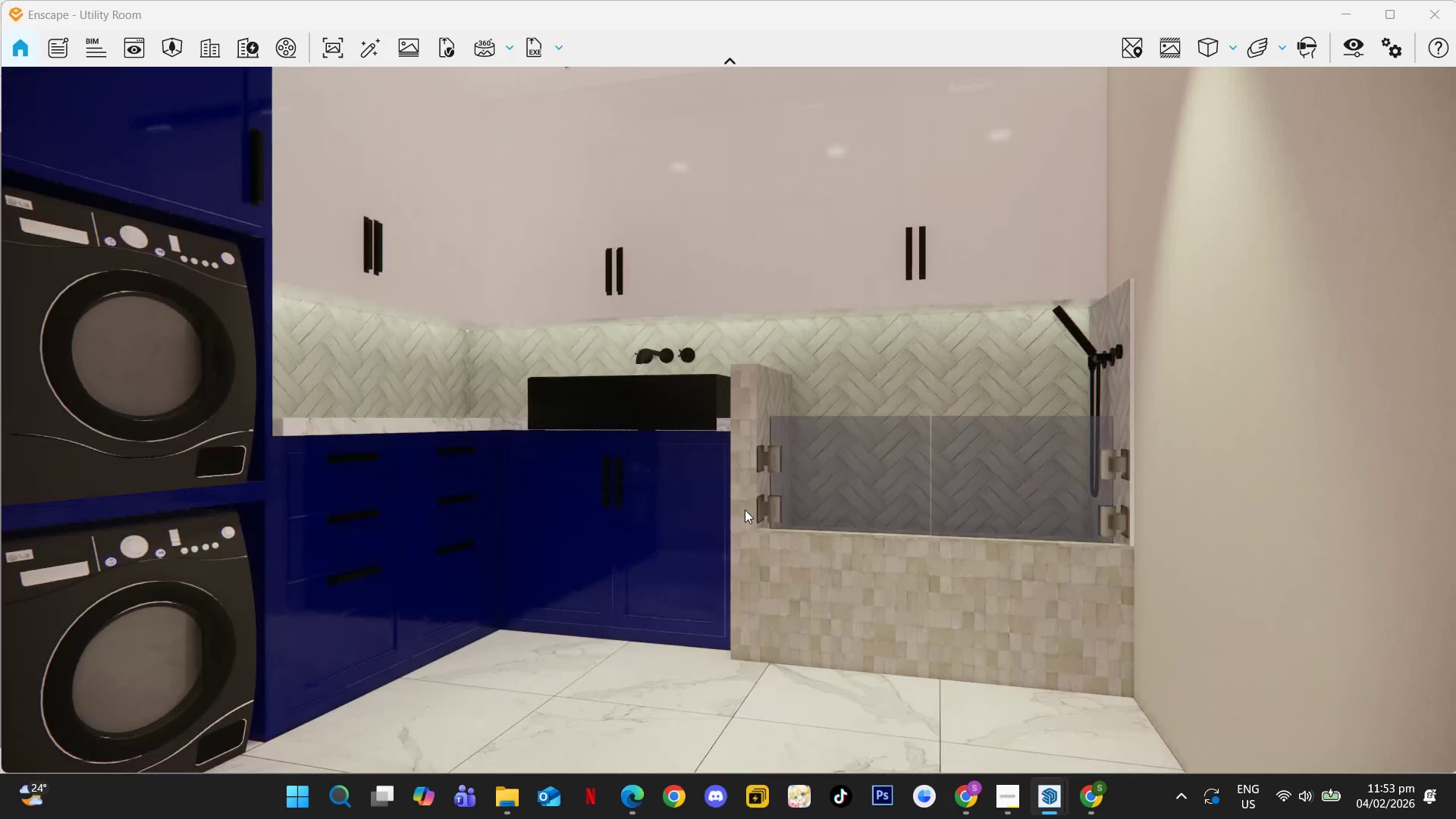 
type(ssqe)
 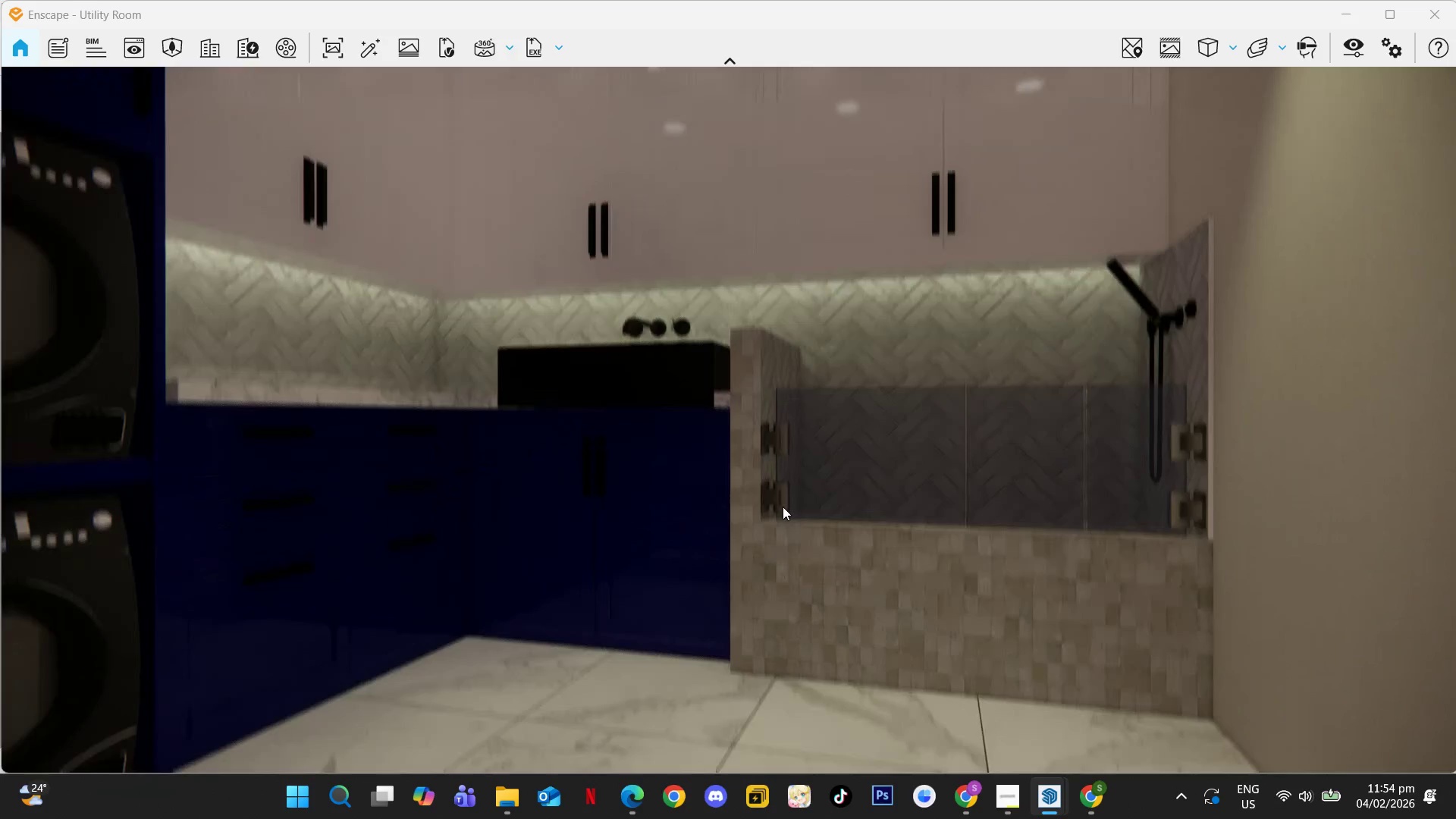 
hold_key(key=W, duration=0.69)
 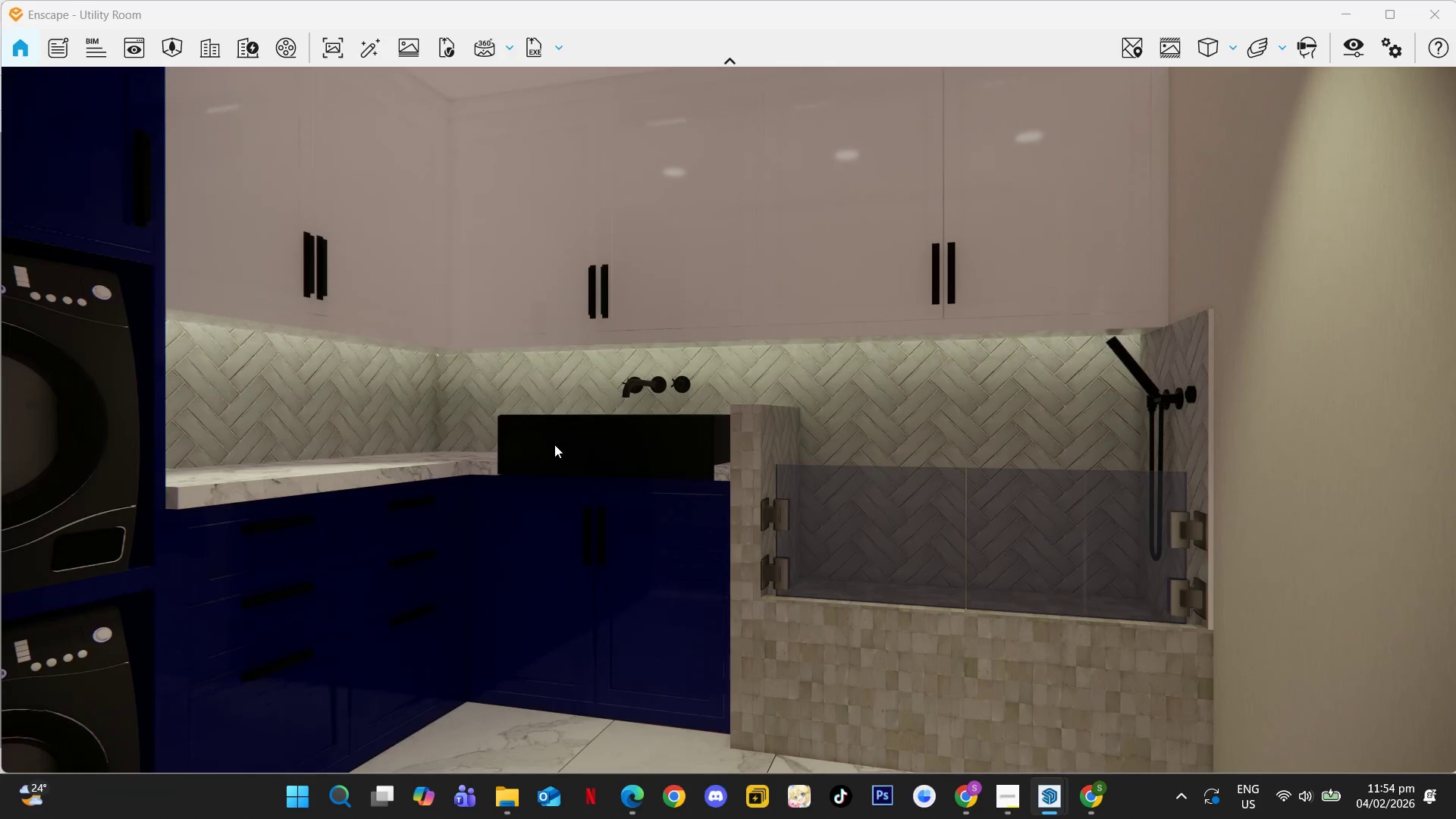 
key(F)
 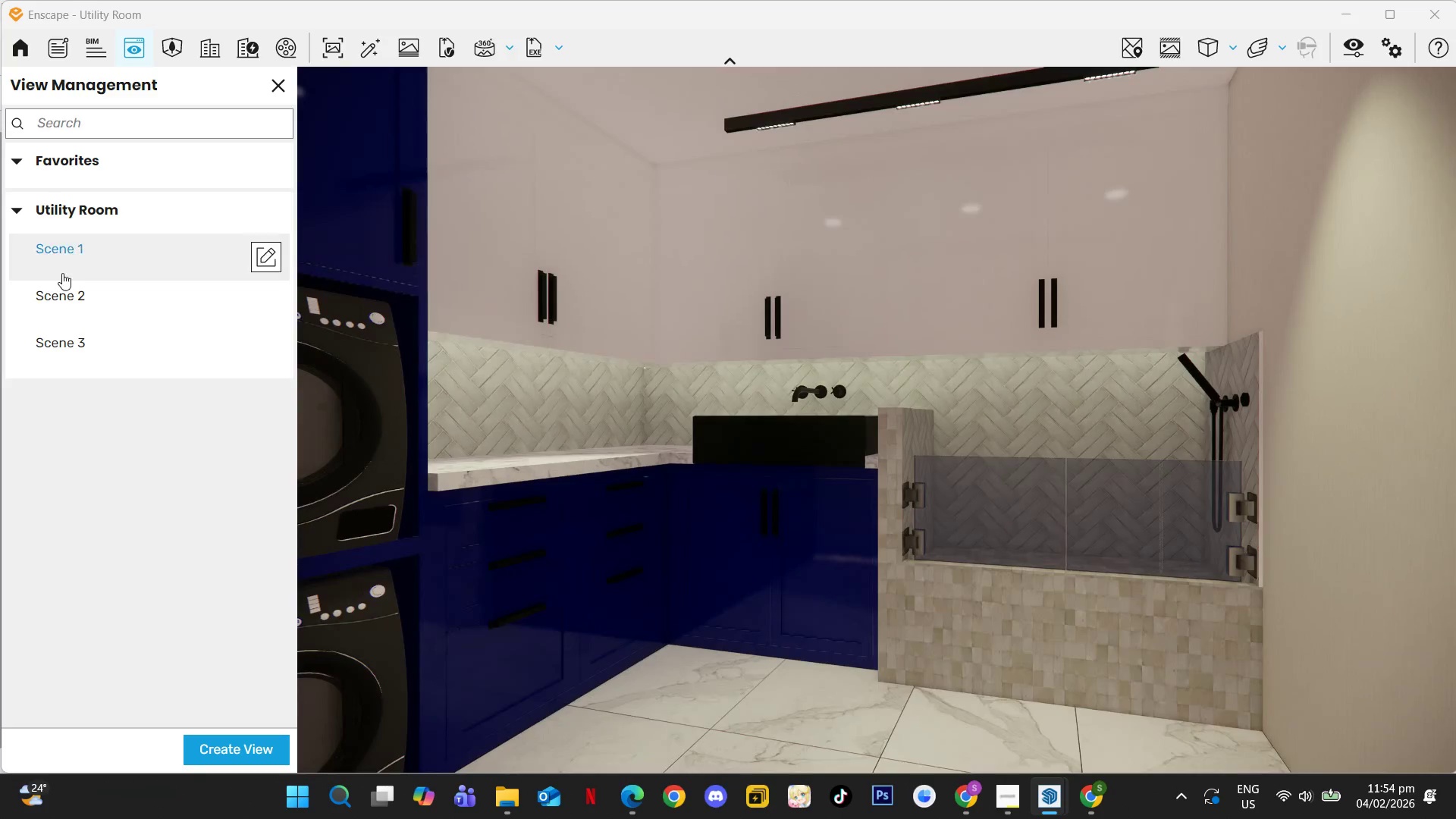 
left_click([80, 261])
 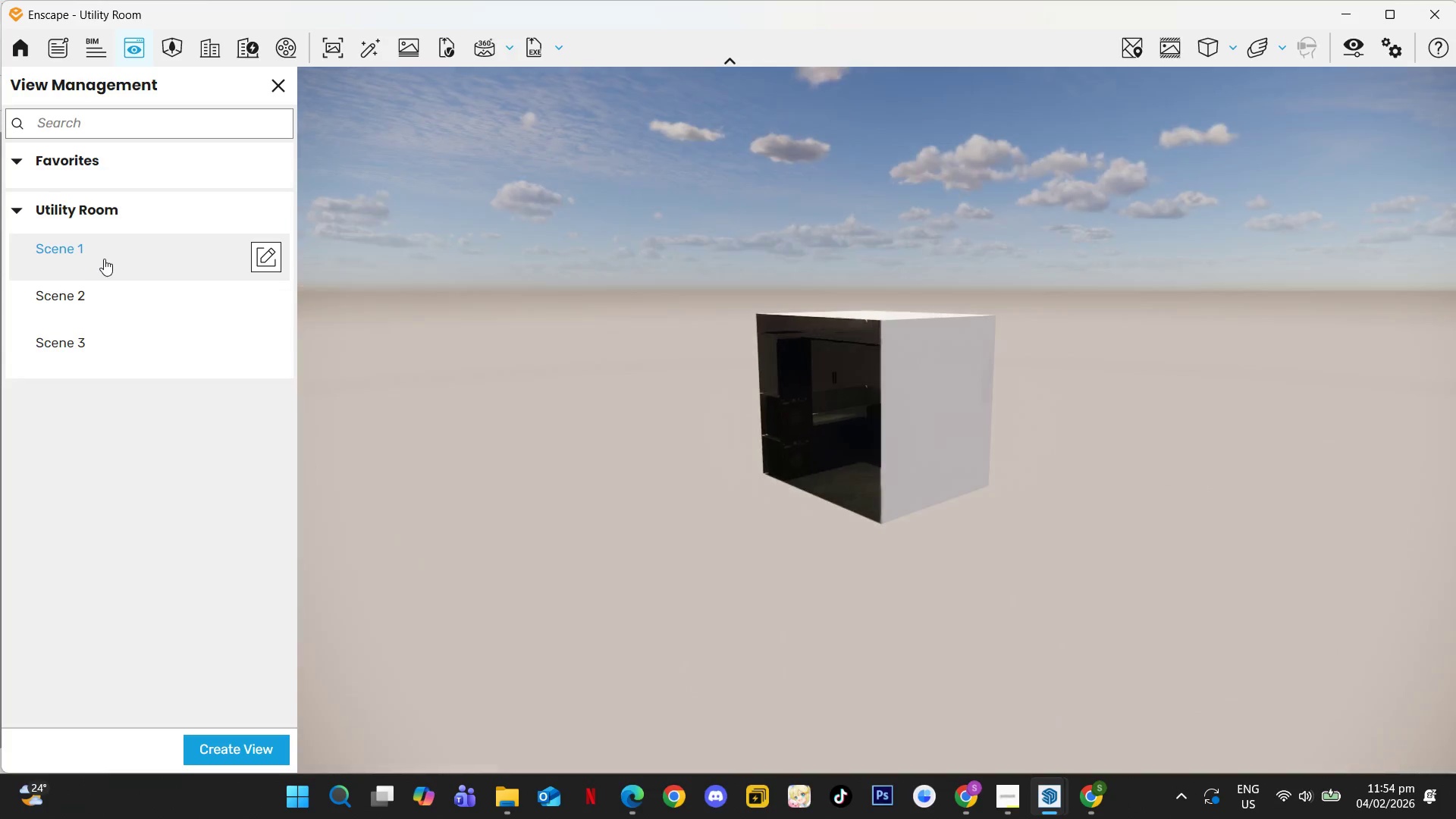 
left_click([105, 259])
 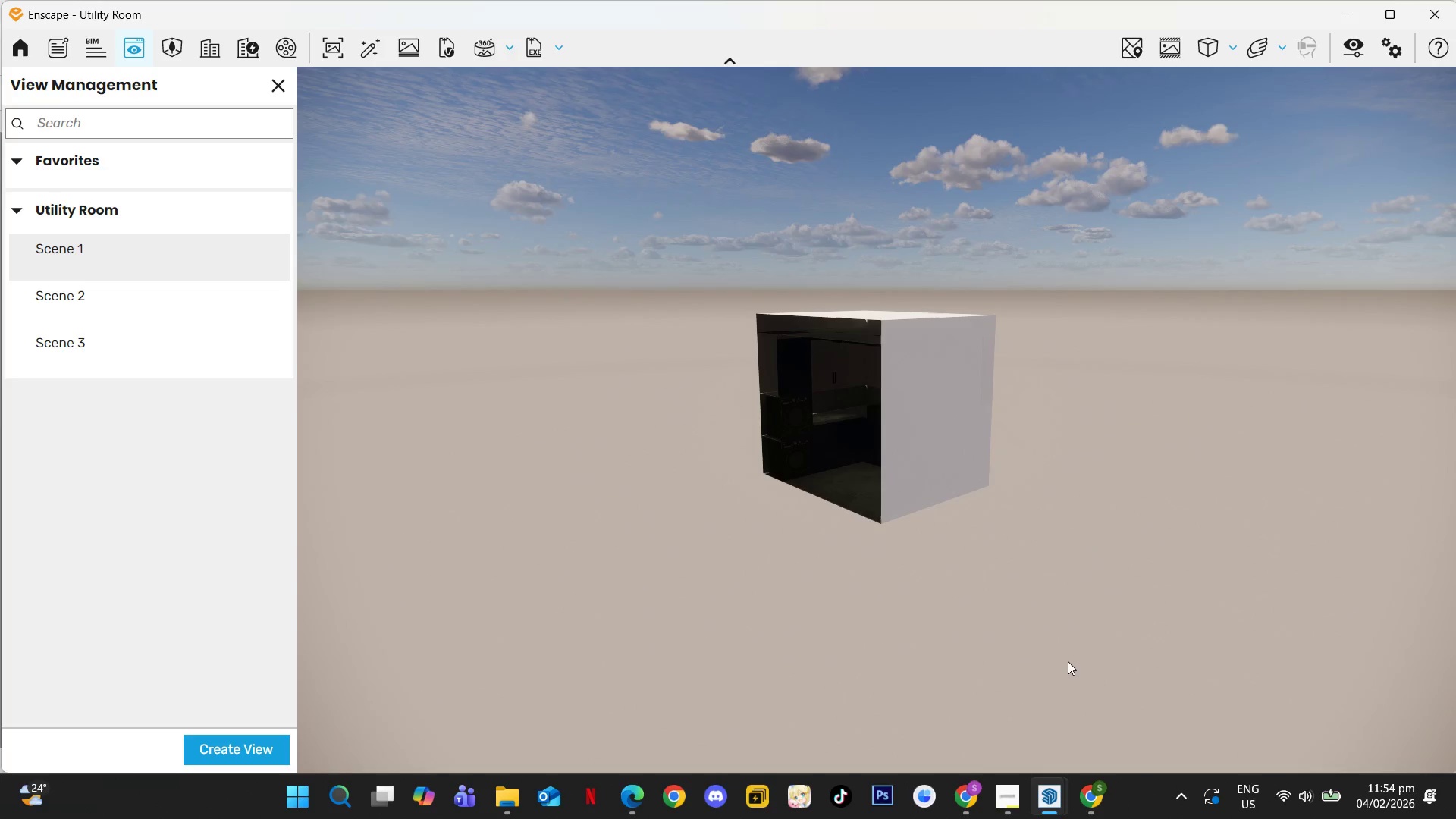 
left_click([1050, 802])
 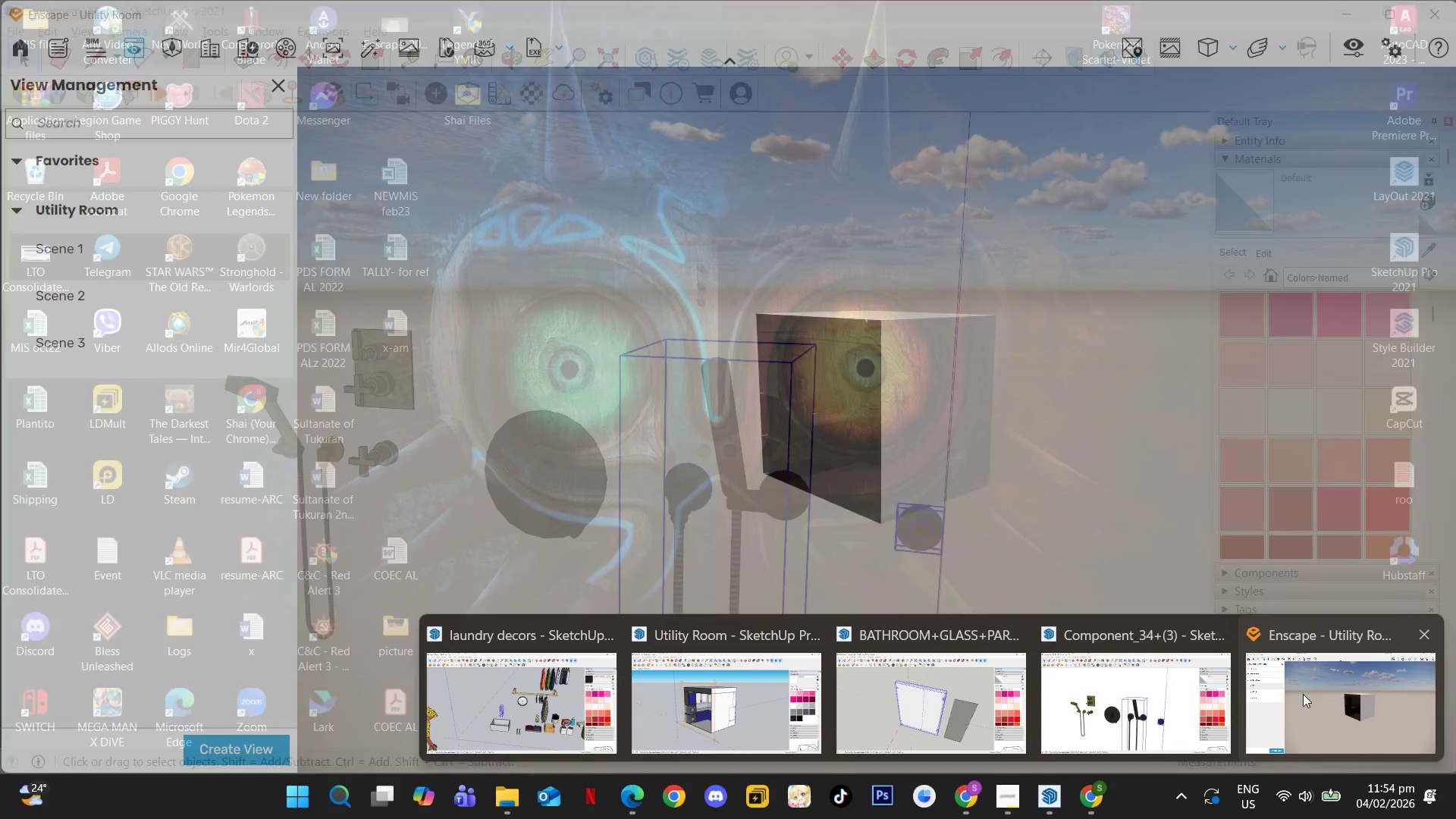 
left_click([698, 715])
 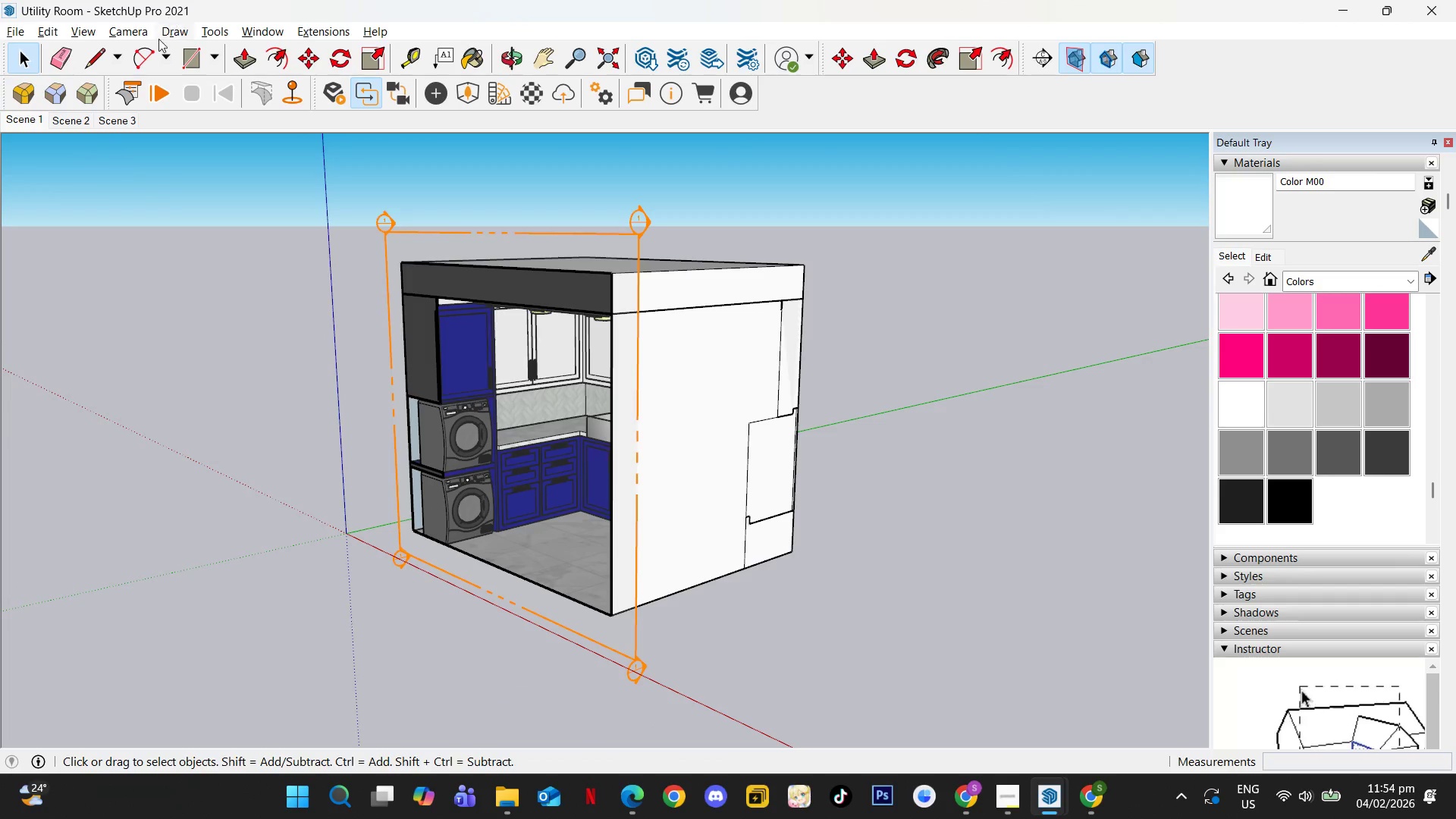 
left_click([142, 37])
 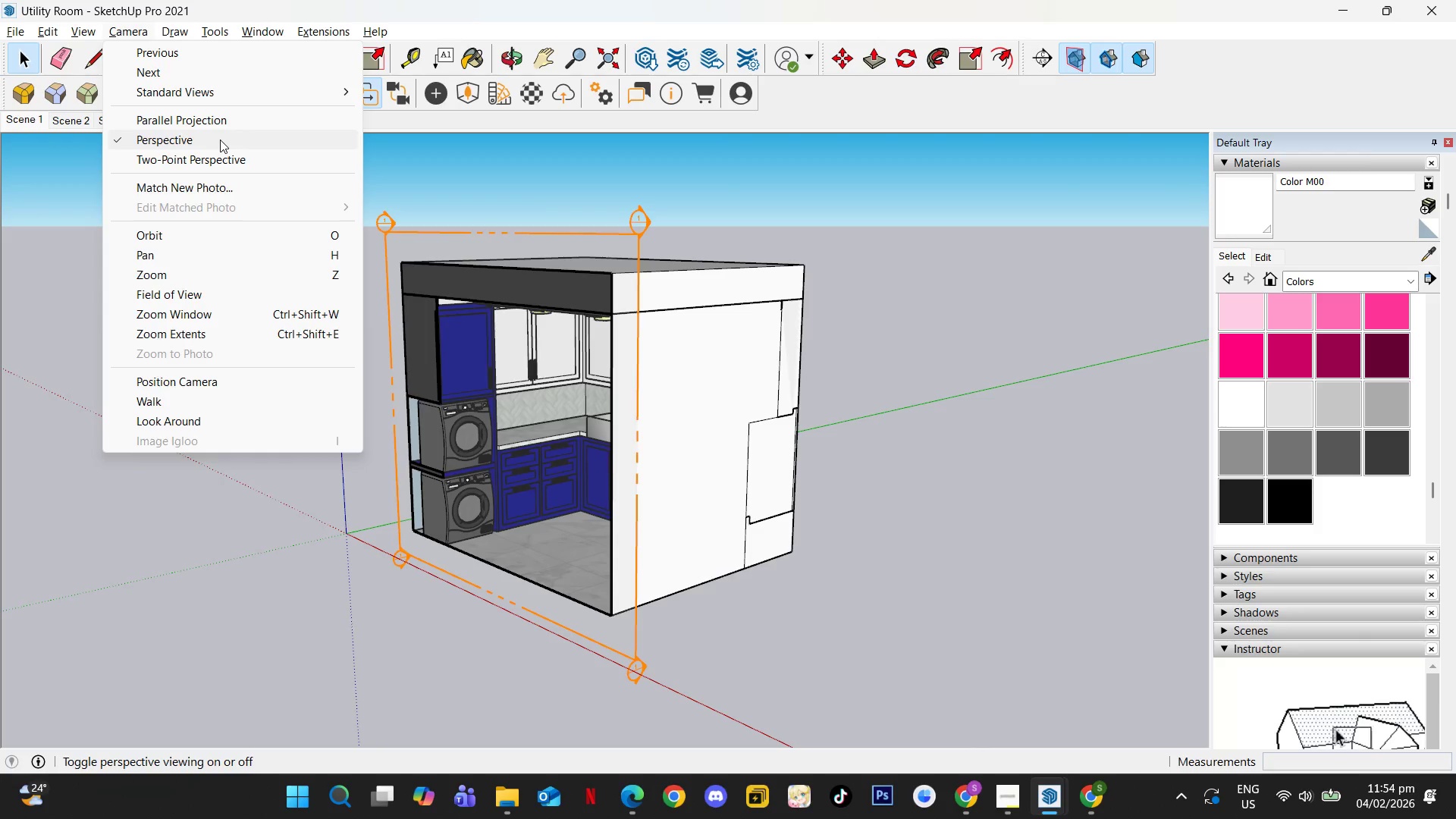 
left_click([293, 84])
 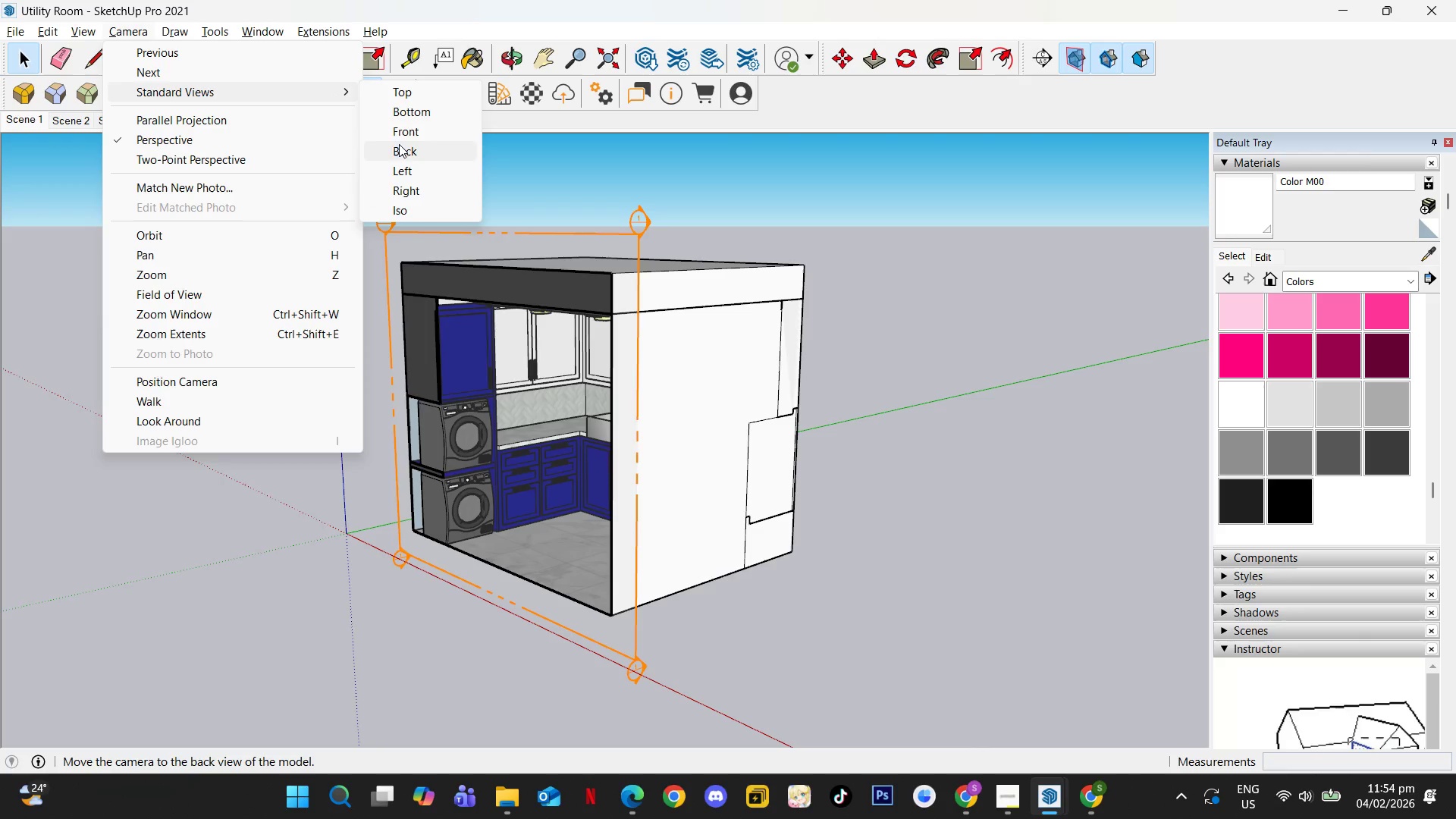 
left_click([408, 135])
 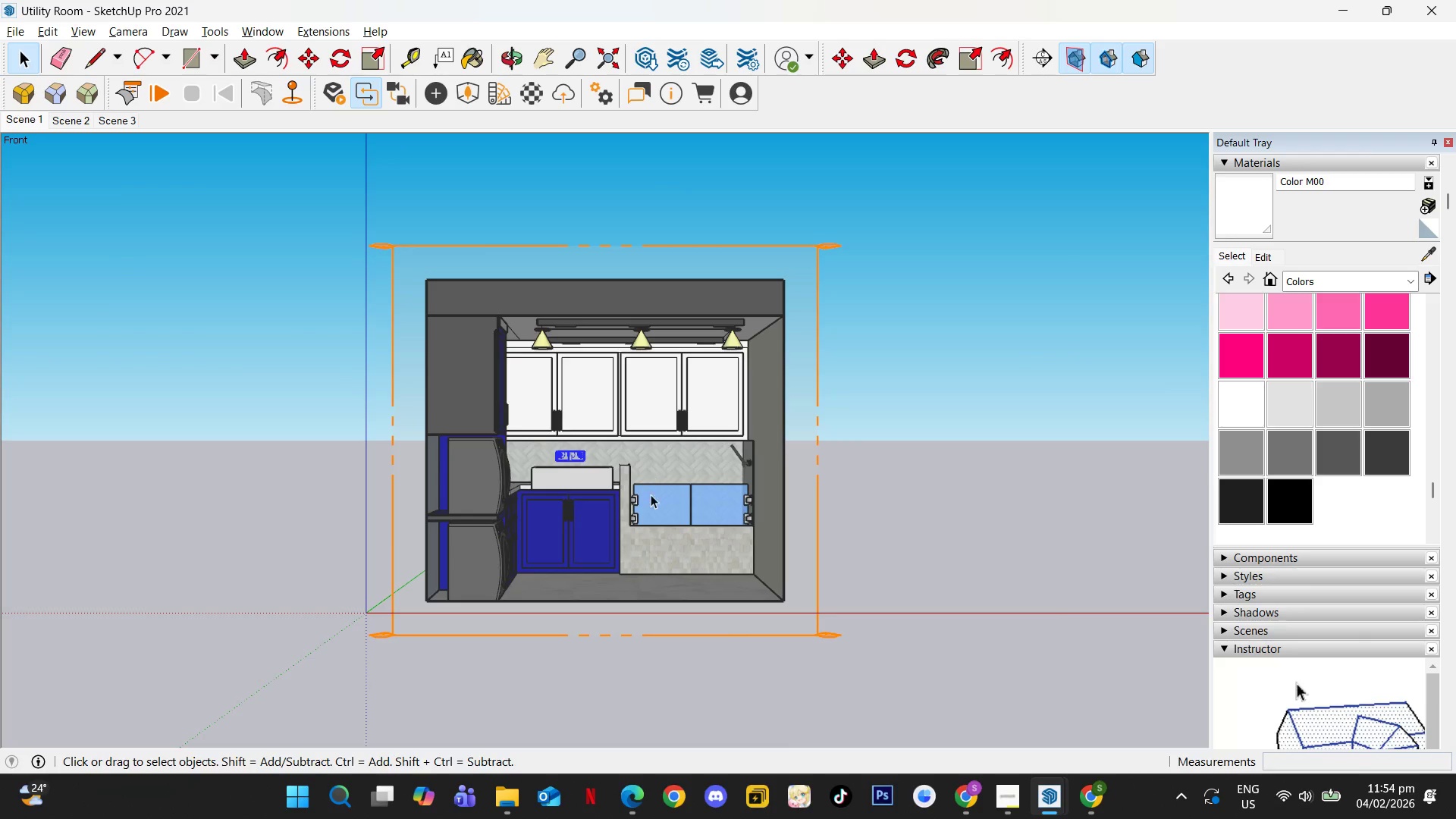 
hold_key(key=W, duration=0.34)
 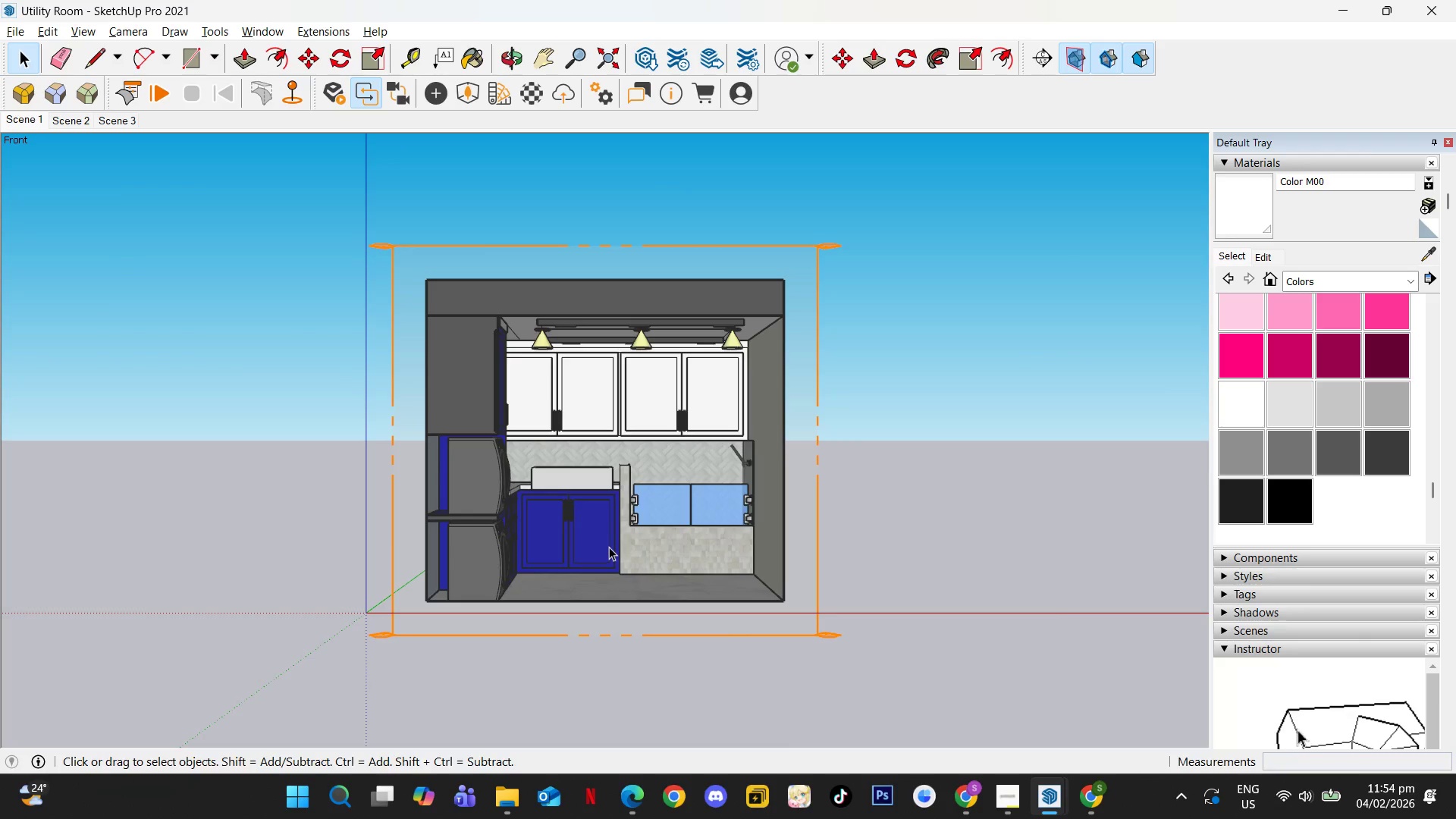 
scroll: coordinate [671, 294], scroll_direction: up, amount: 9.0
 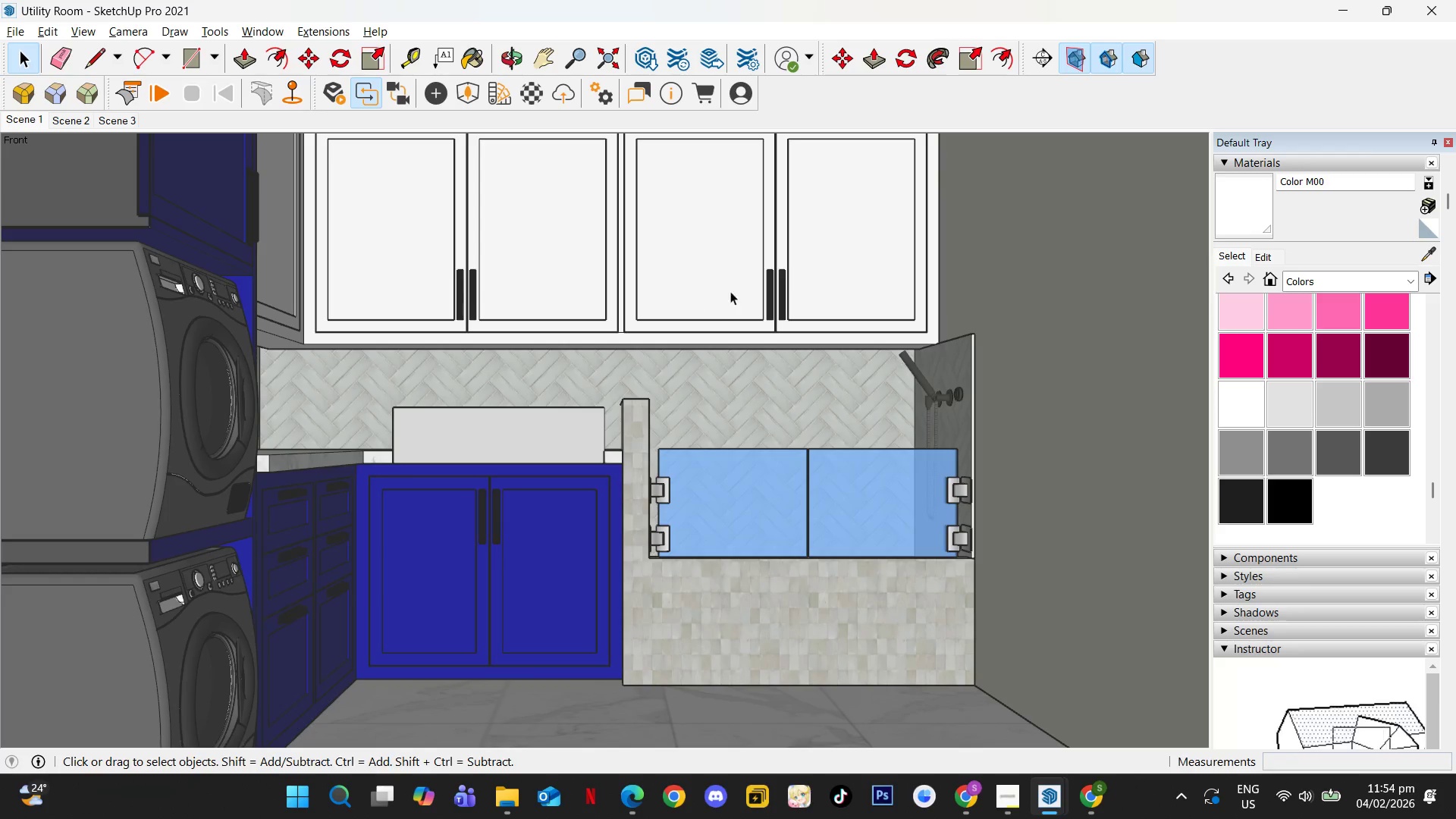 
hold_key(key=ShiftLeft, duration=0.97)
 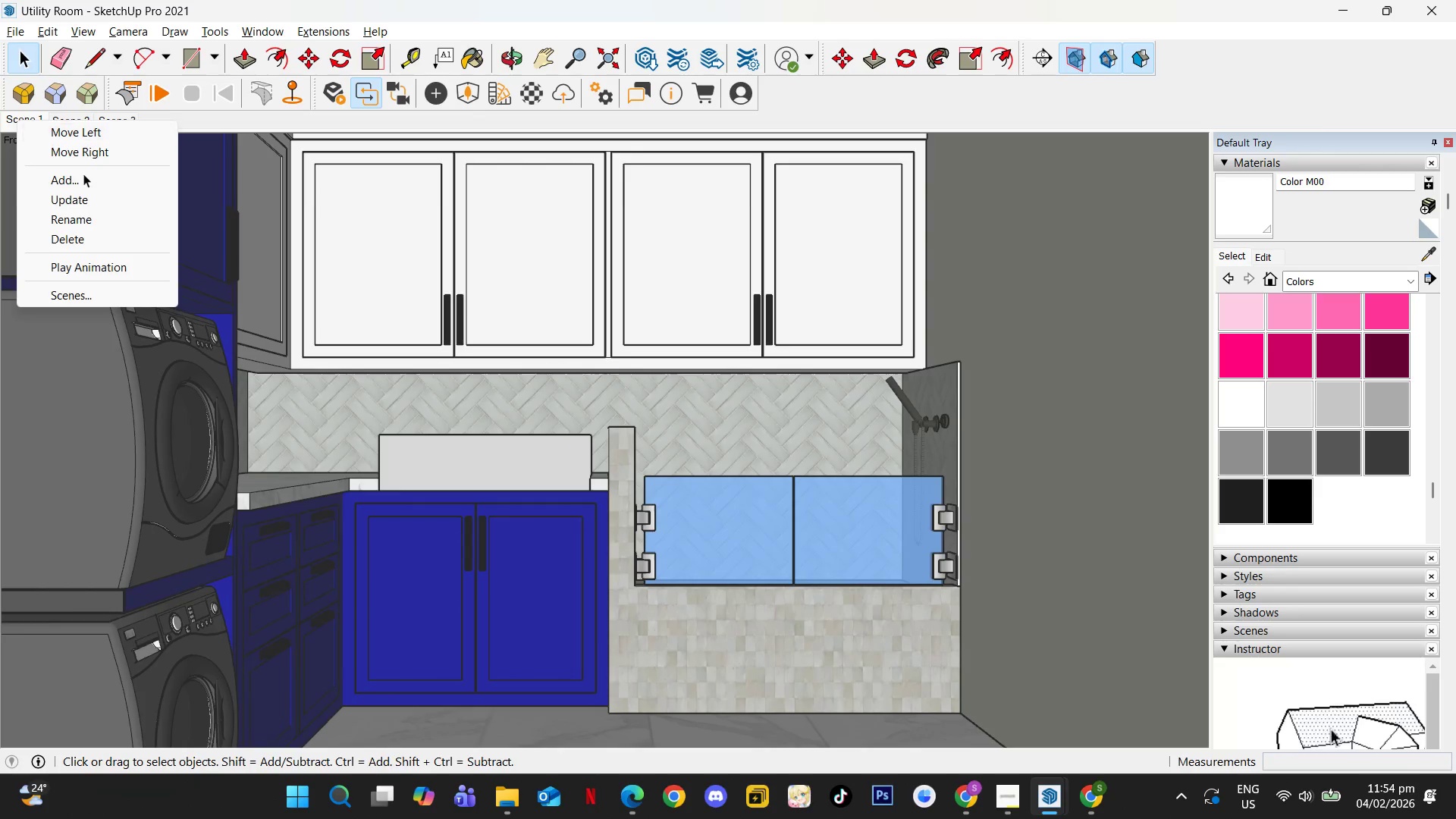 
left_click([94, 199])
 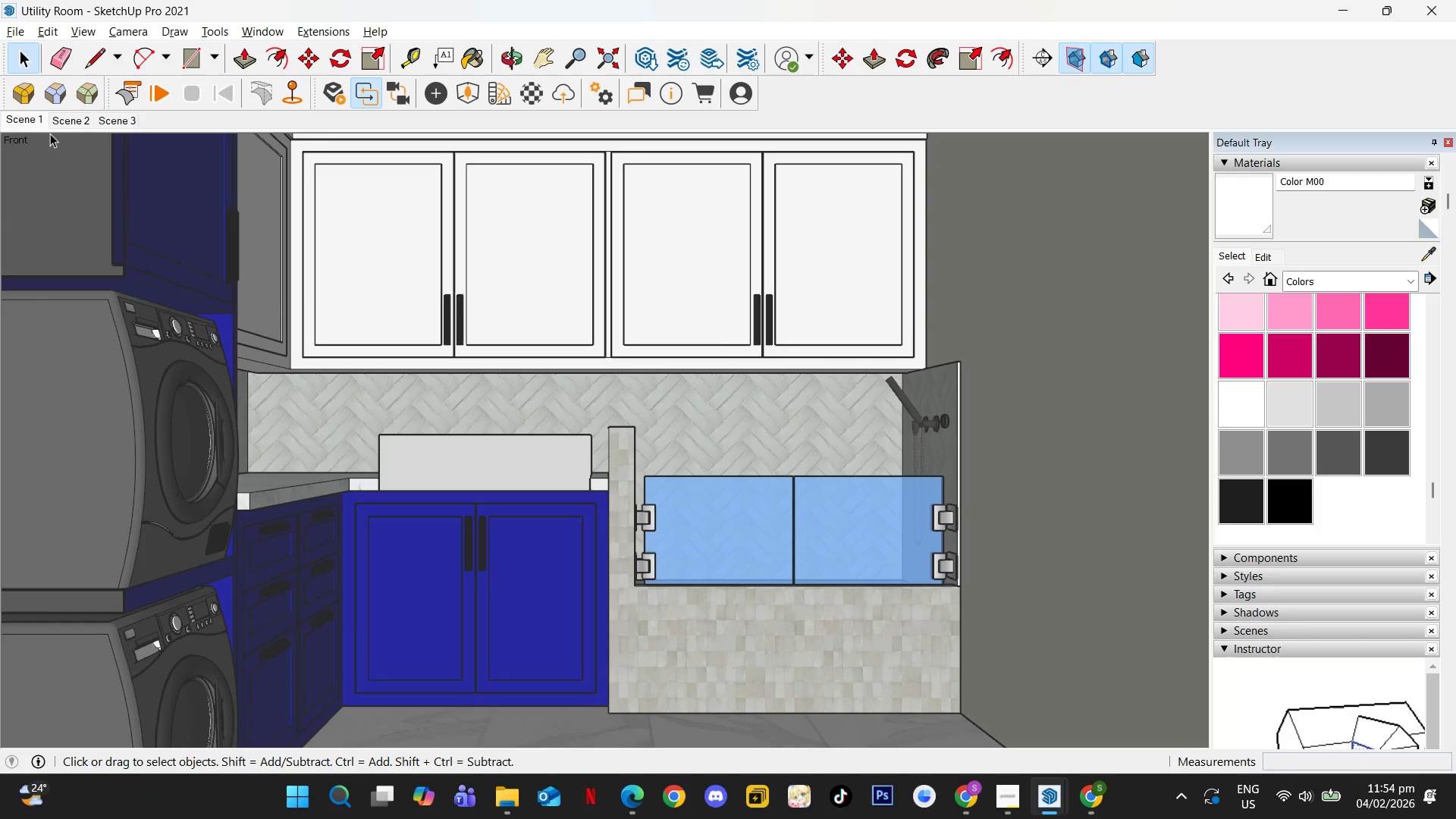 
left_click([64, 124])
 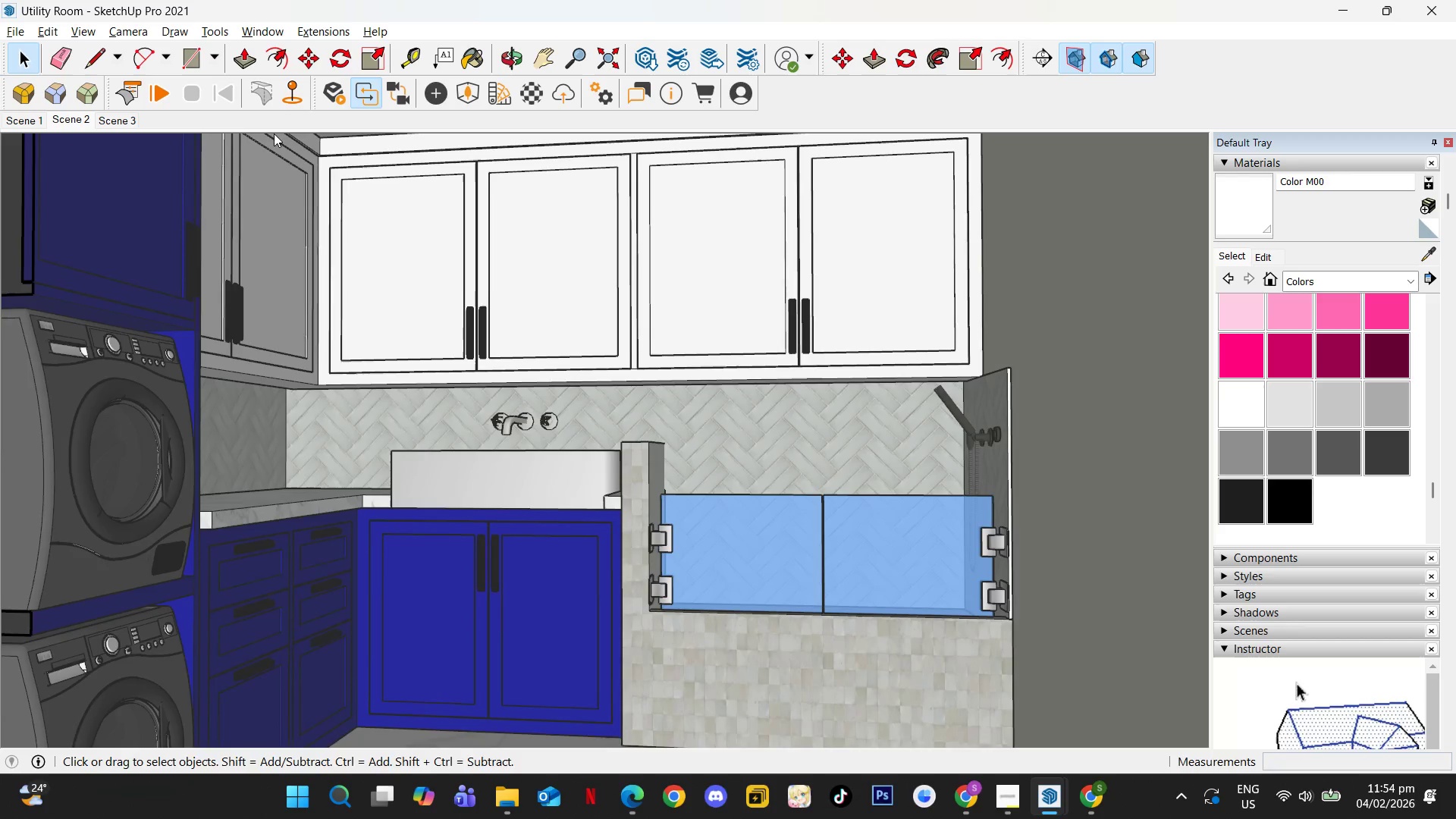 
key(Alt+Tab)
 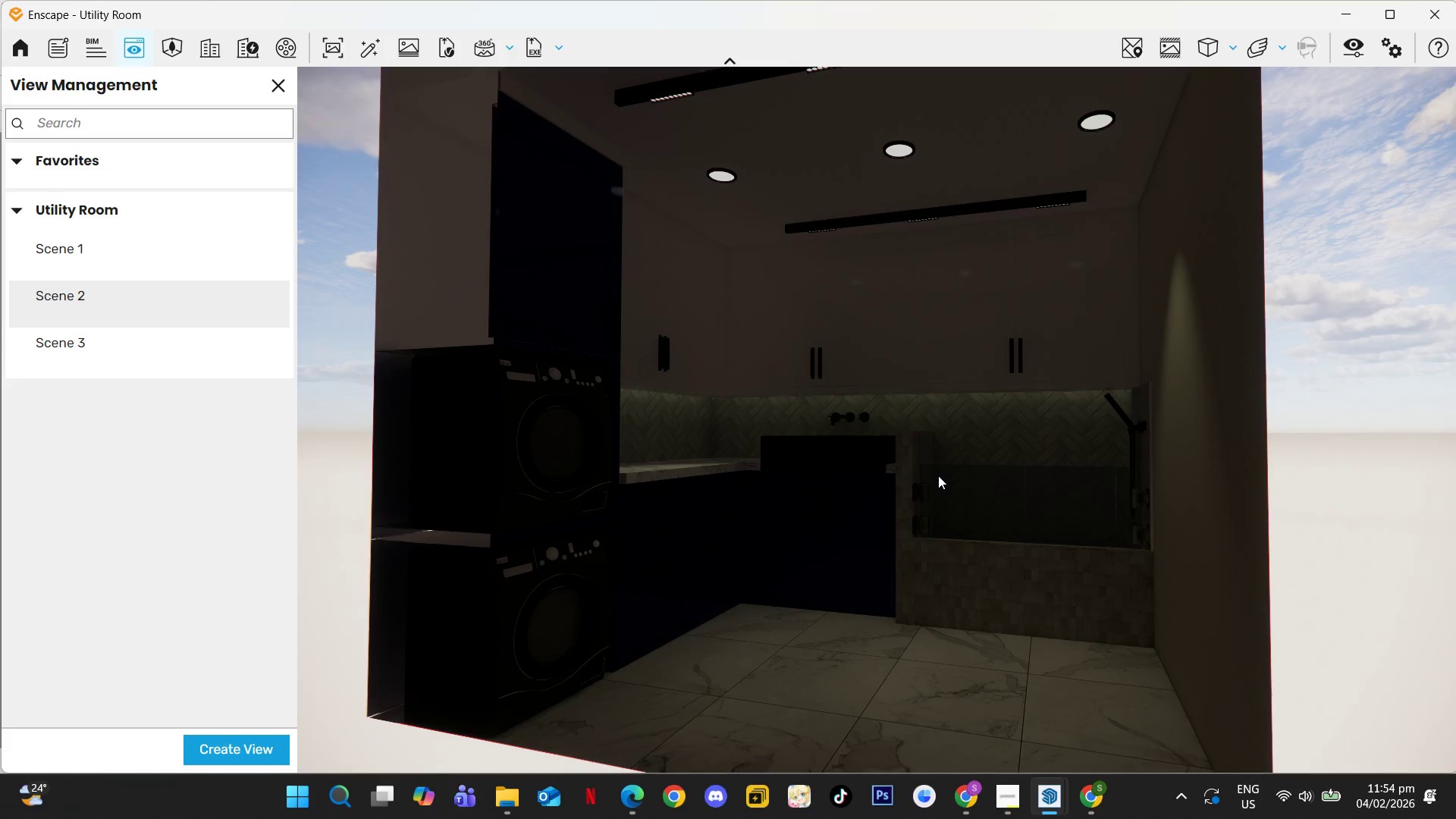 
left_click([170, 270])
 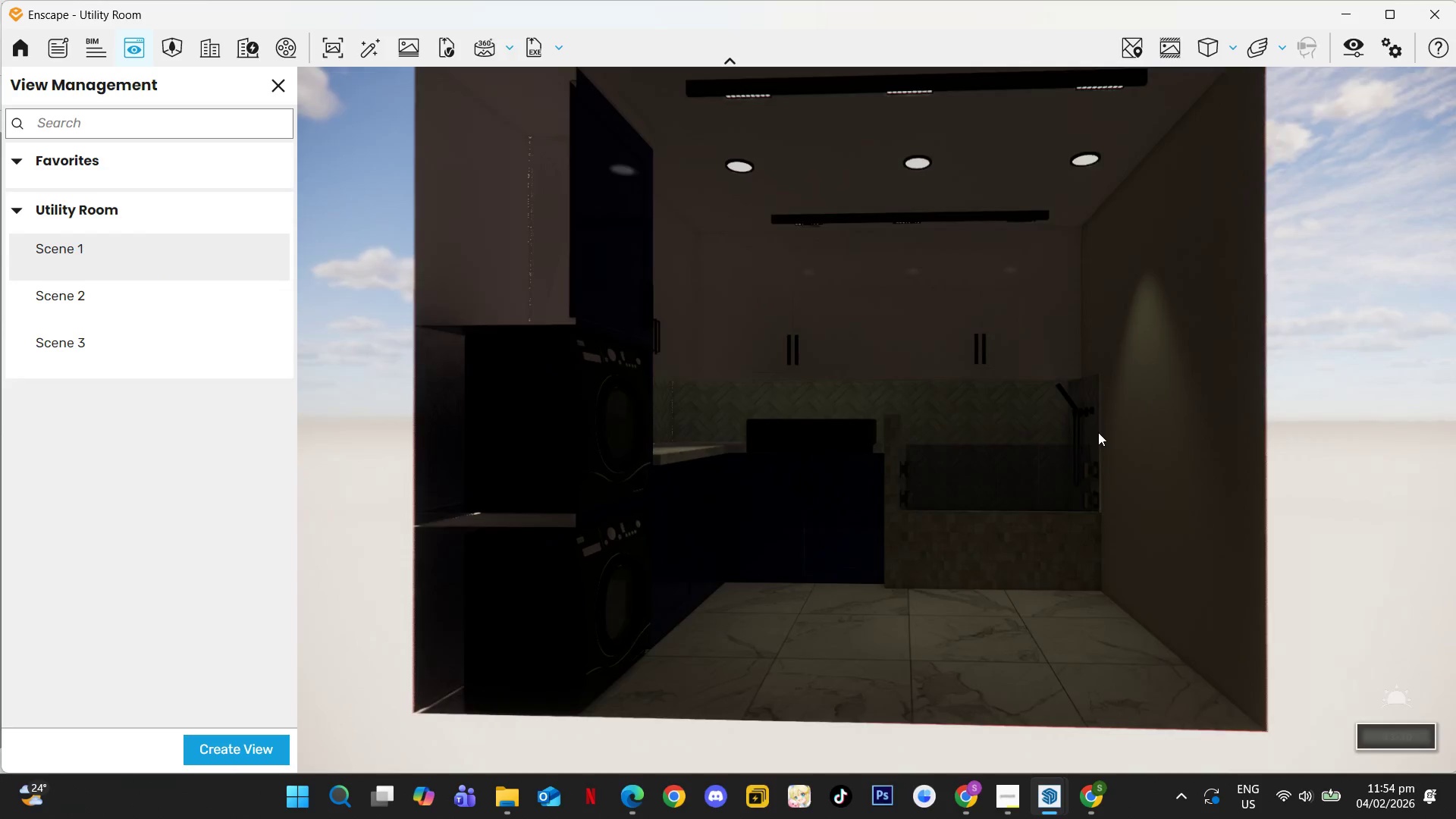 
type(ww)
 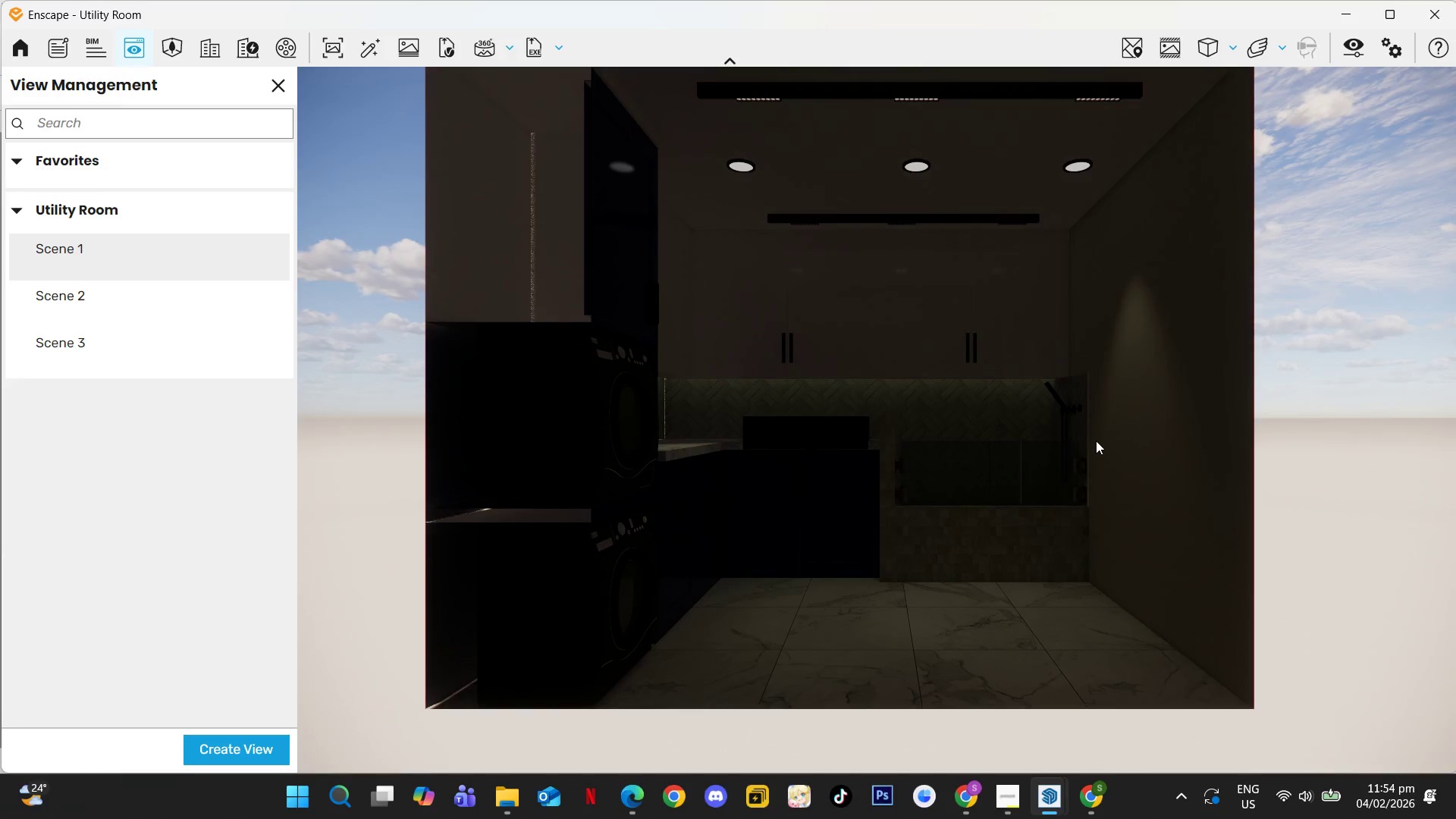 
left_click([1096, 441])
 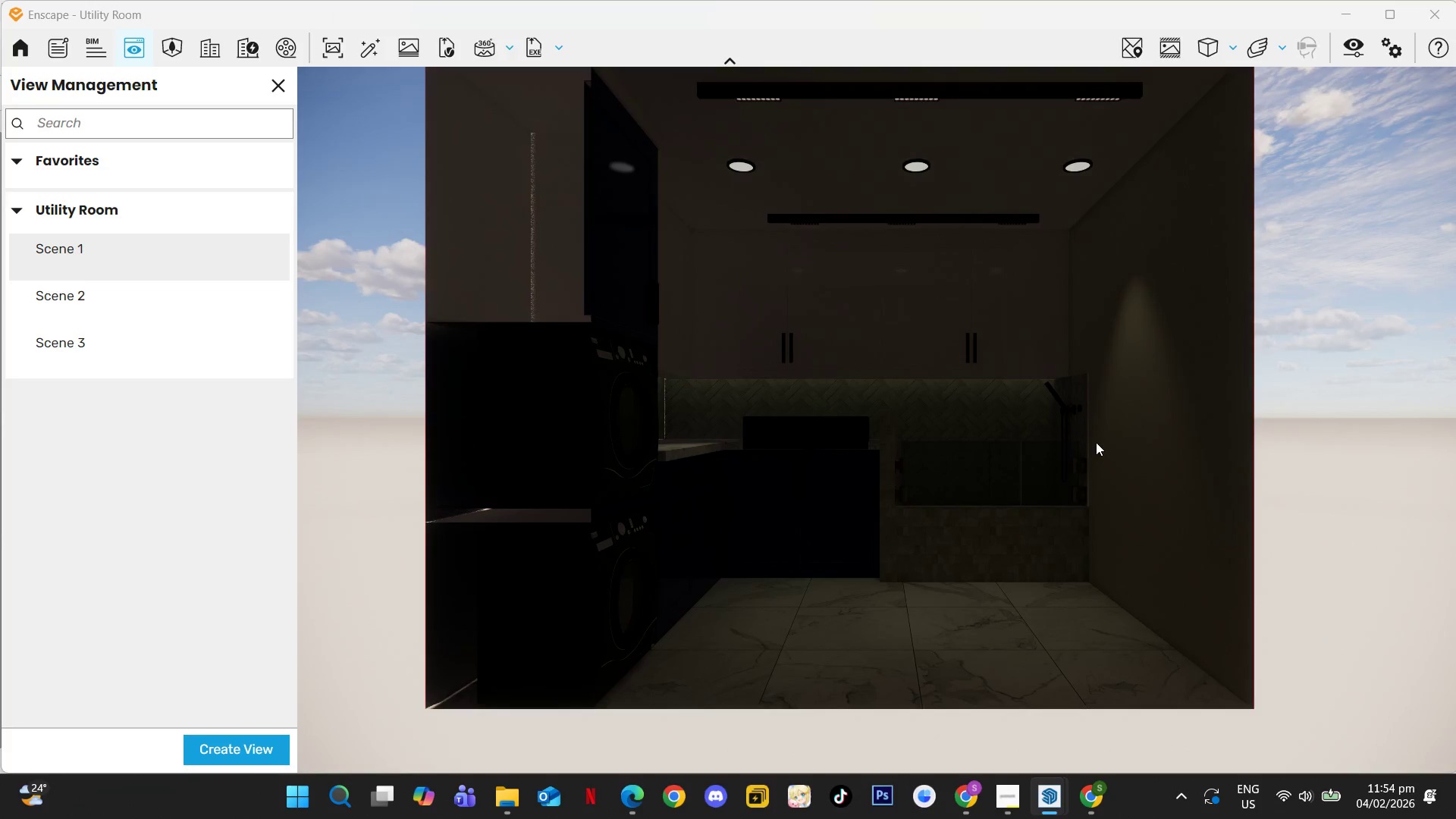 
key(W)
 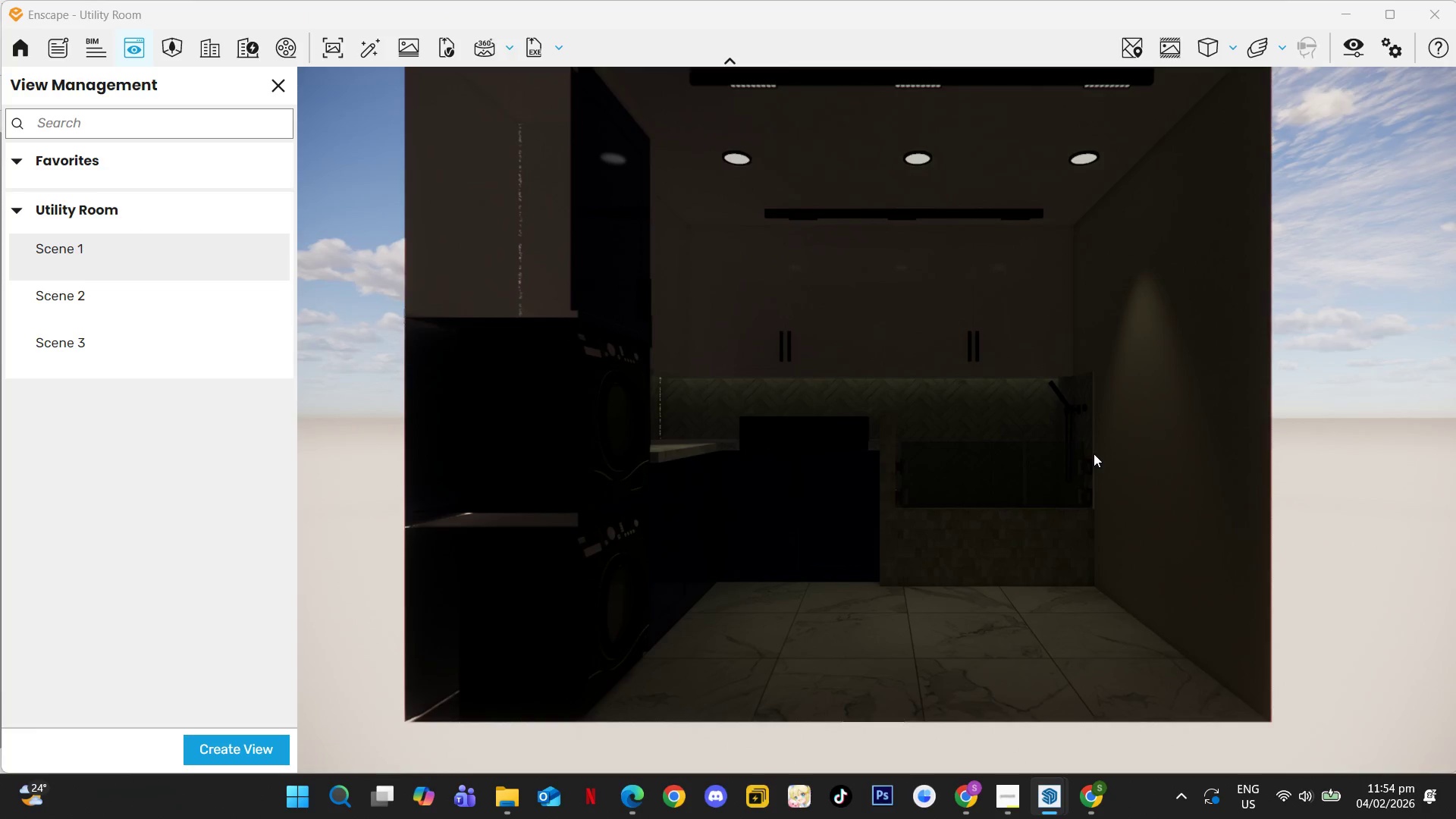 
hold_key(key=W, duration=0.5)
 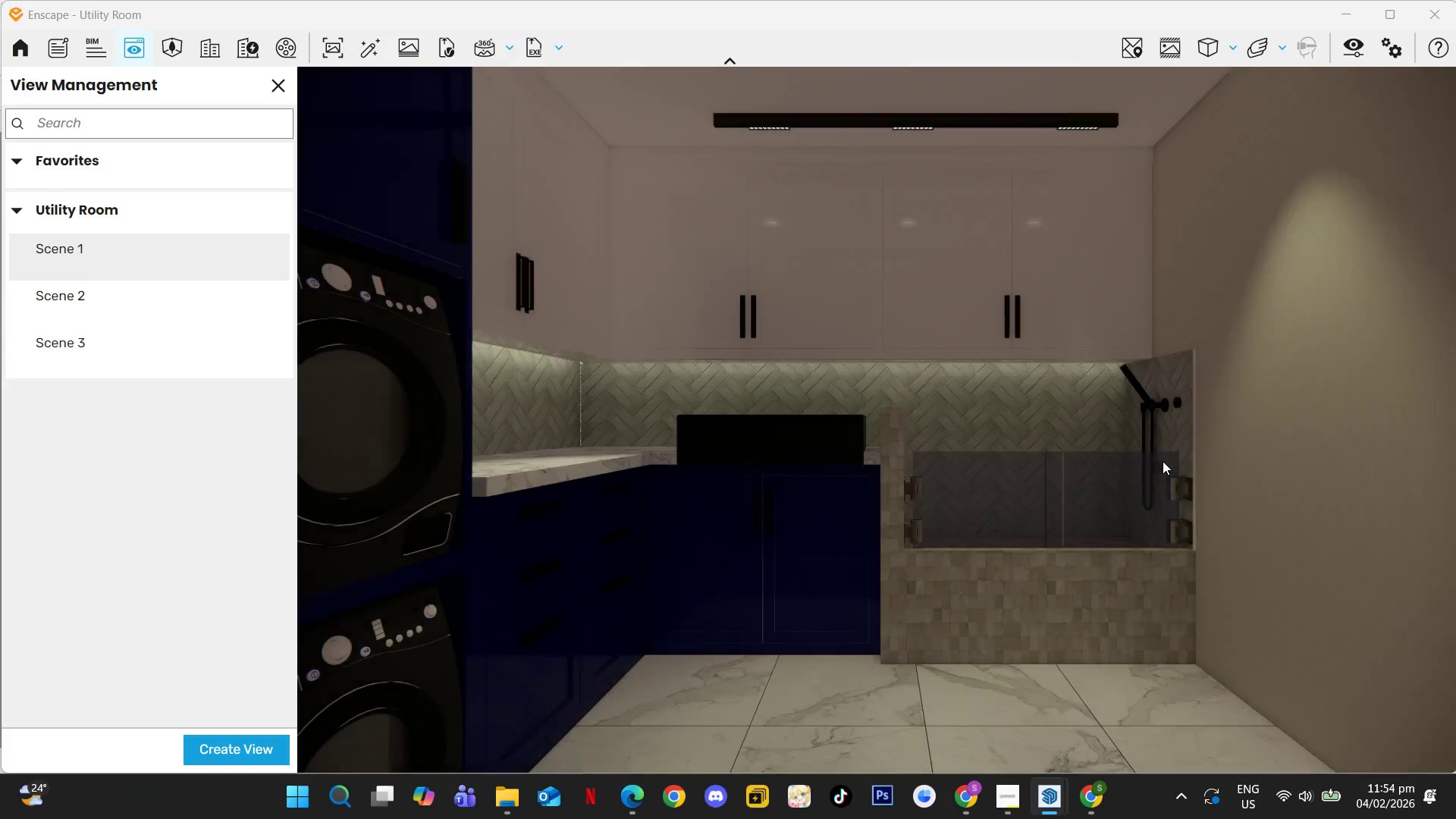 
left_click_drag(start_coordinate=[1167, 453], to_coordinate=[896, 400])
 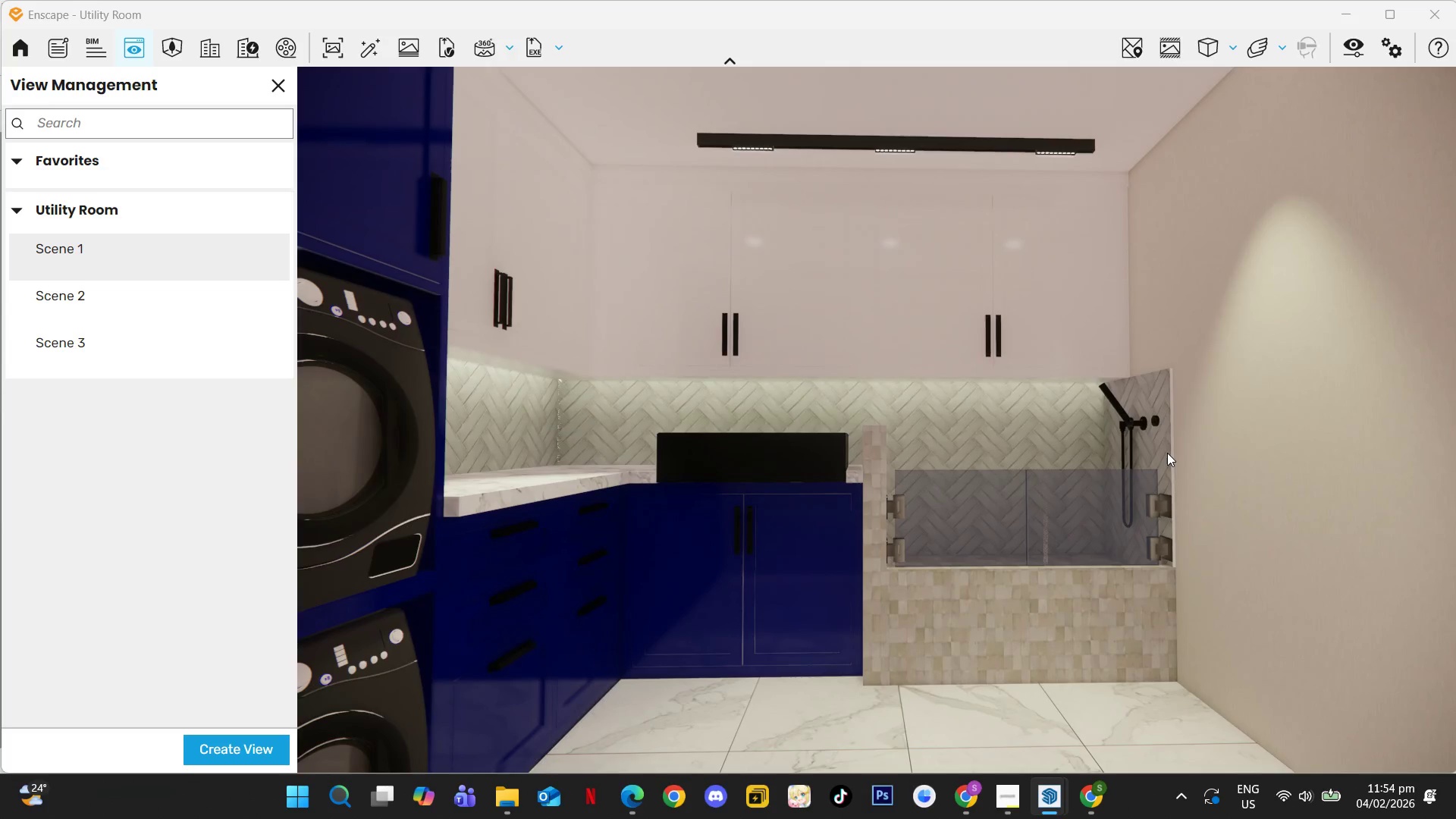 
key(D)
 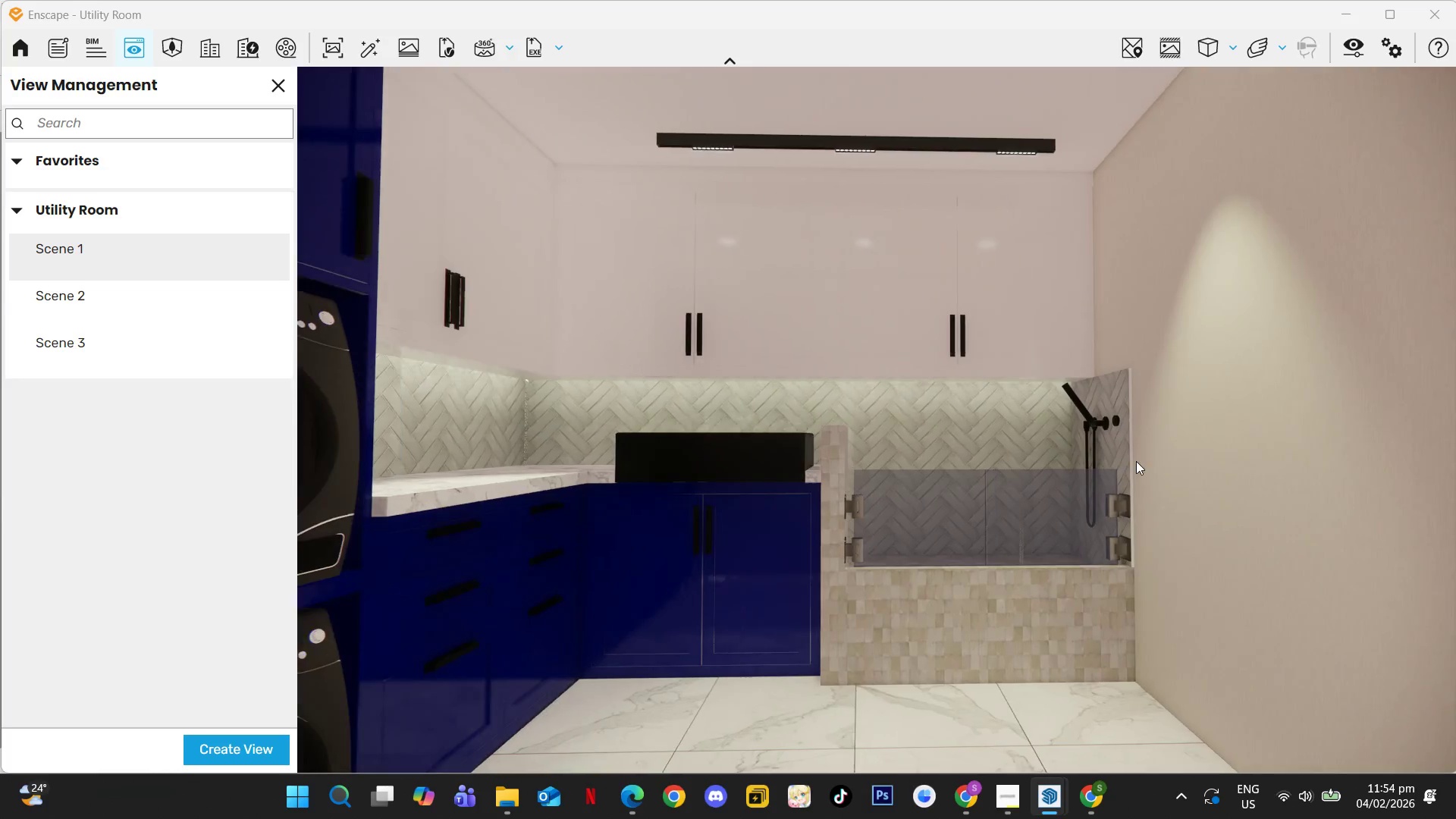 
left_click_drag(start_coordinate=[1135, 461], to_coordinate=[852, 413])
 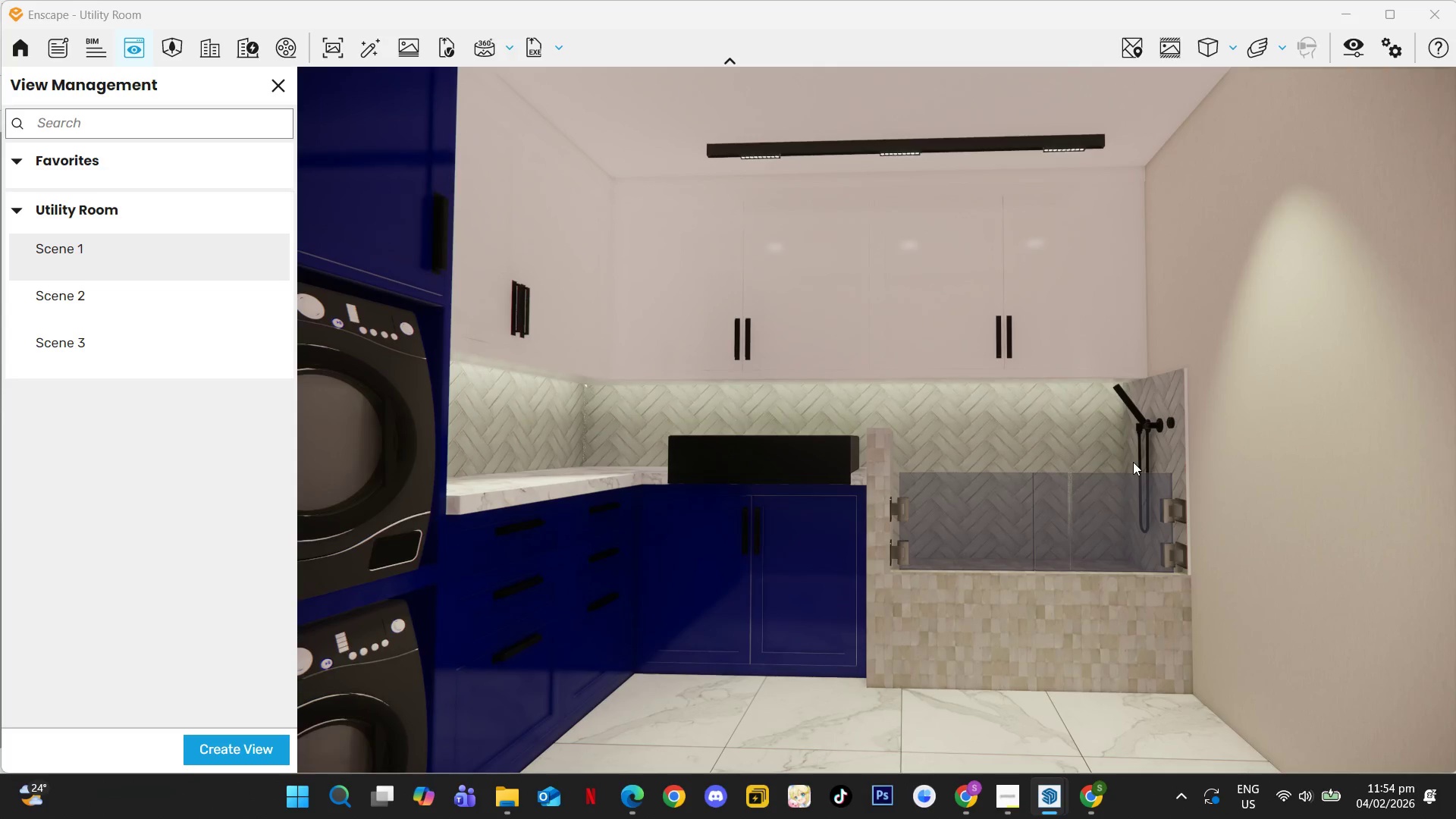 
key(Alt+Tab)
 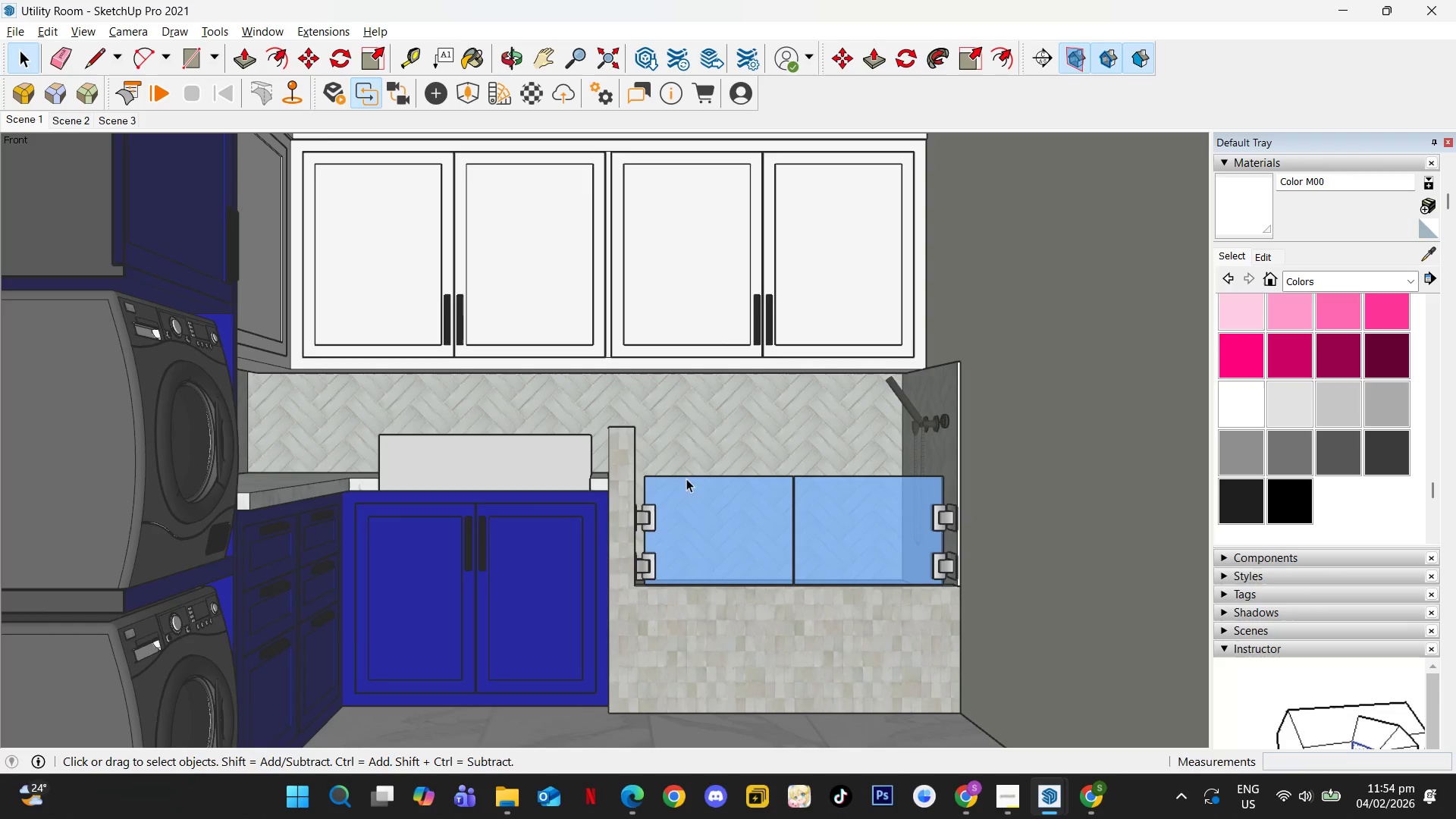 
key(Shift+ShiftLeft)
 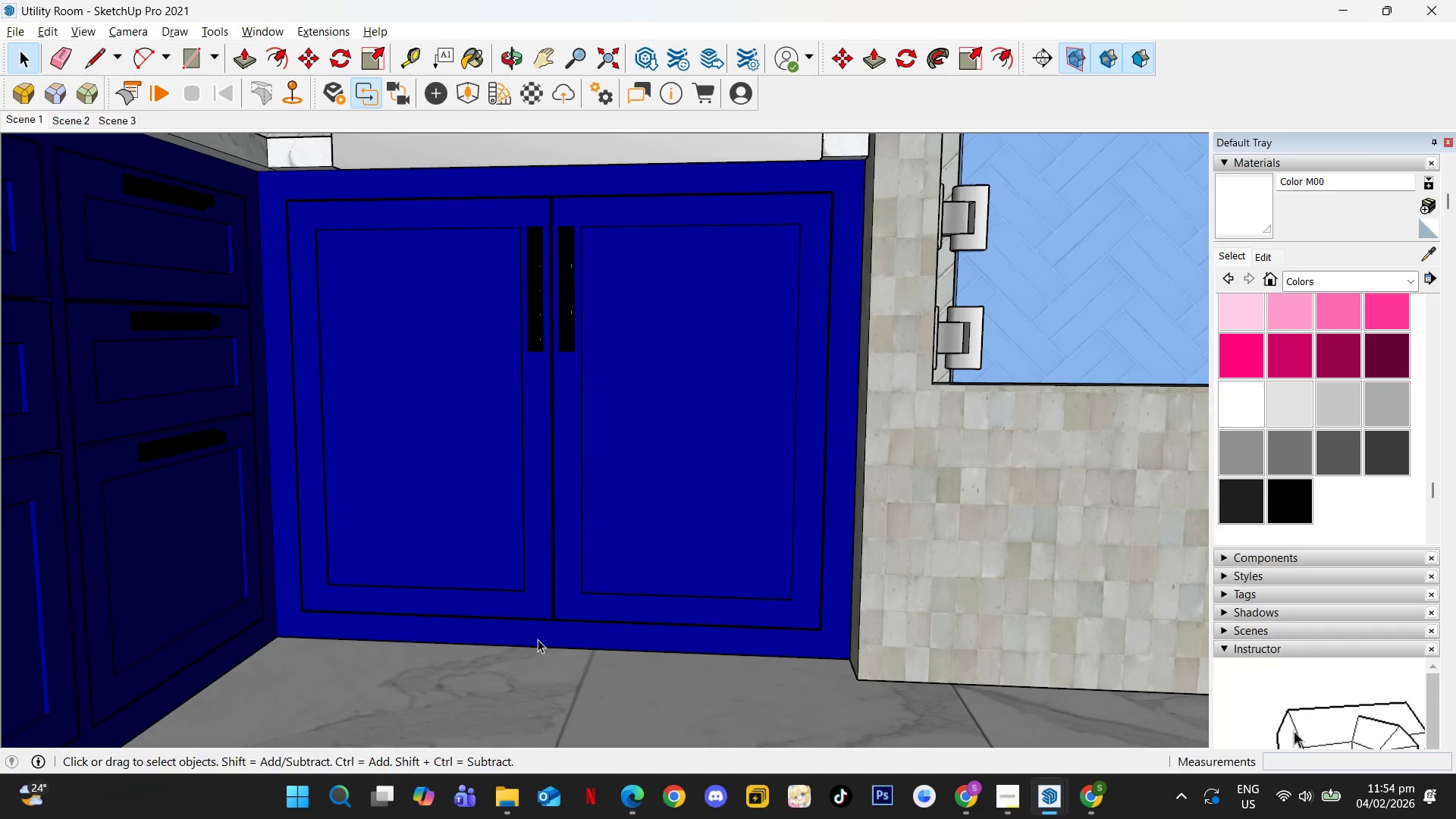 
scroll: coordinate [499, 701], scroll_direction: up, amount: 8.0
 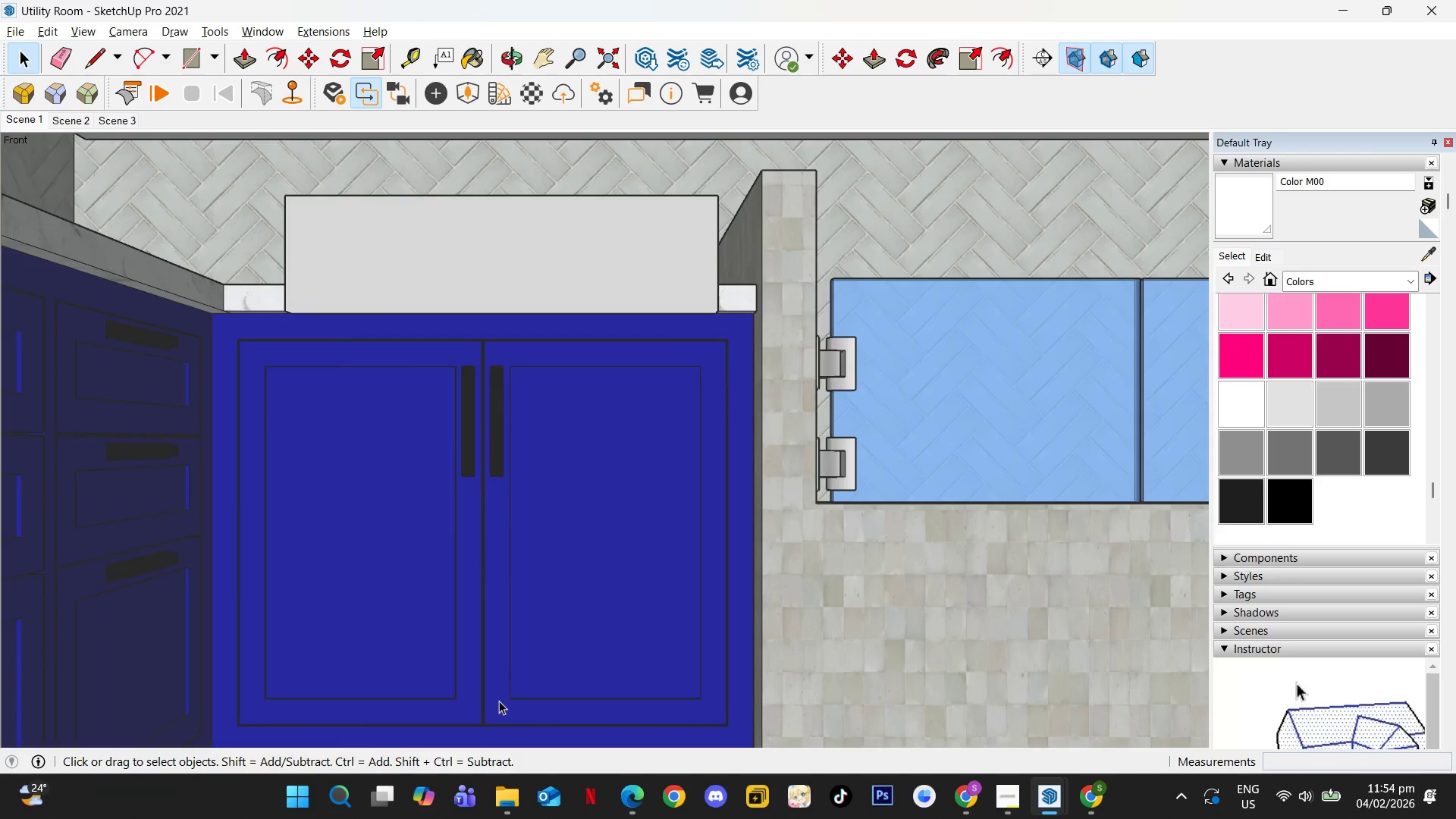 
double_click([538, 639])
 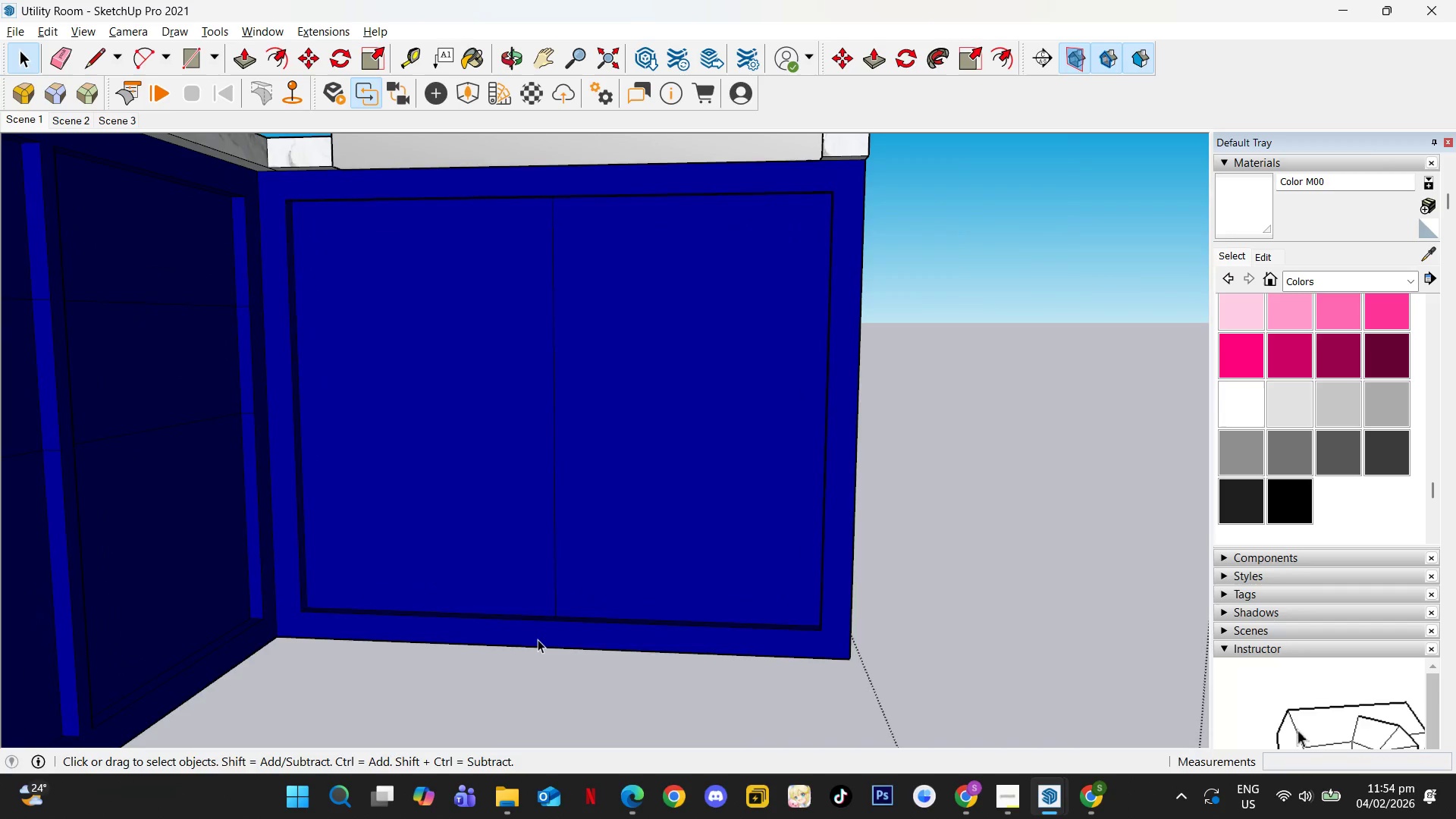 
triple_click([538, 639])
 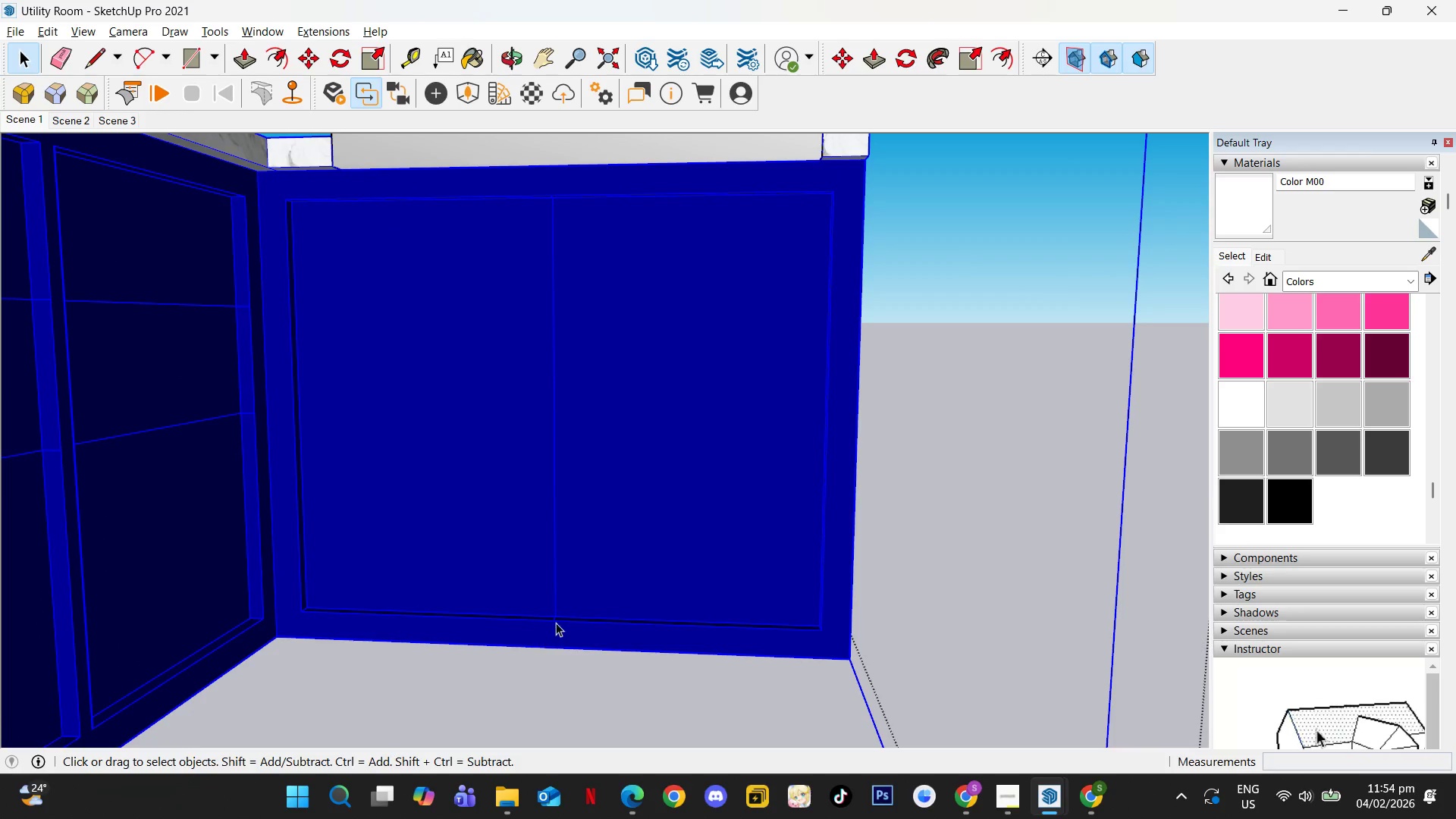 
key(Escape)
 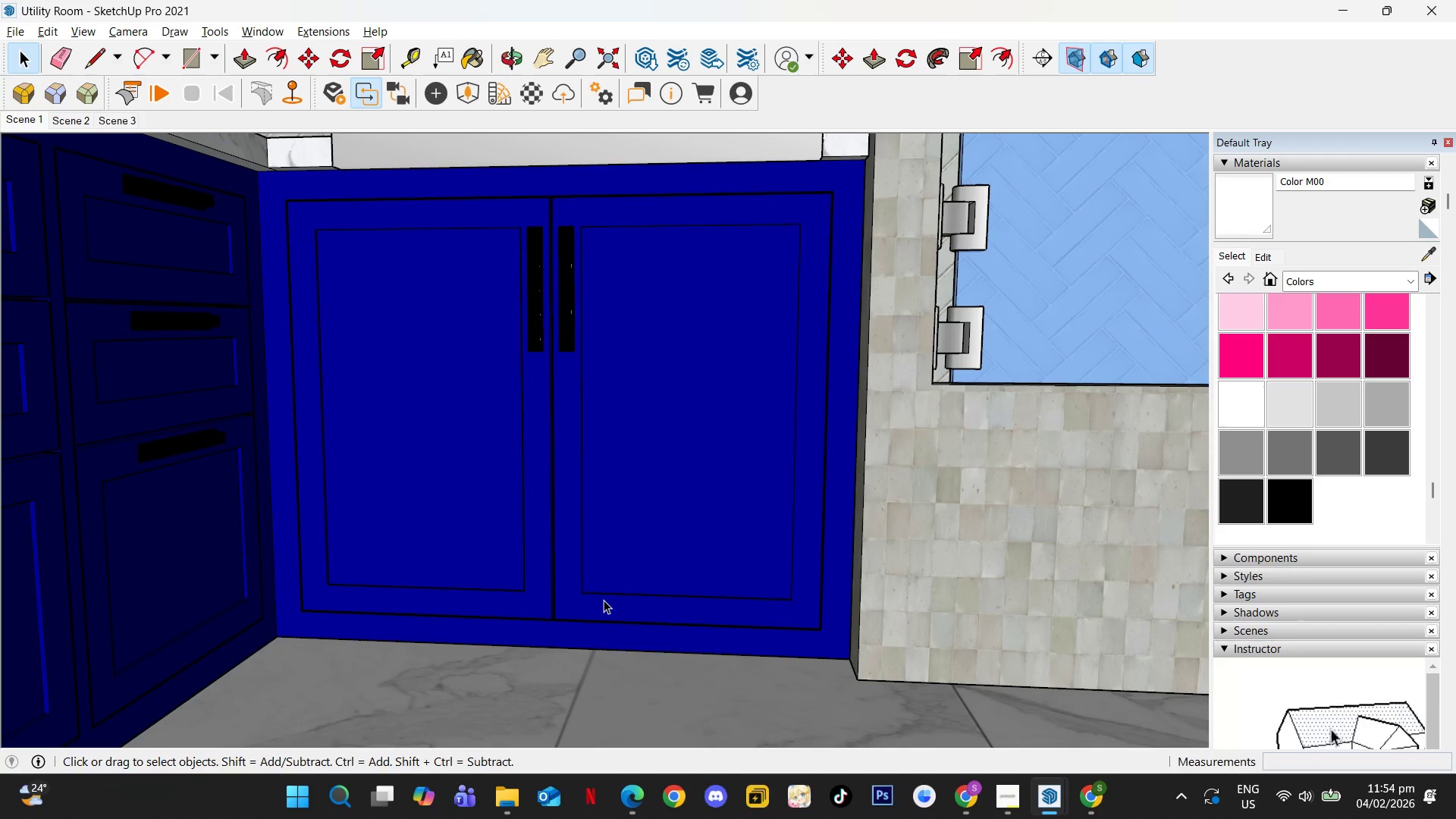 
key(Escape)
 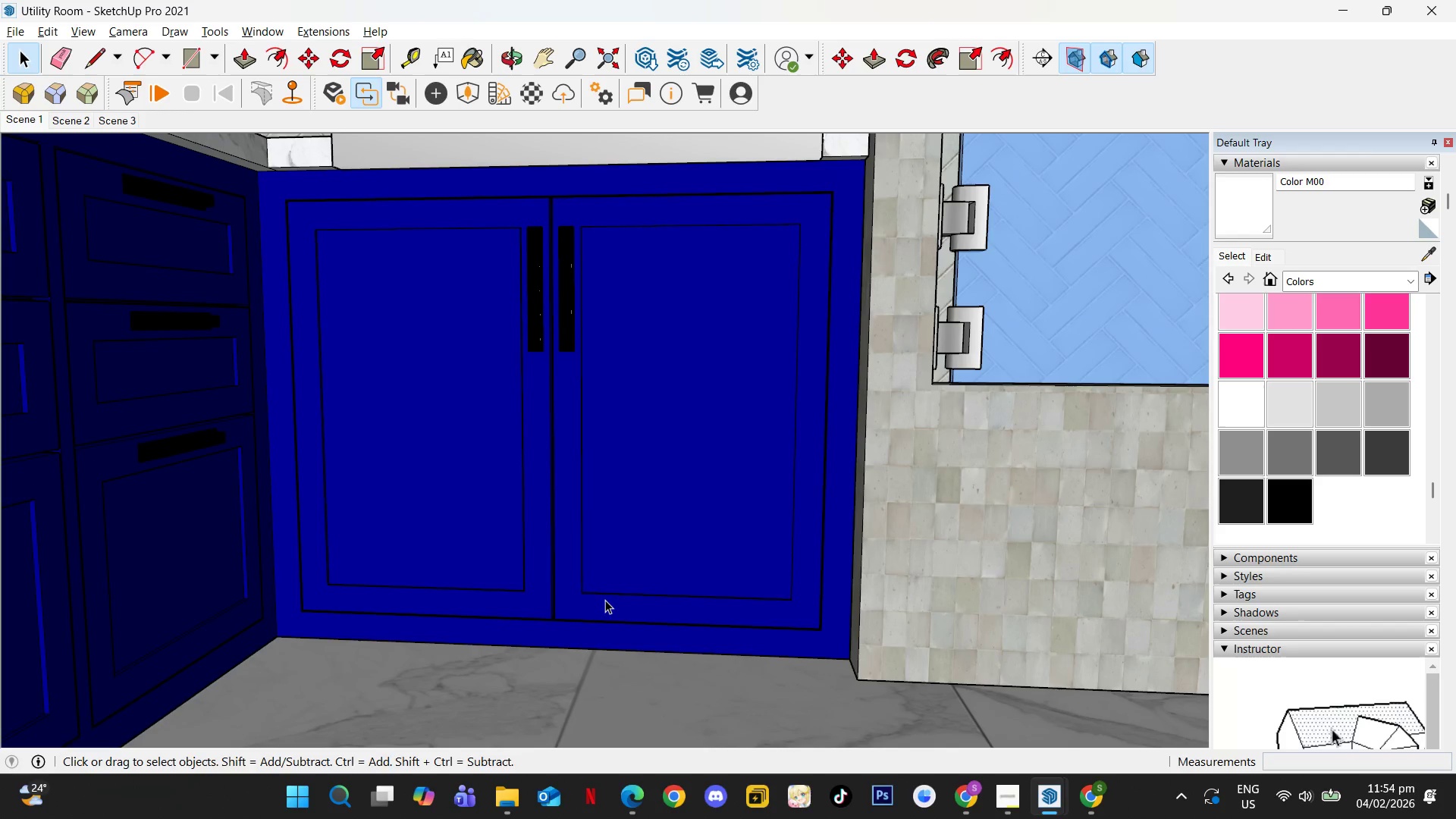 
key(Escape)
 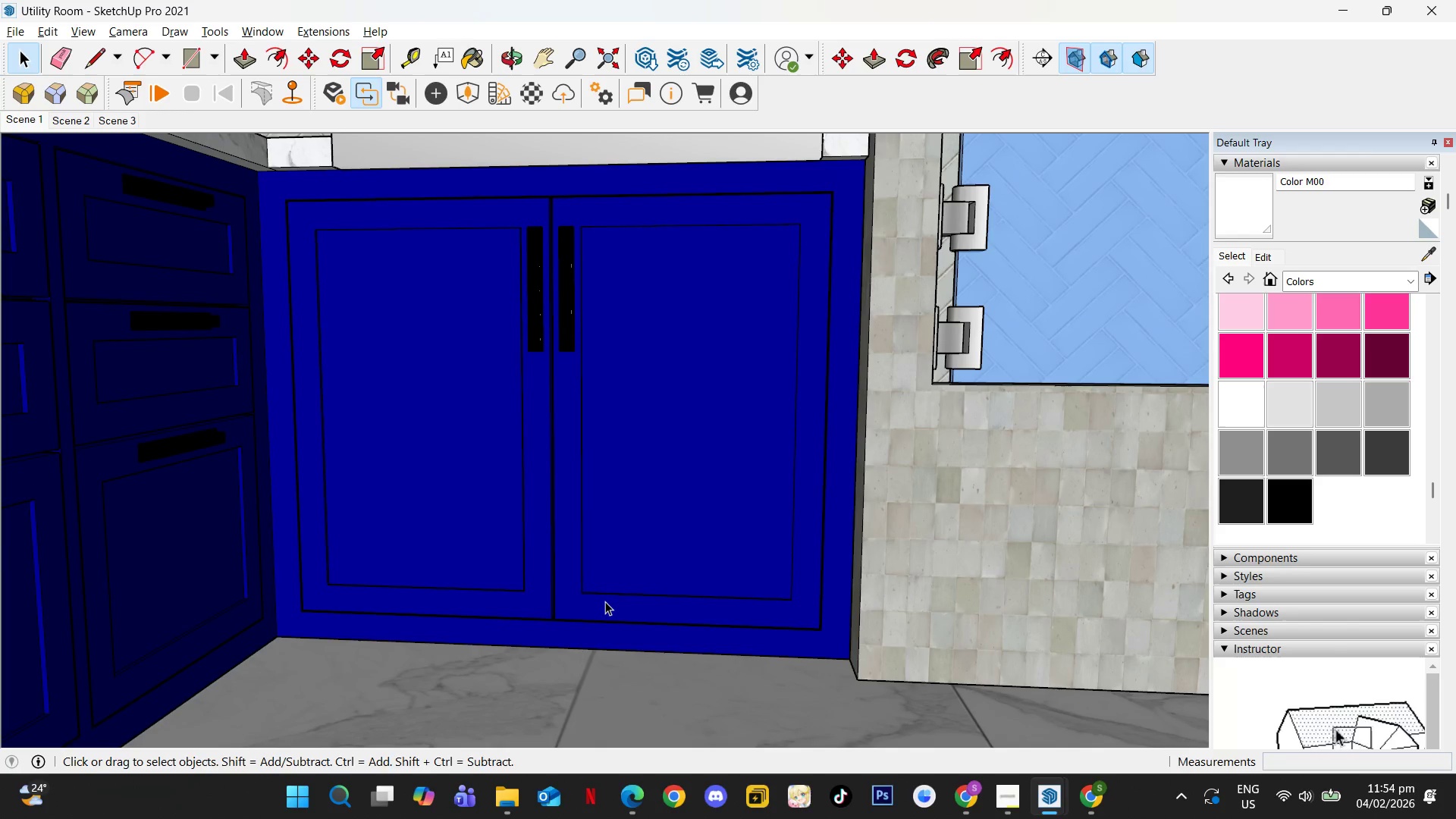 
key(Escape)
 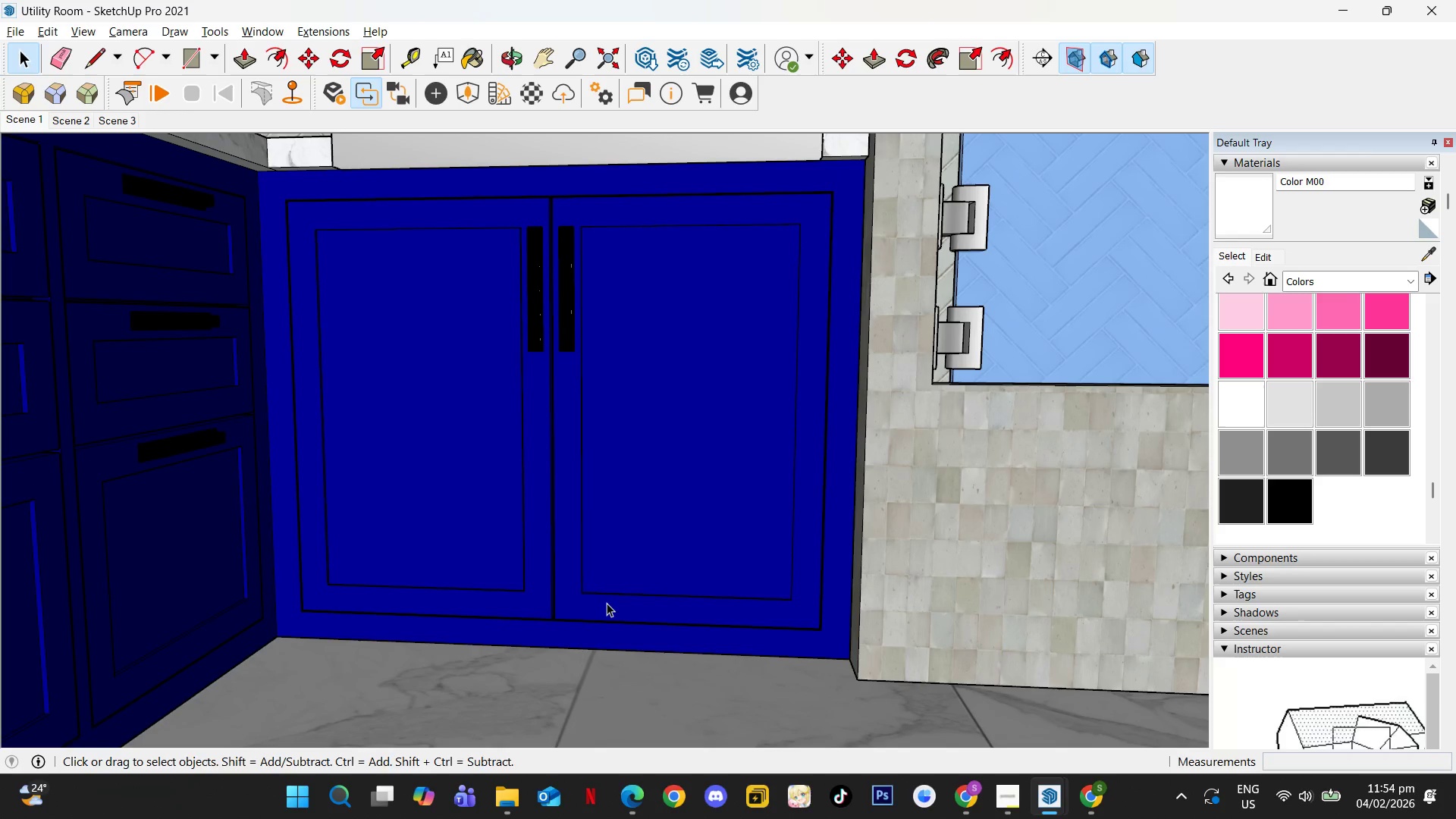 
key(Alt+Tab)
 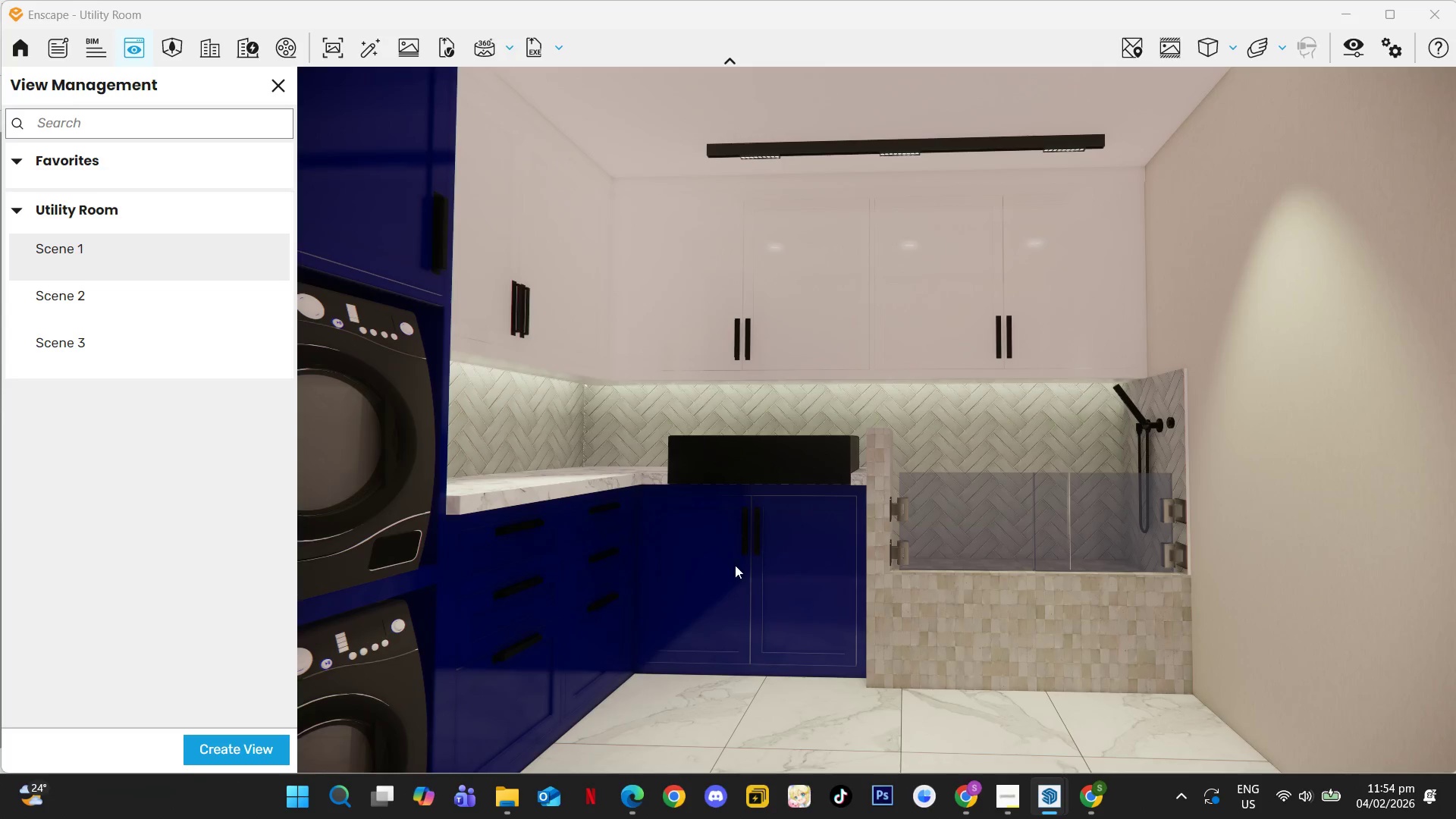 
left_click_drag(start_coordinate=[791, 573], to_coordinate=[901, 438])
 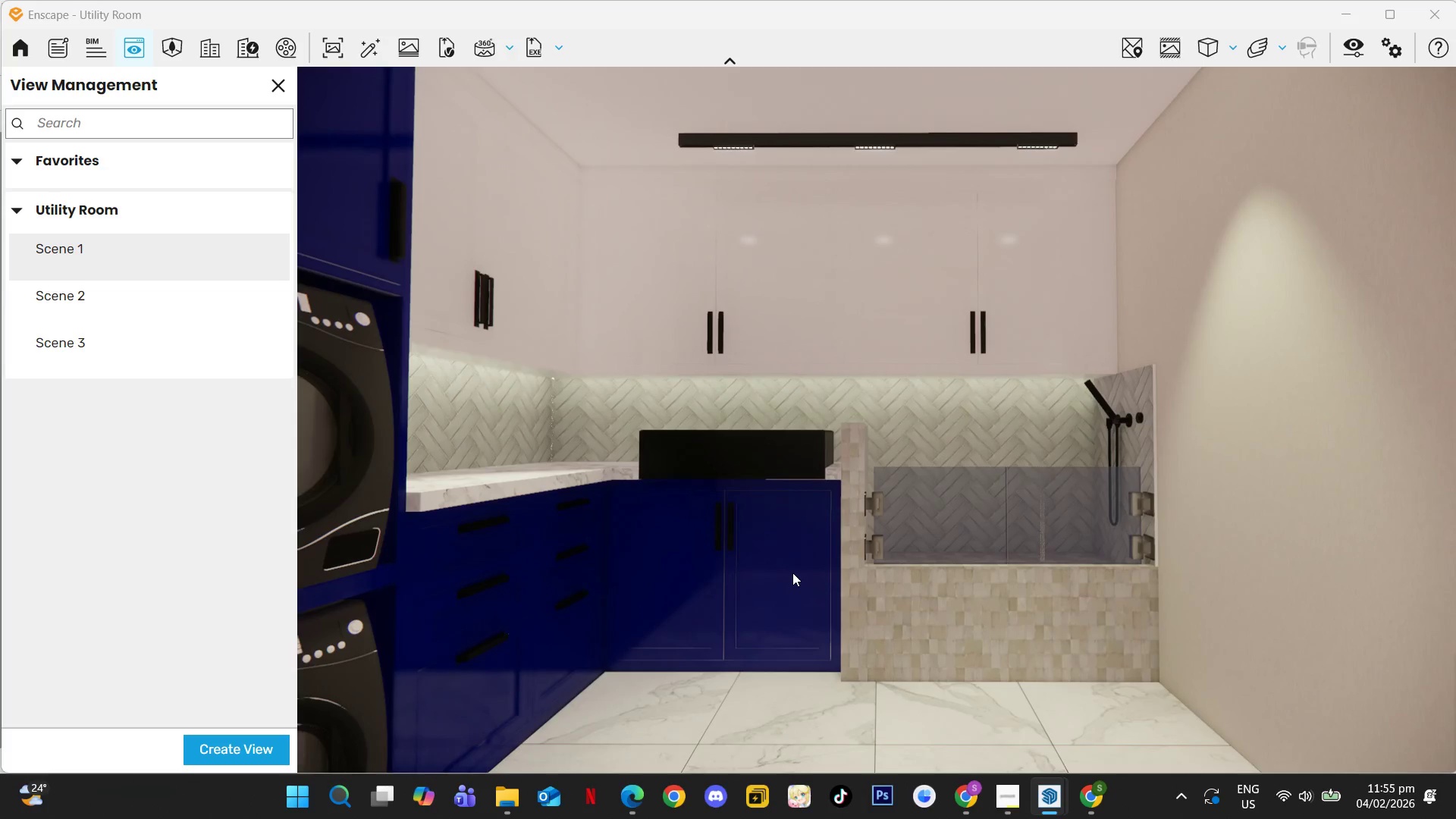 
key(W)
 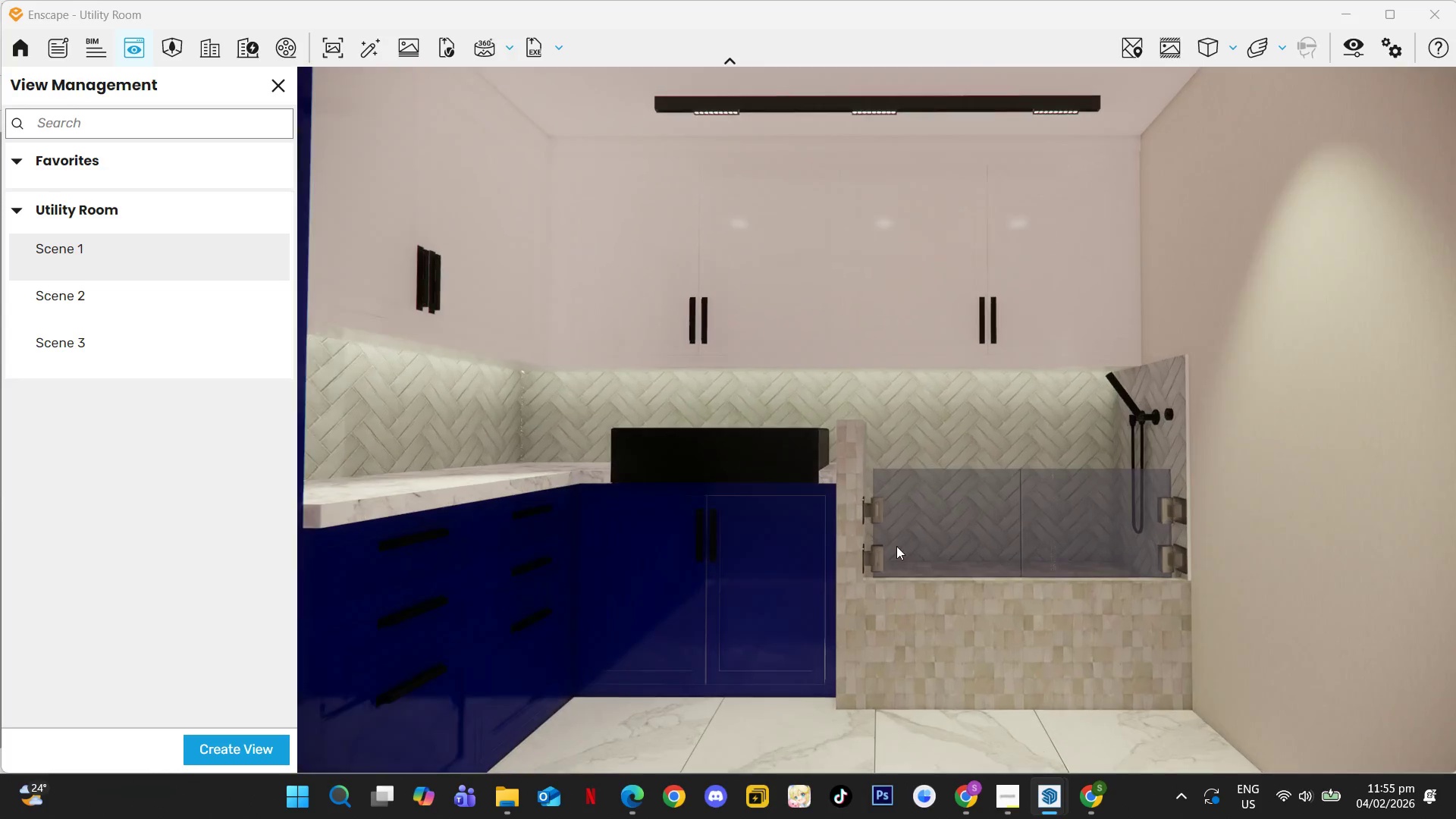 
left_click_drag(start_coordinate=[919, 544], to_coordinate=[865, 423])
 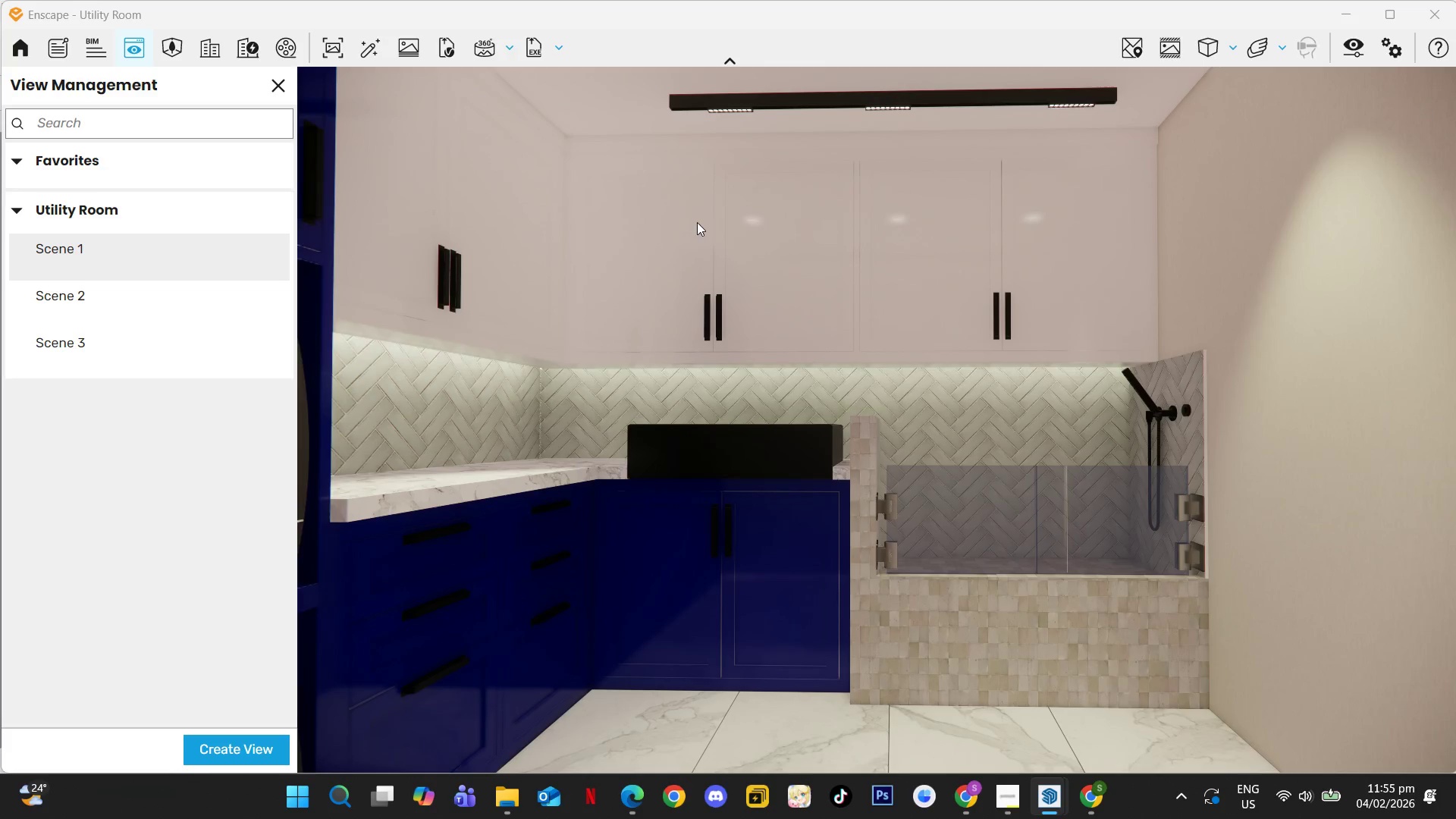 
left_click_drag(start_coordinate=[715, 279], to_coordinate=[881, 444])
 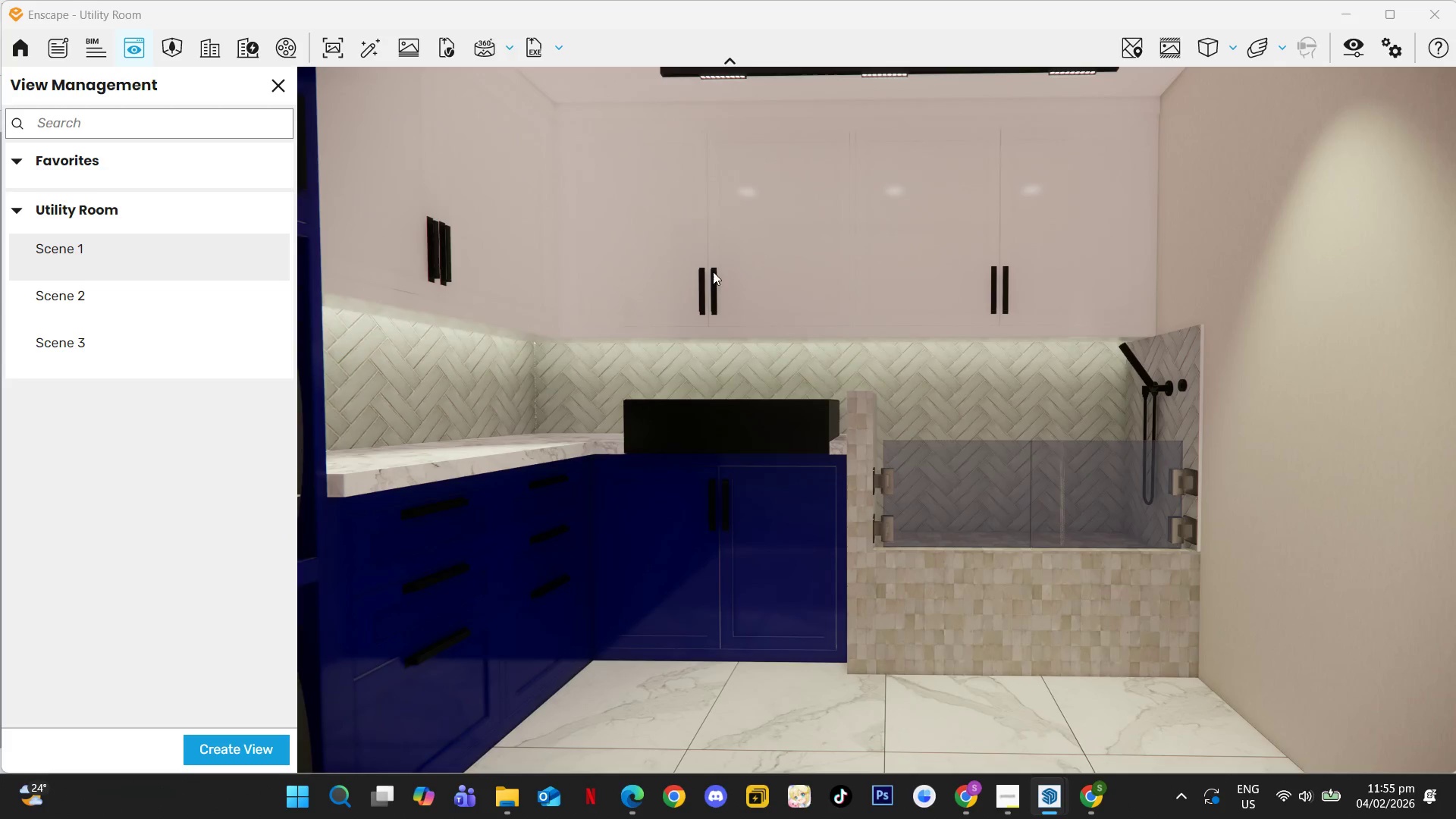 
type(eqe)
 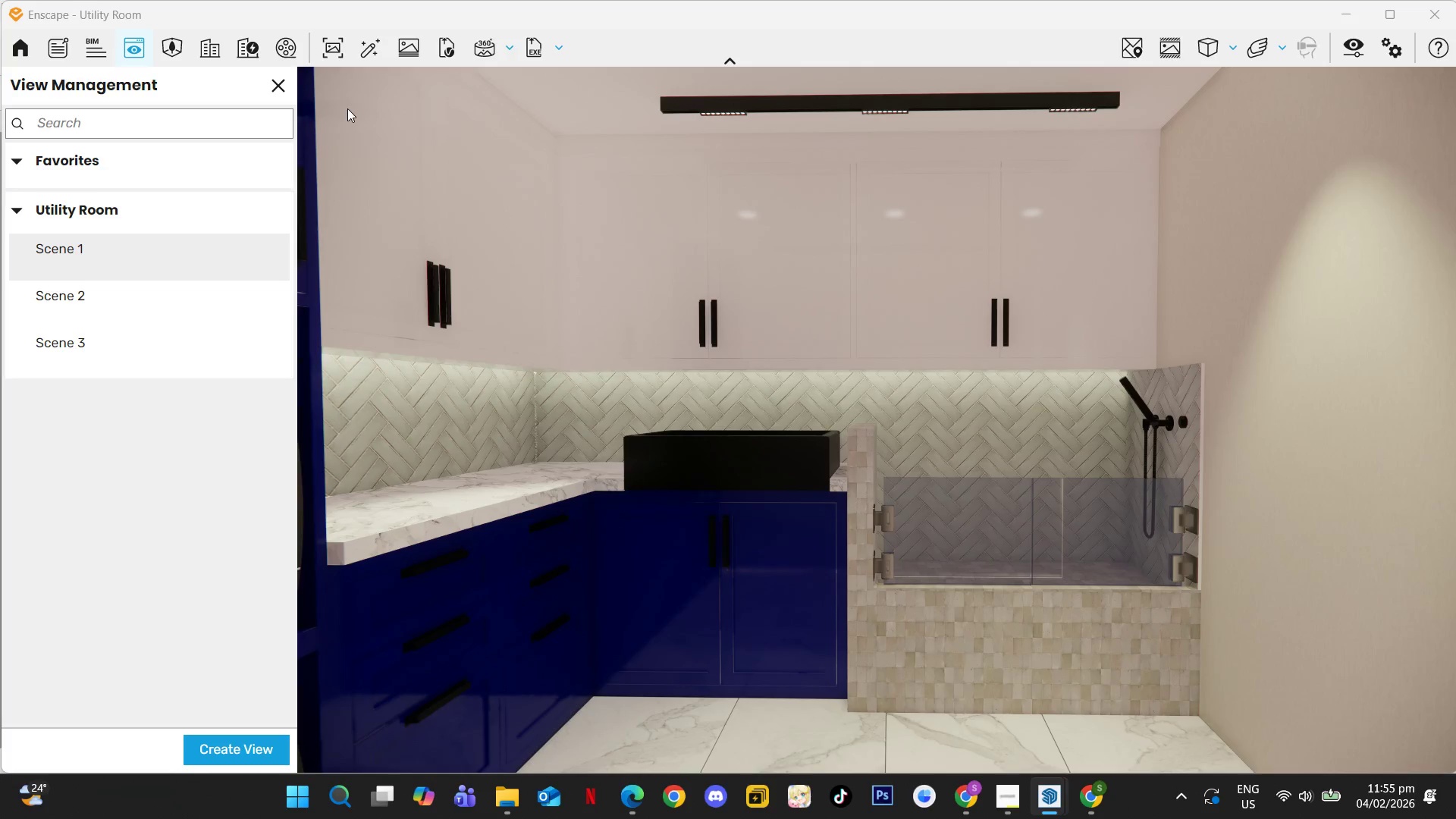 
left_click([283, 91])
 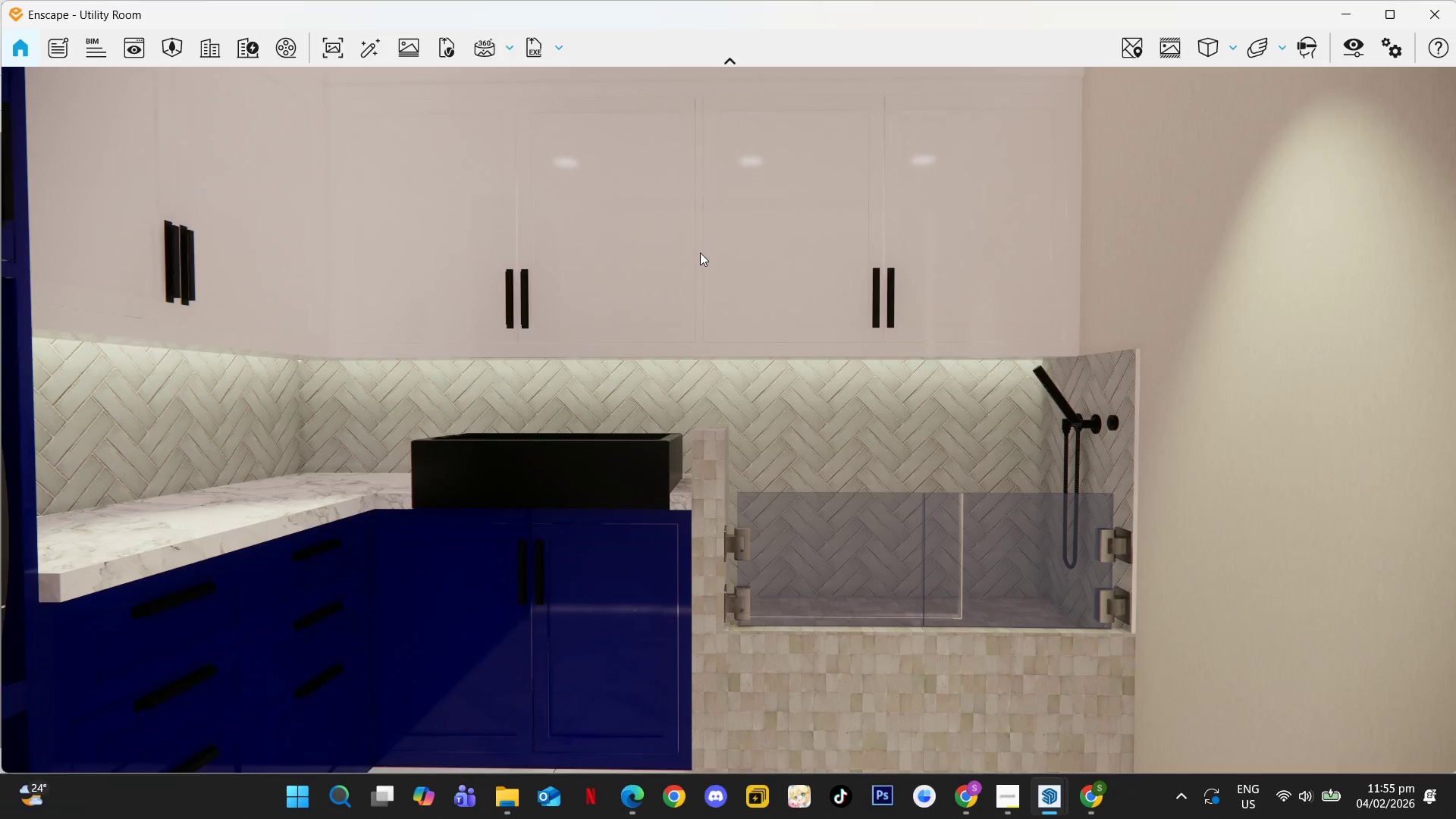 
type(ss)
 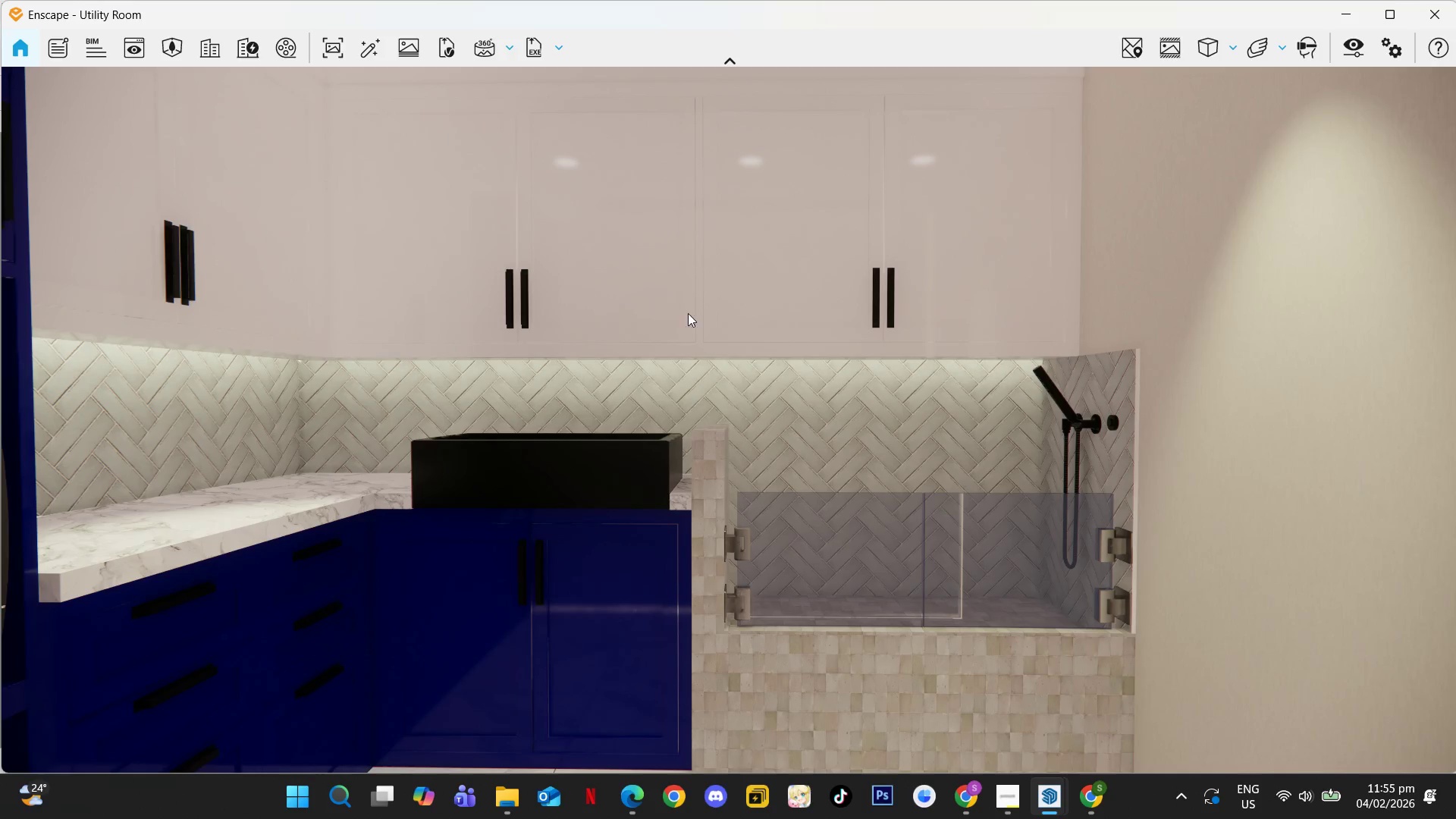 
left_click([692, 332])
 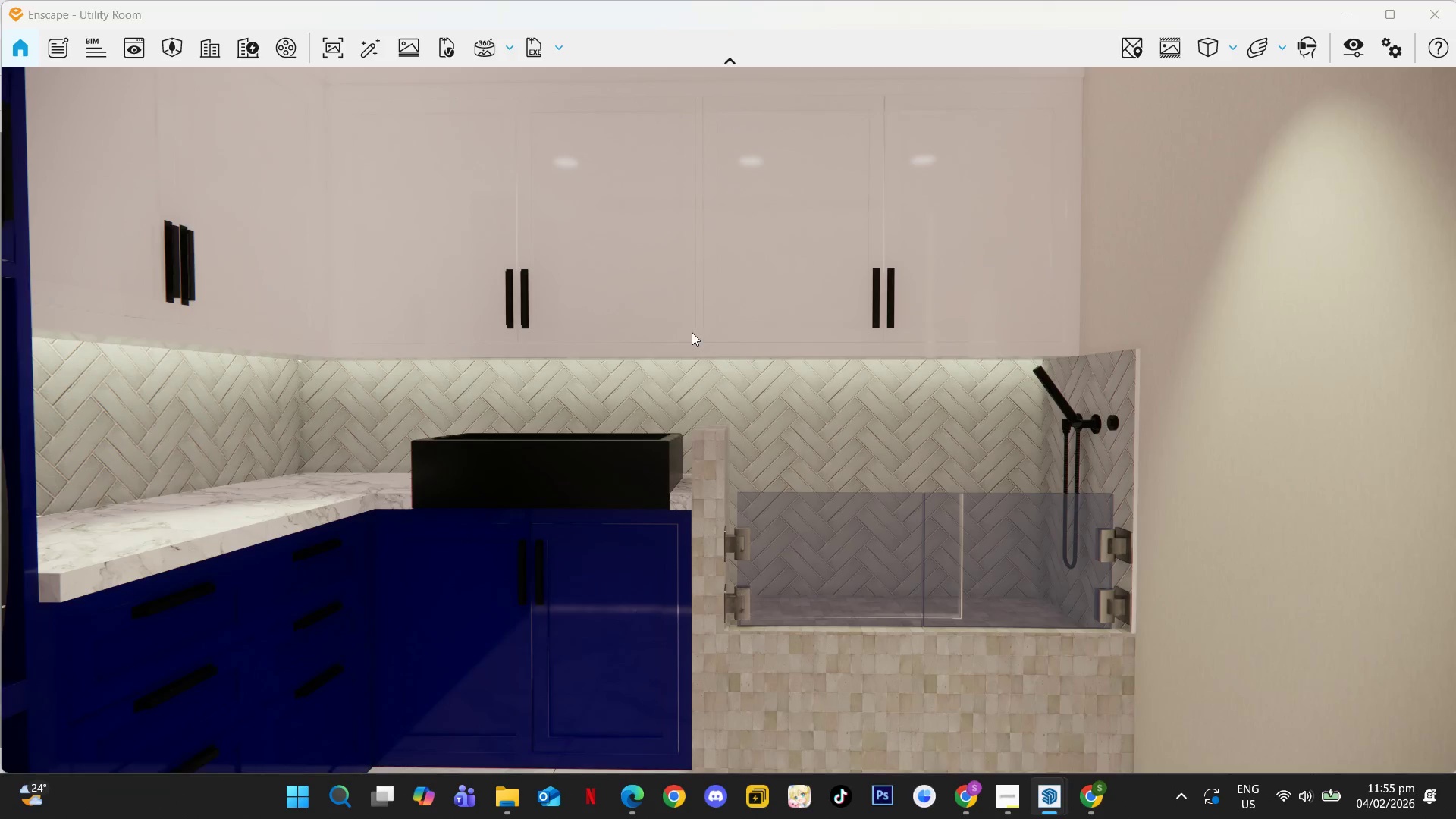 
type(ss)
 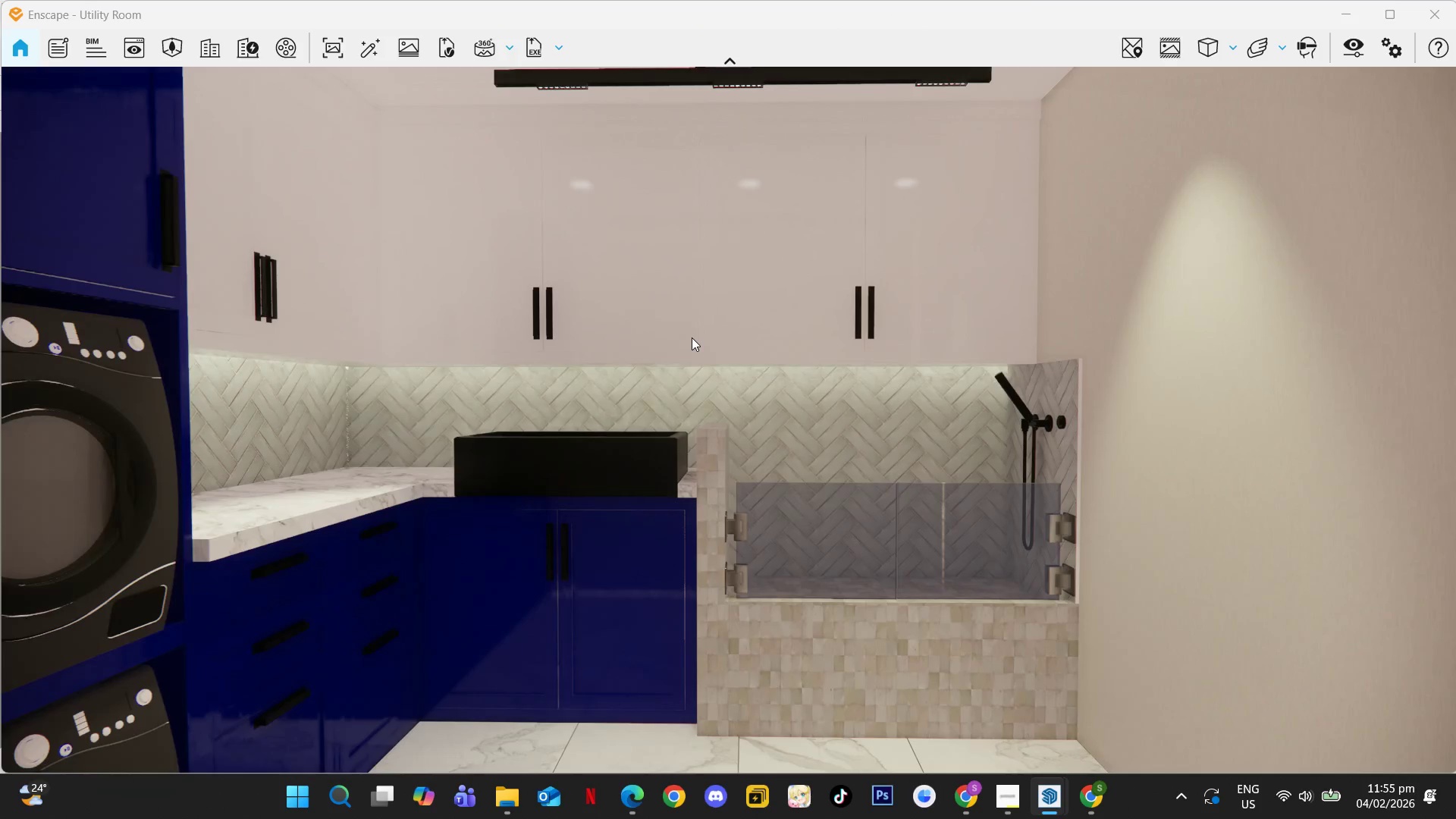 
left_click_drag(start_coordinate=[695, 335], to_coordinate=[741, 418])
 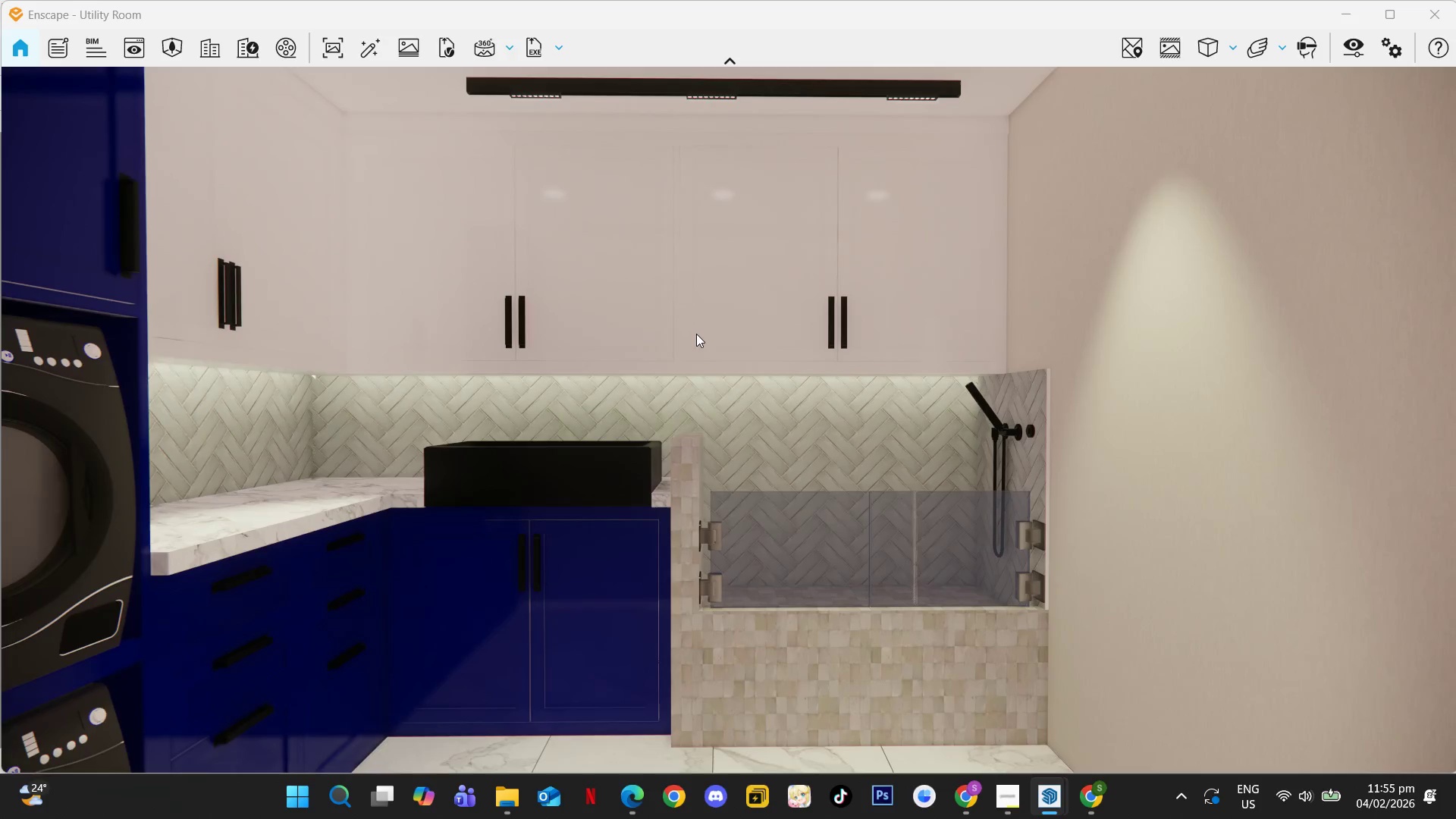 
left_click_drag(start_coordinate=[689, 336], to_coordinate=[698, 423])
 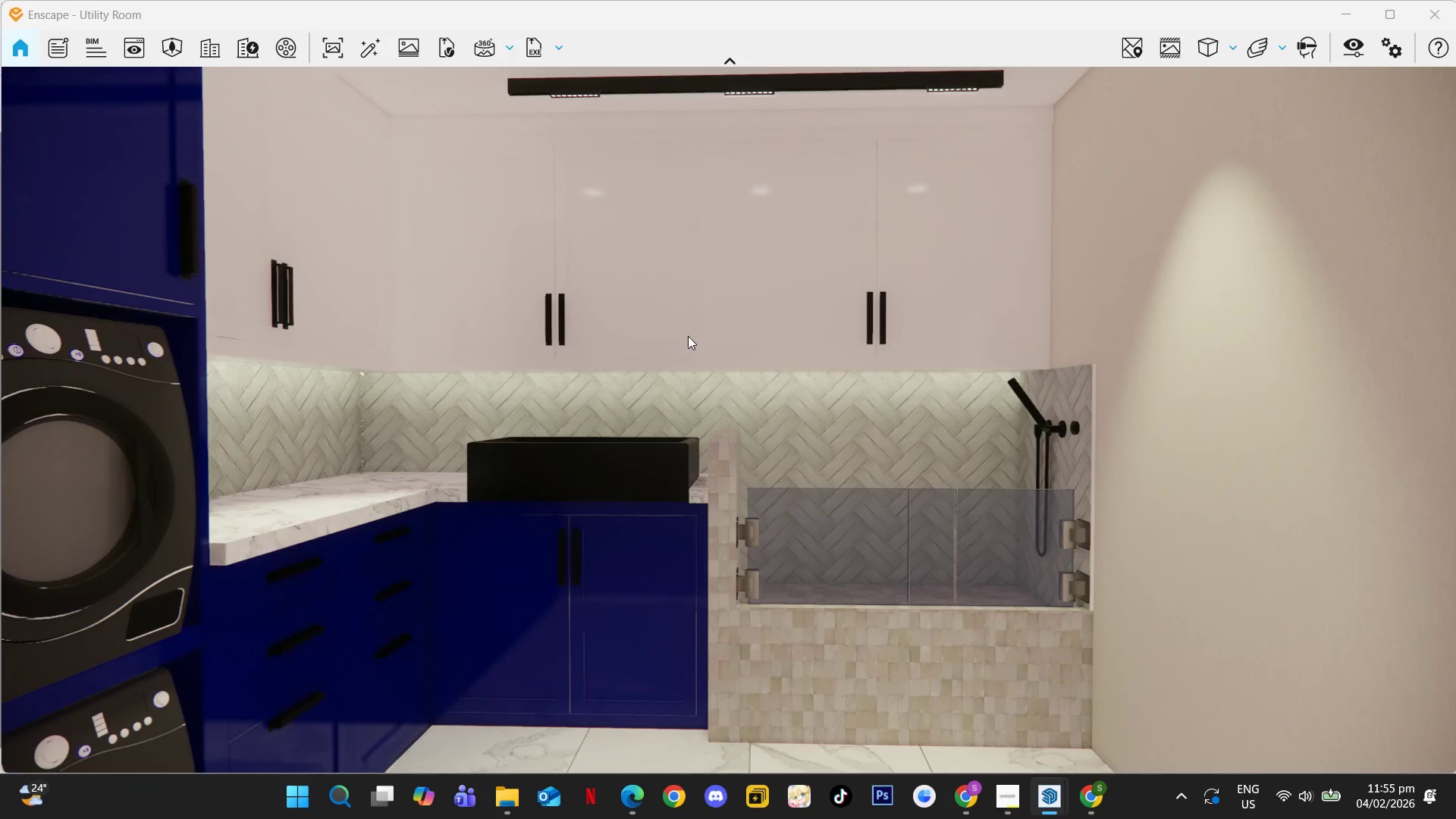 
key(W)
 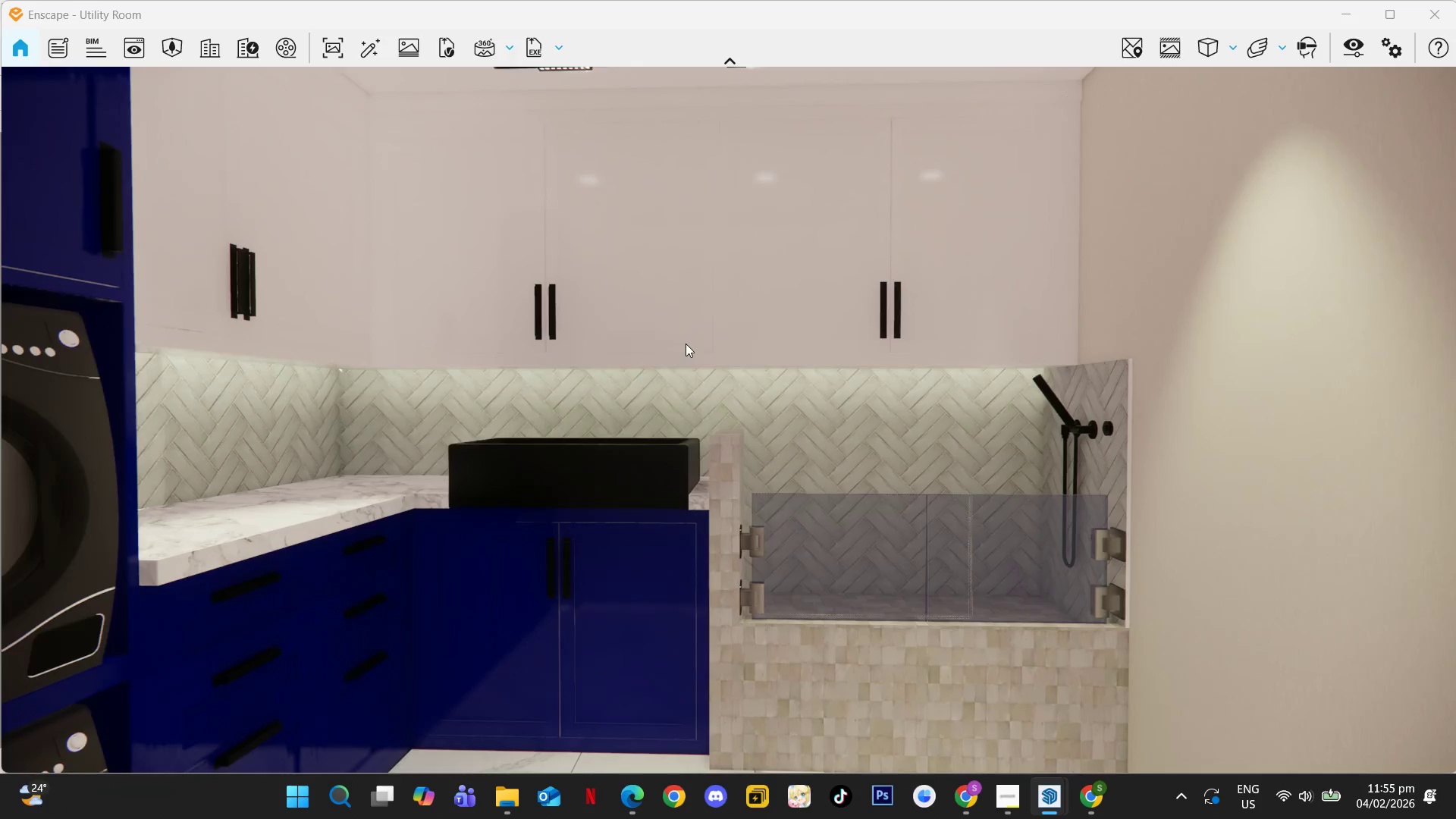 
left_click_drag(start_coordinate=[686, 358], to_coordinate=[732, 430])
 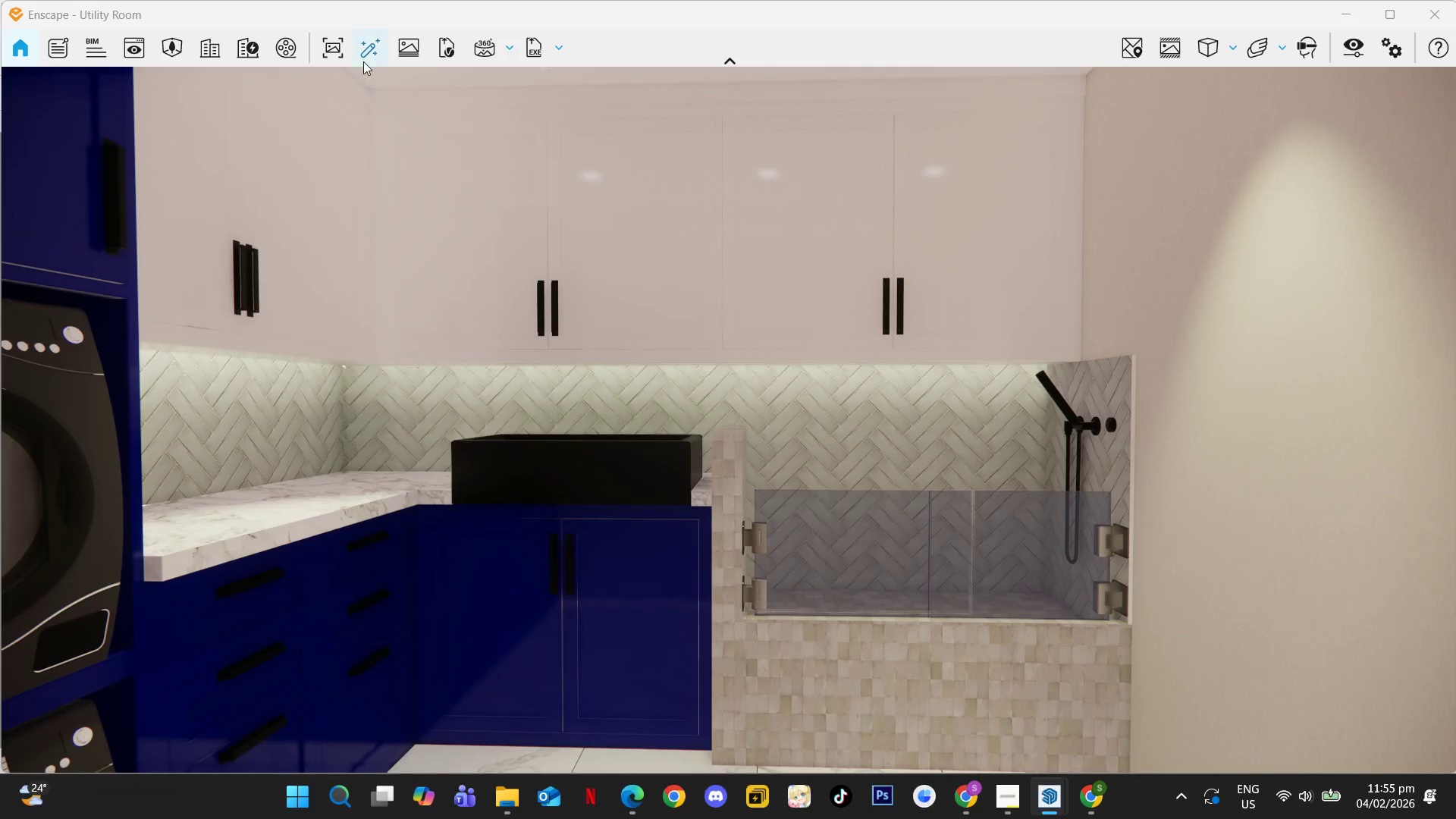 
left_click([365, 58])
 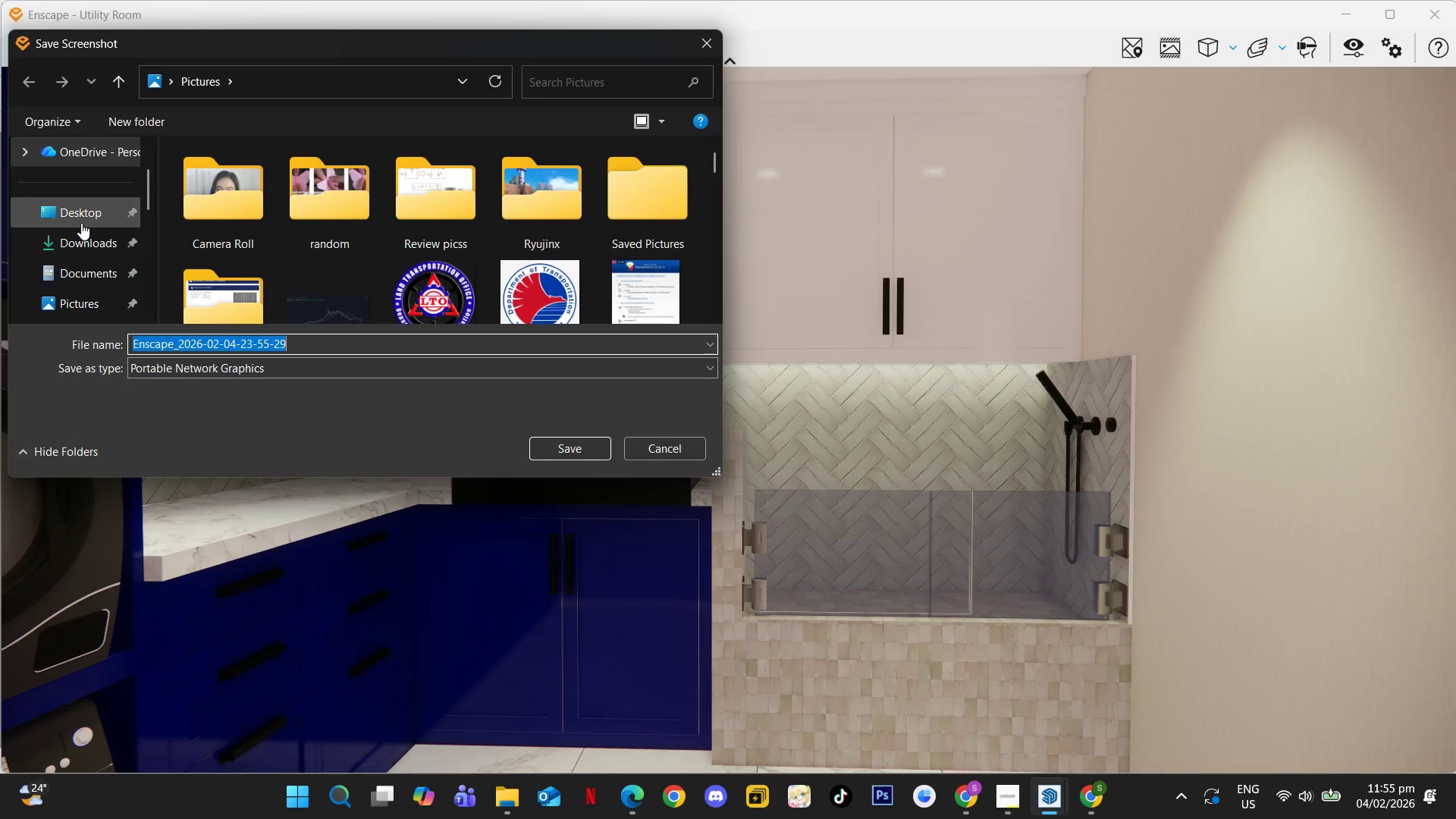 
scroll: coordinate [93, 278], scroll_direction: down, amount: 2.0
 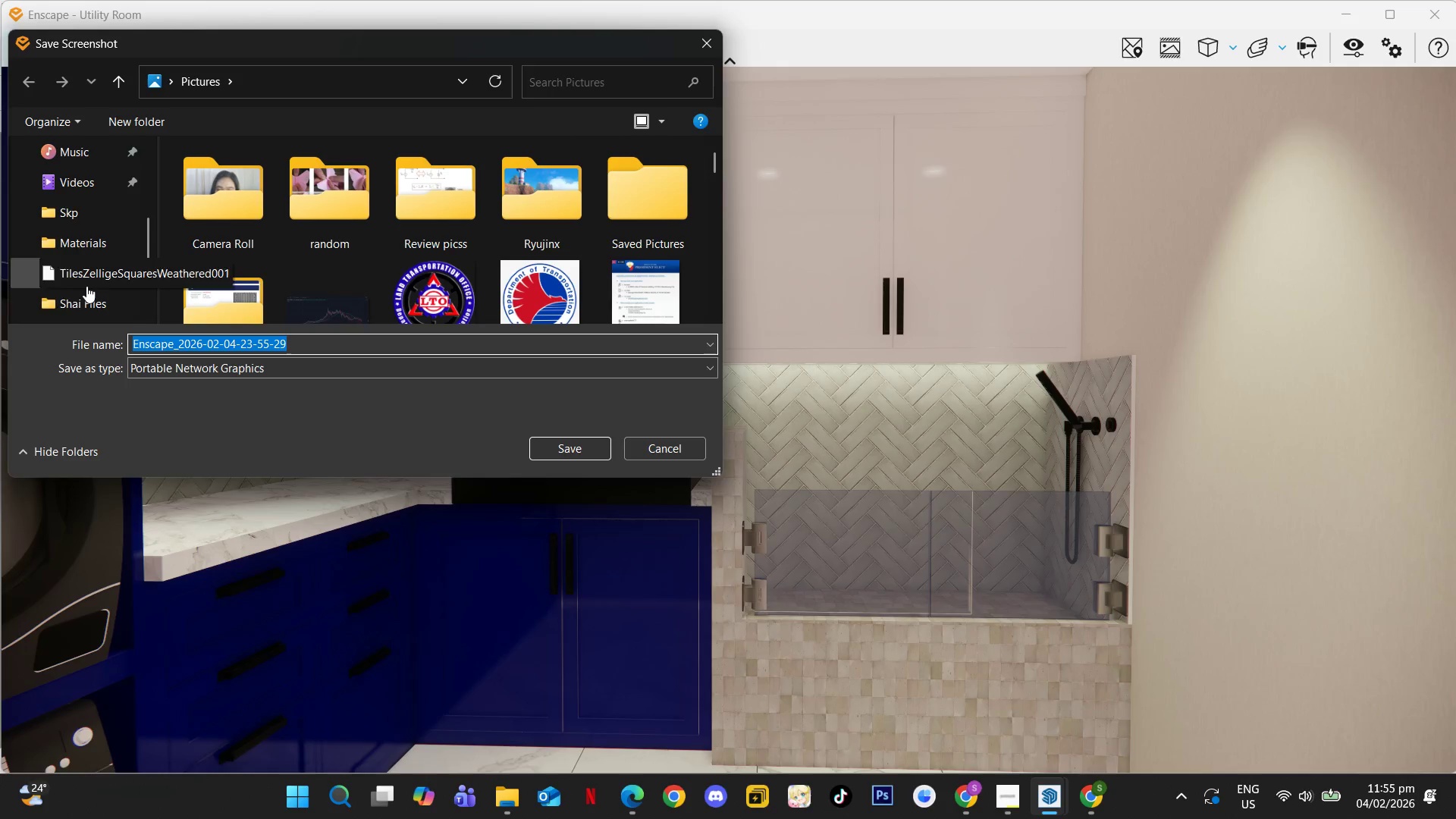 
scroll: coordinate [94, 199], scroll_direction: none, amount: 0.0
 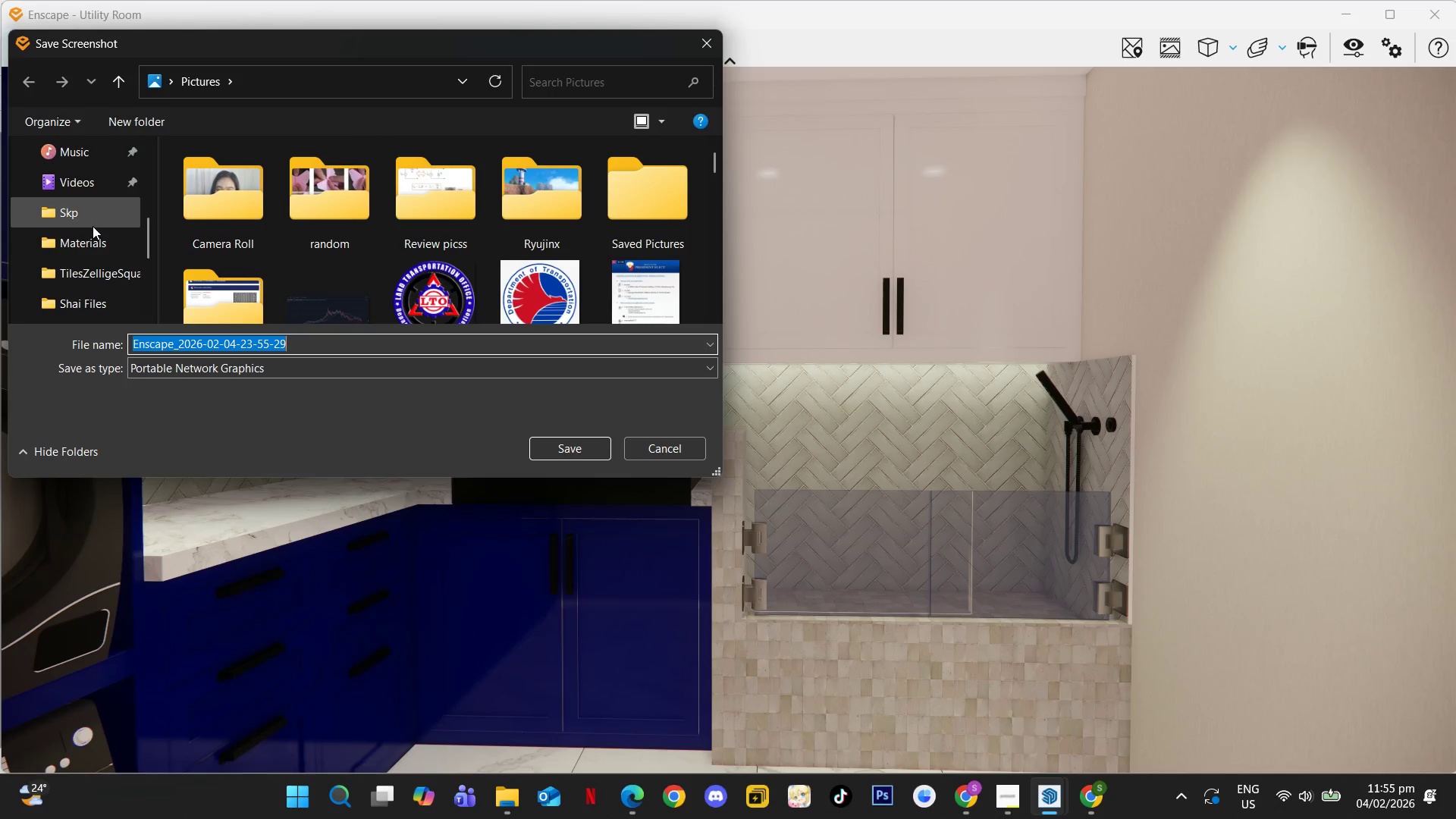 
left_click([92, 241])
 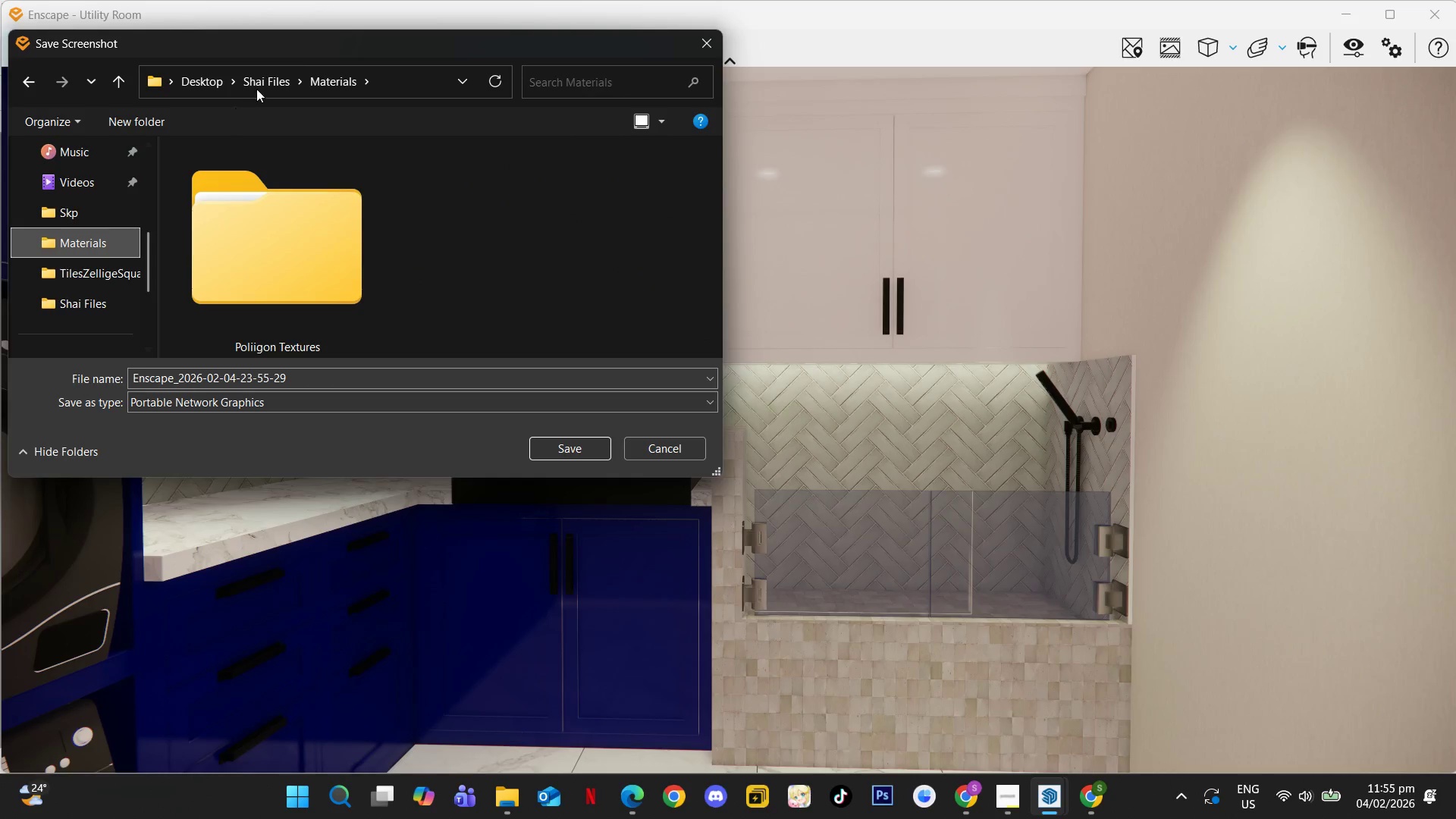 
left_click([259, 86])
 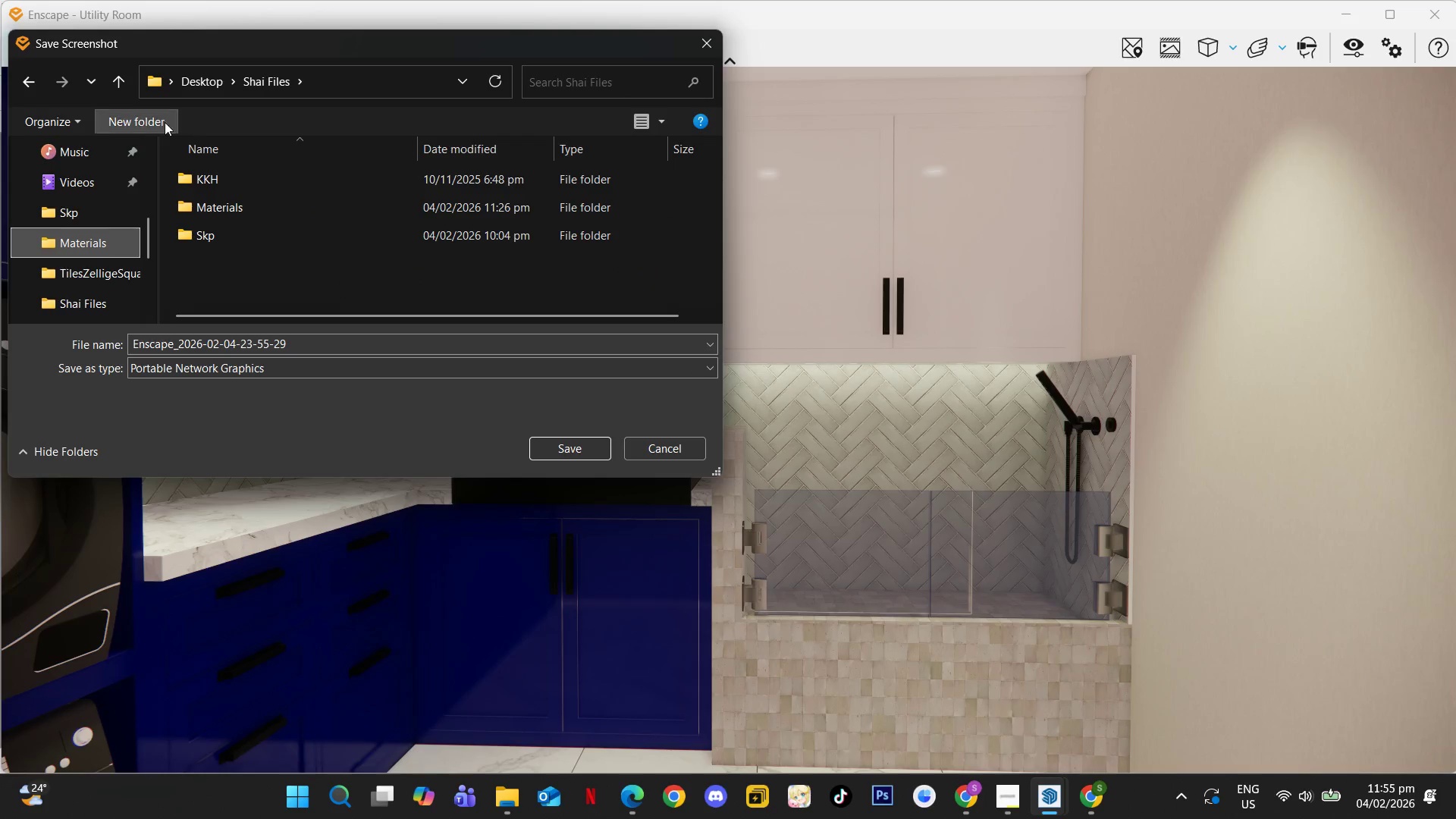 
left_click([139, 122])
 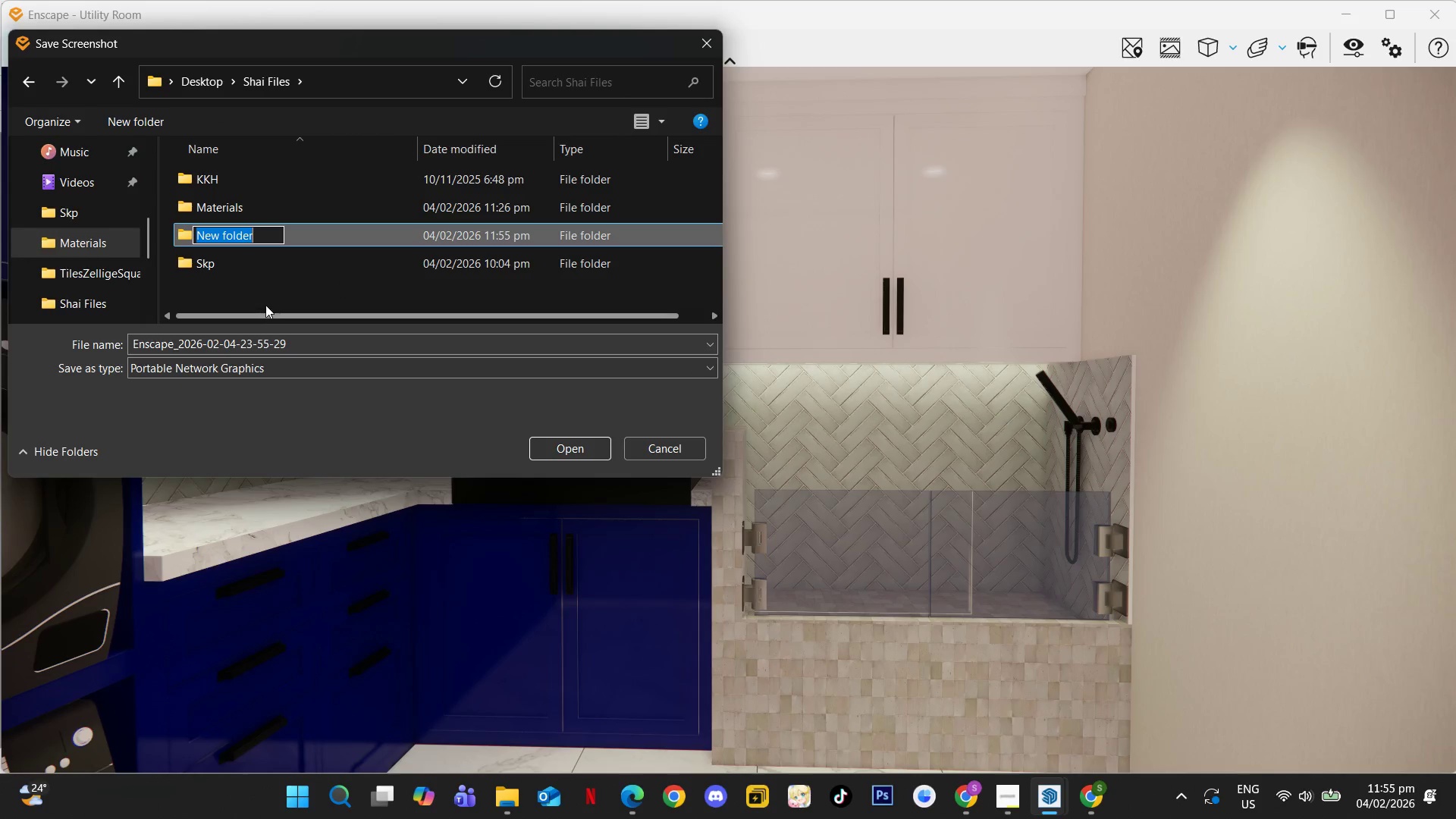 
type(renders)
 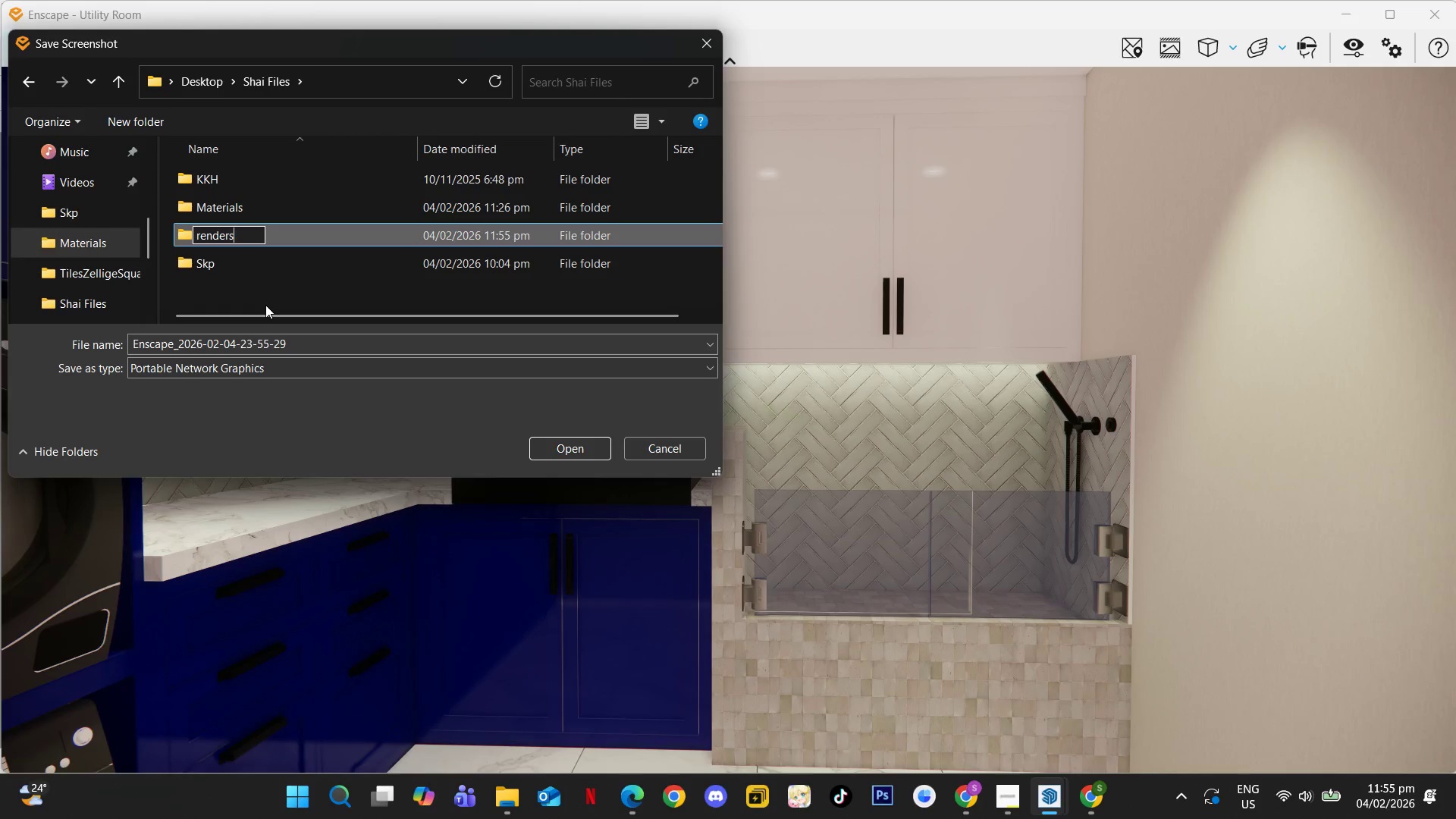 
key(Enter)
 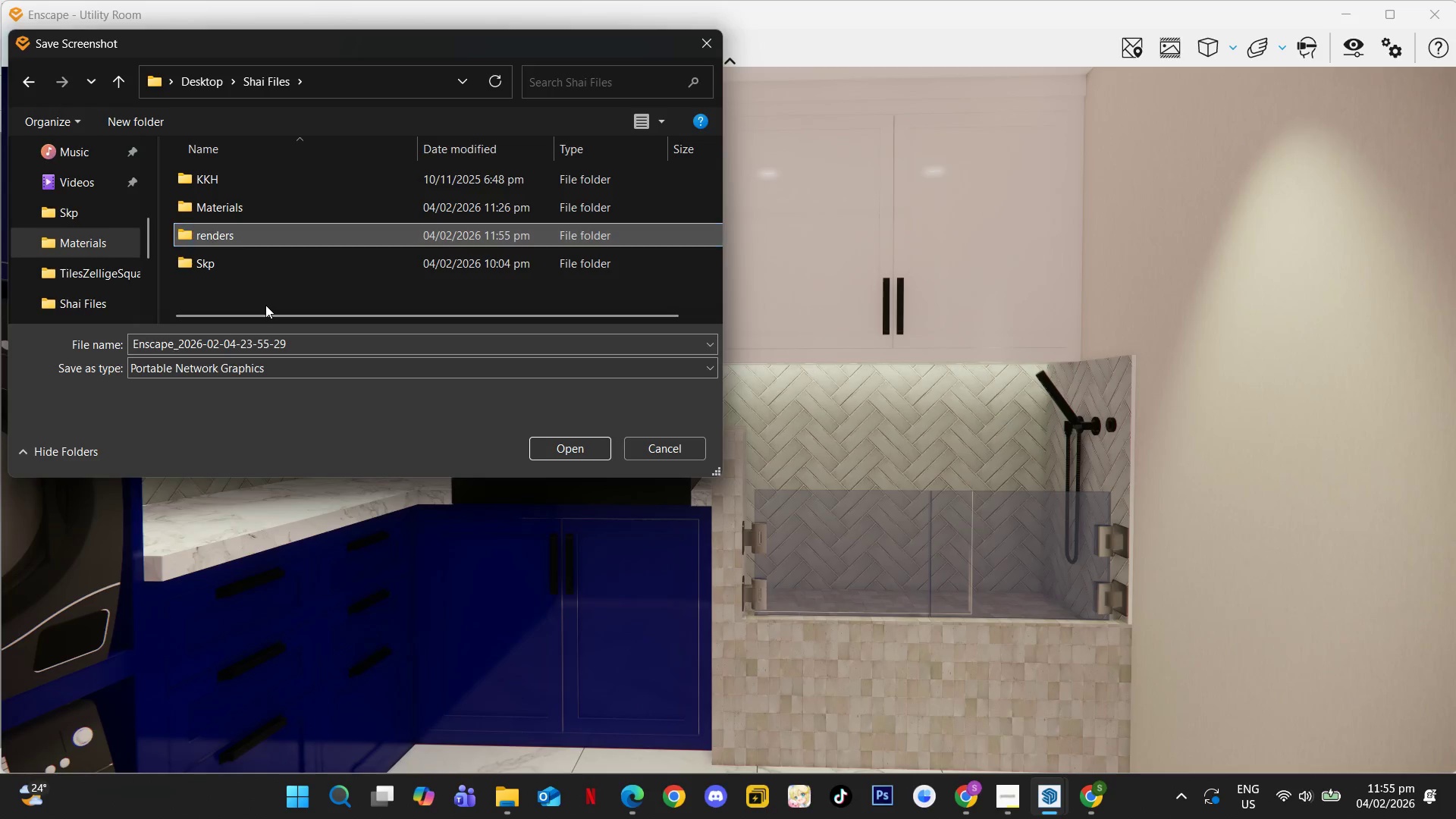 
key(Enter)
 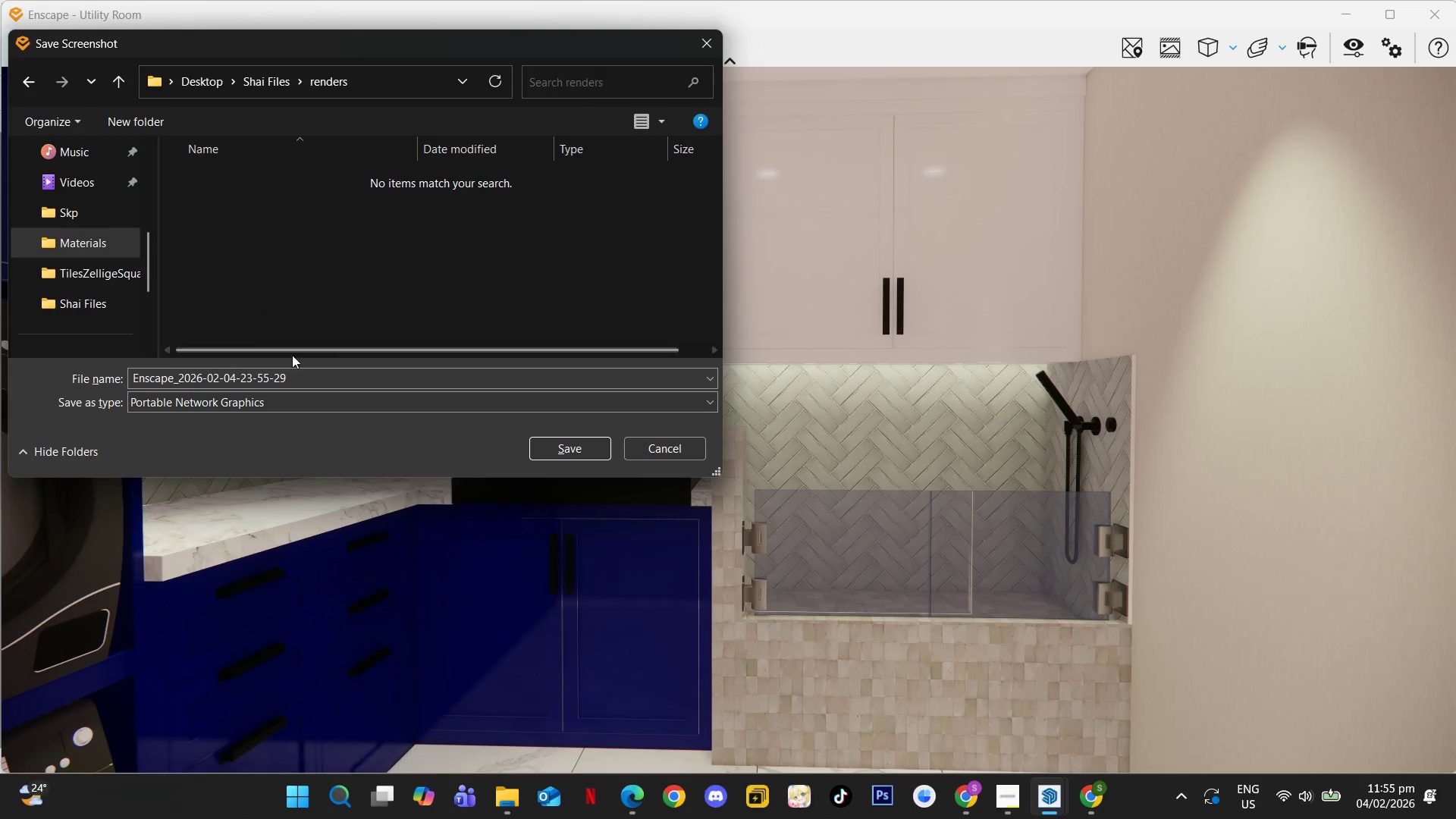 
left_click([306, 381])
 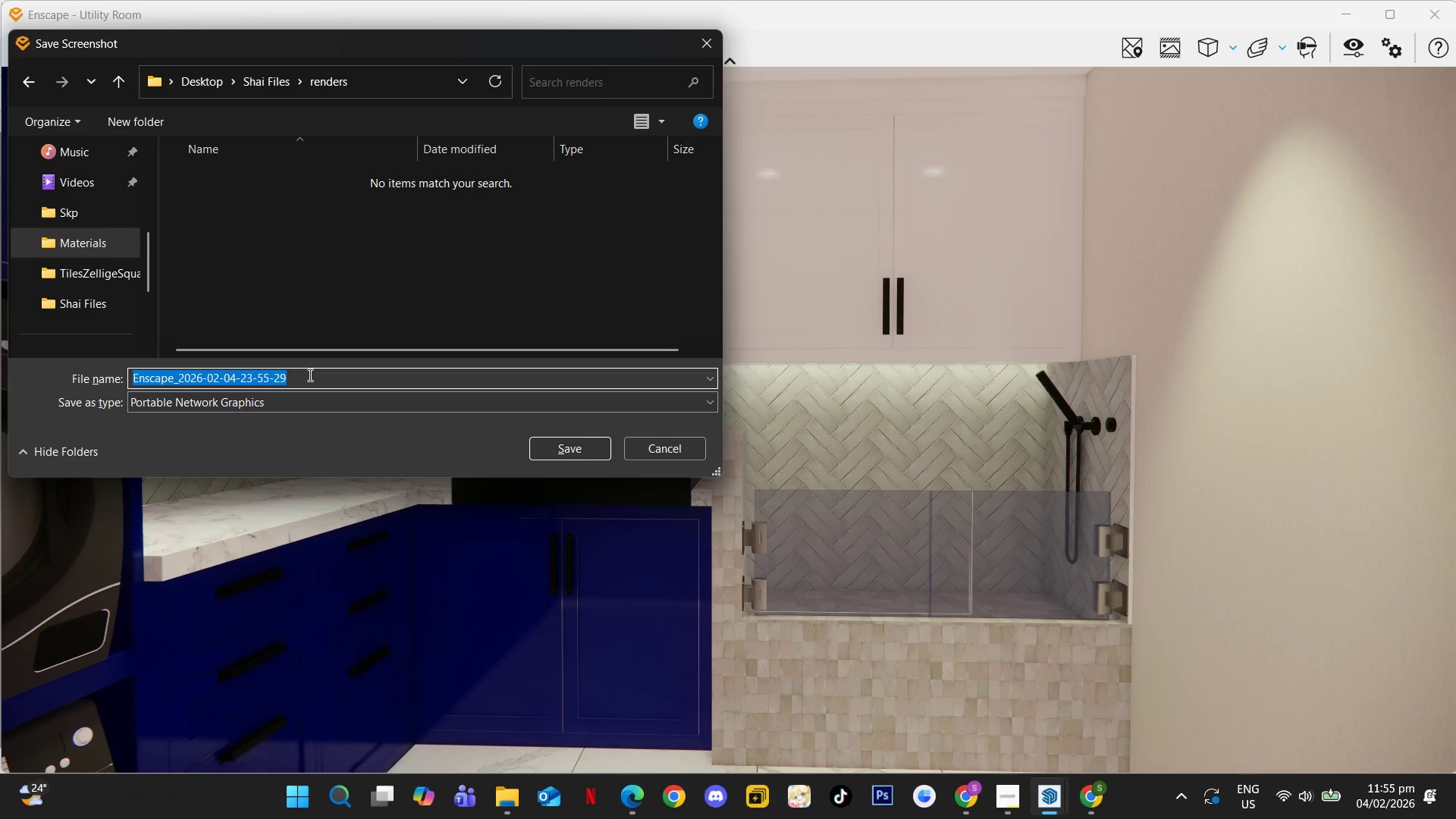 
key(1)
 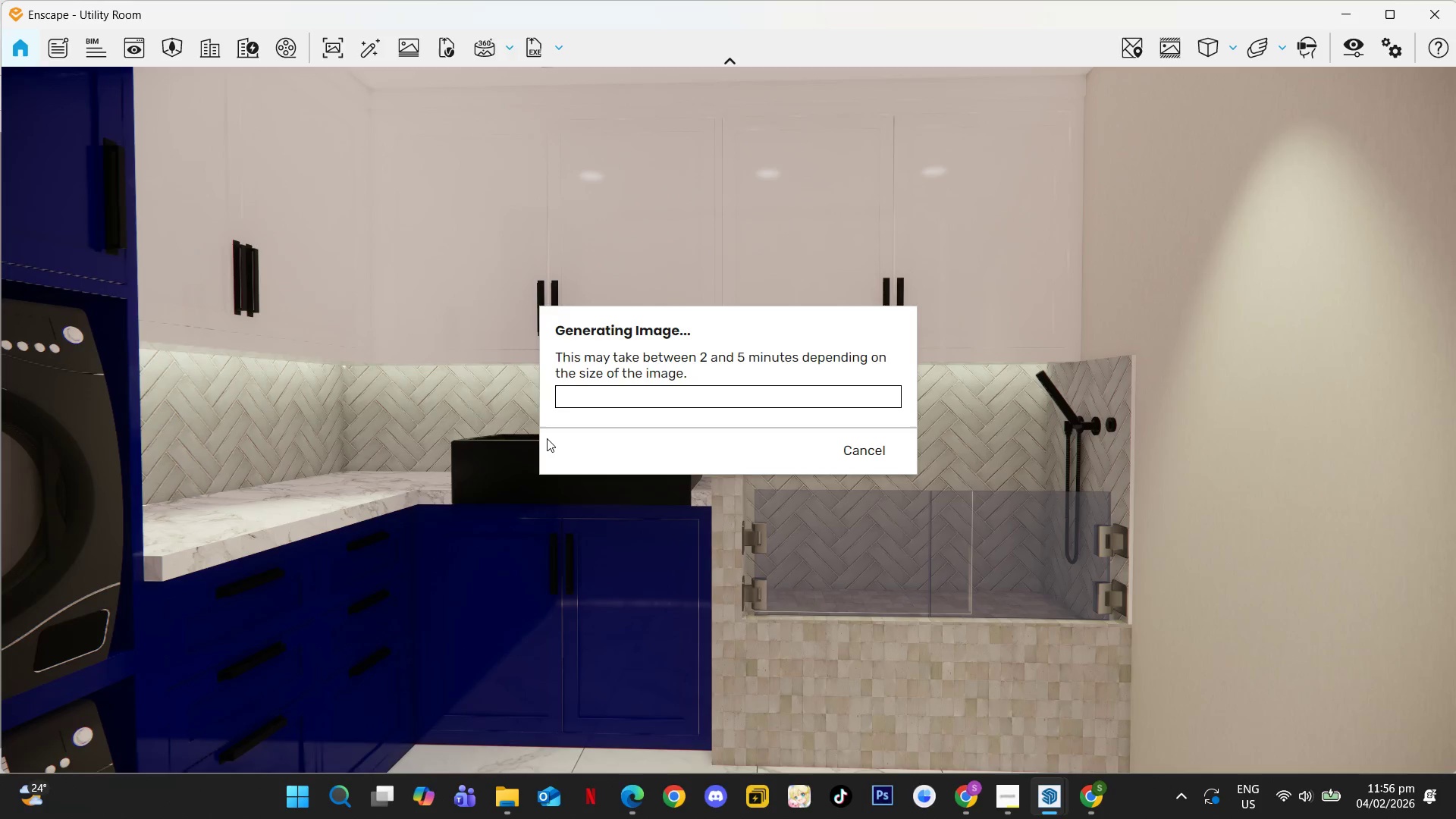 
wait(50.16)
 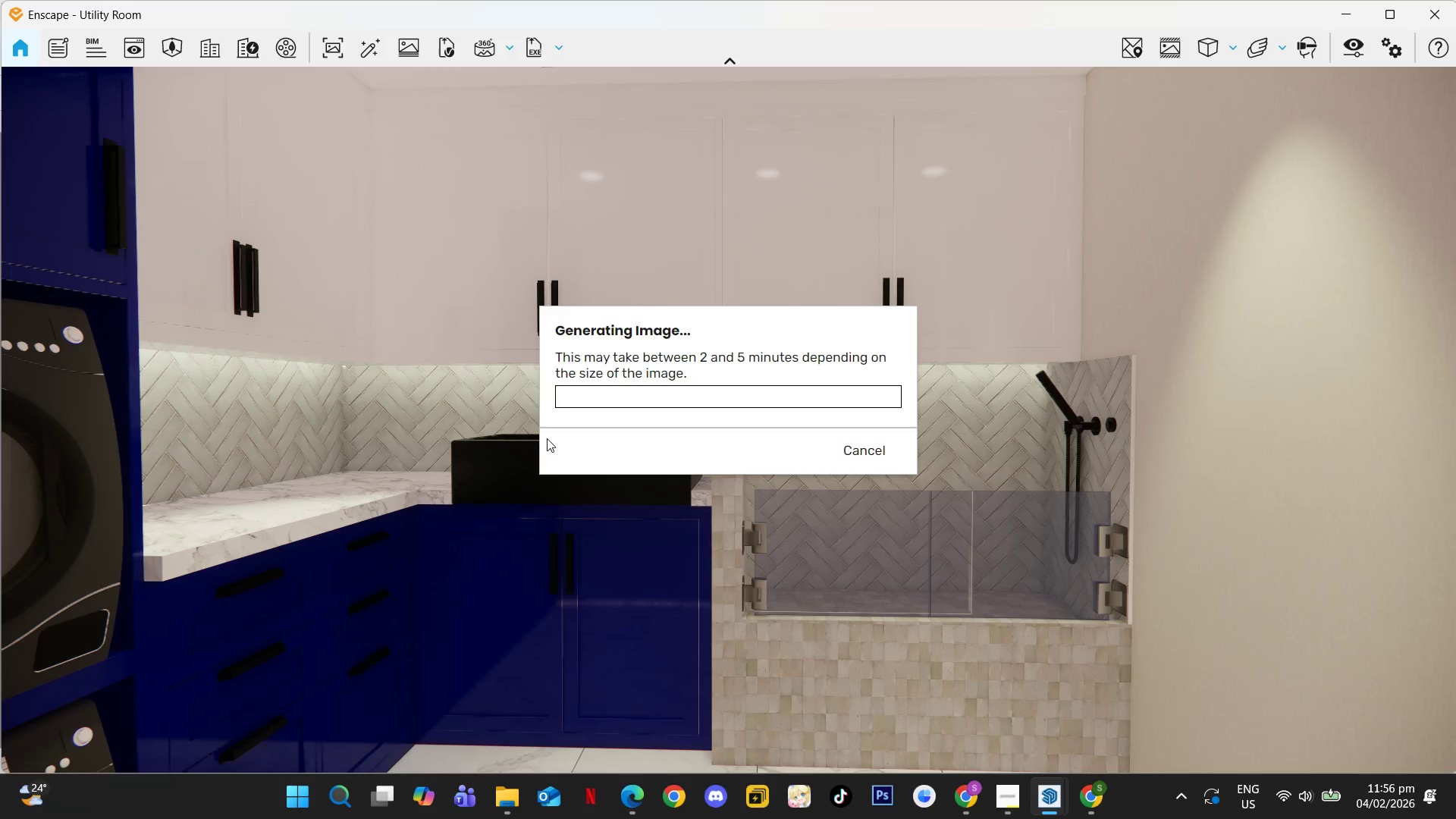 
left_click([1058, 802])
 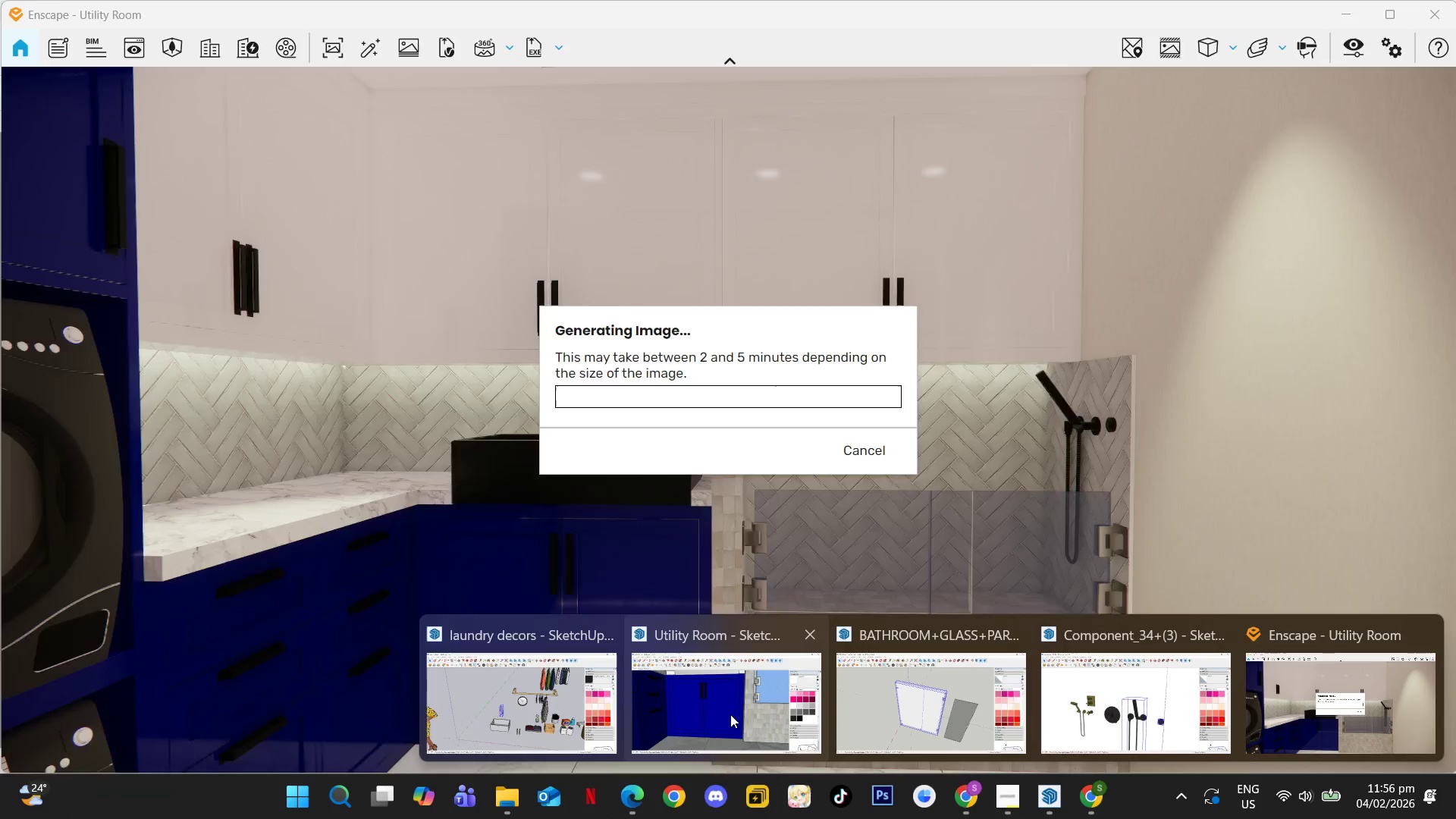 
left_click([730, 714])
 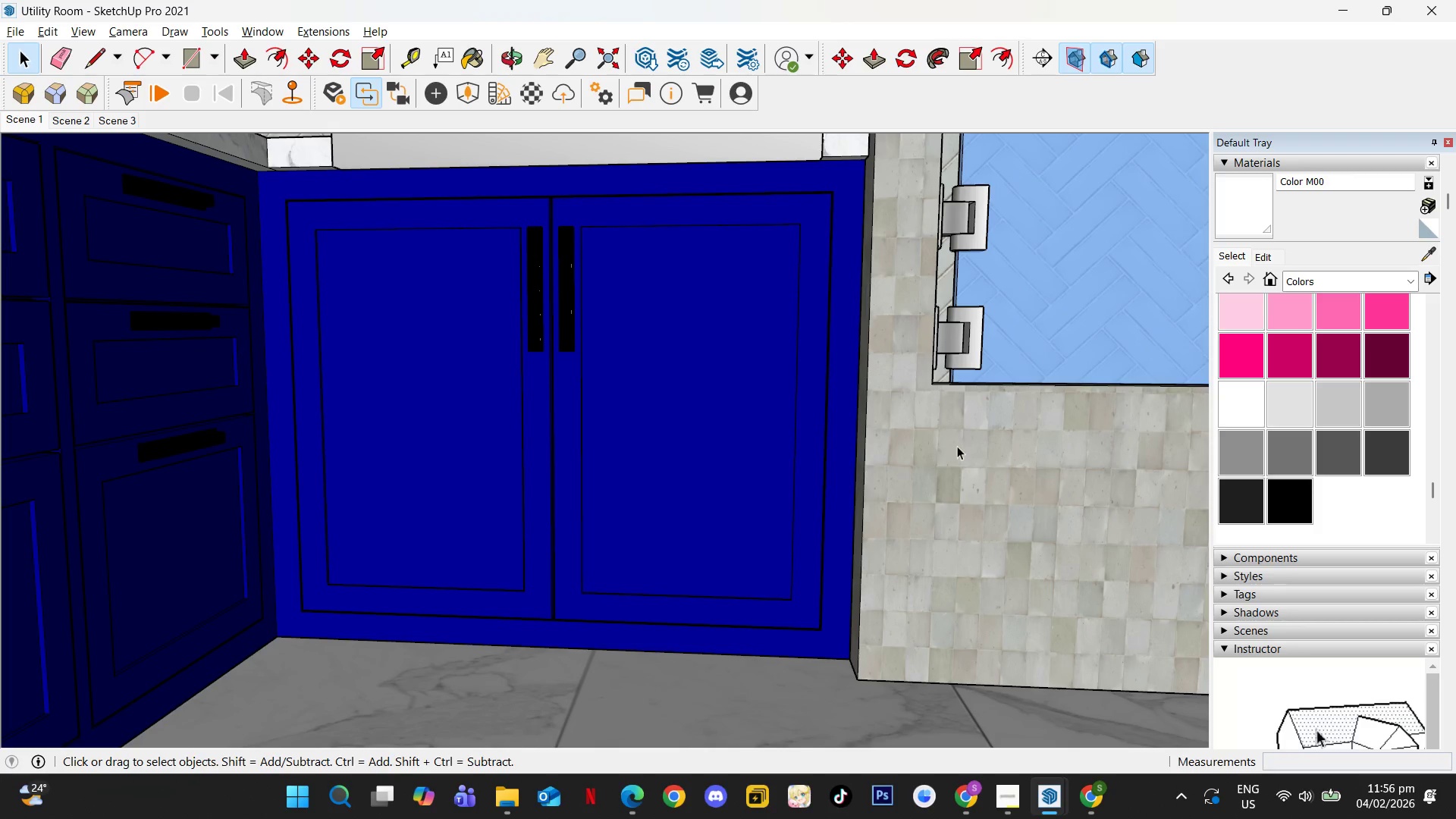 
key(B)
 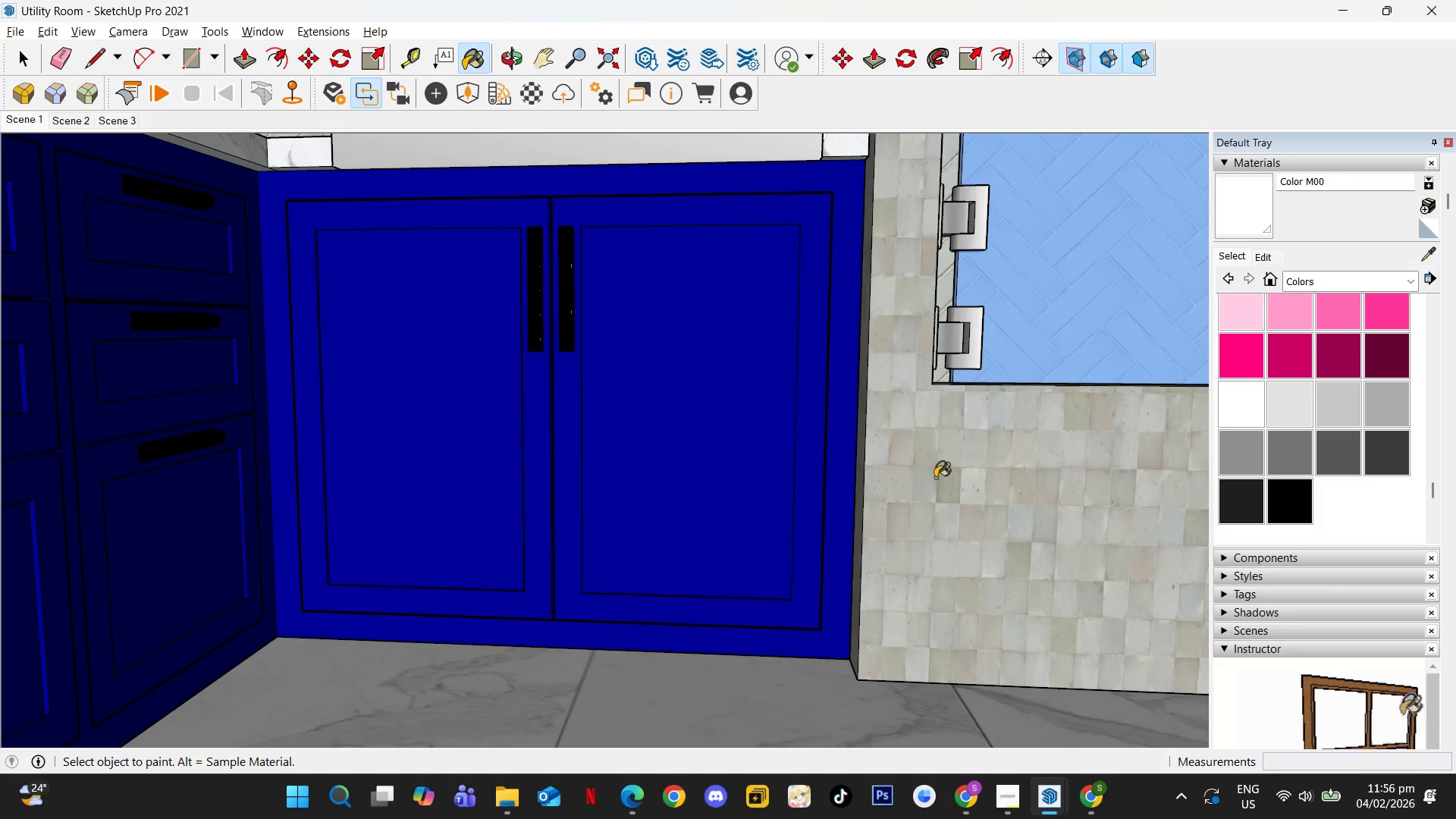 
hold_key(key=AltLeft, duration=0.52)
left_click([947, 469])
 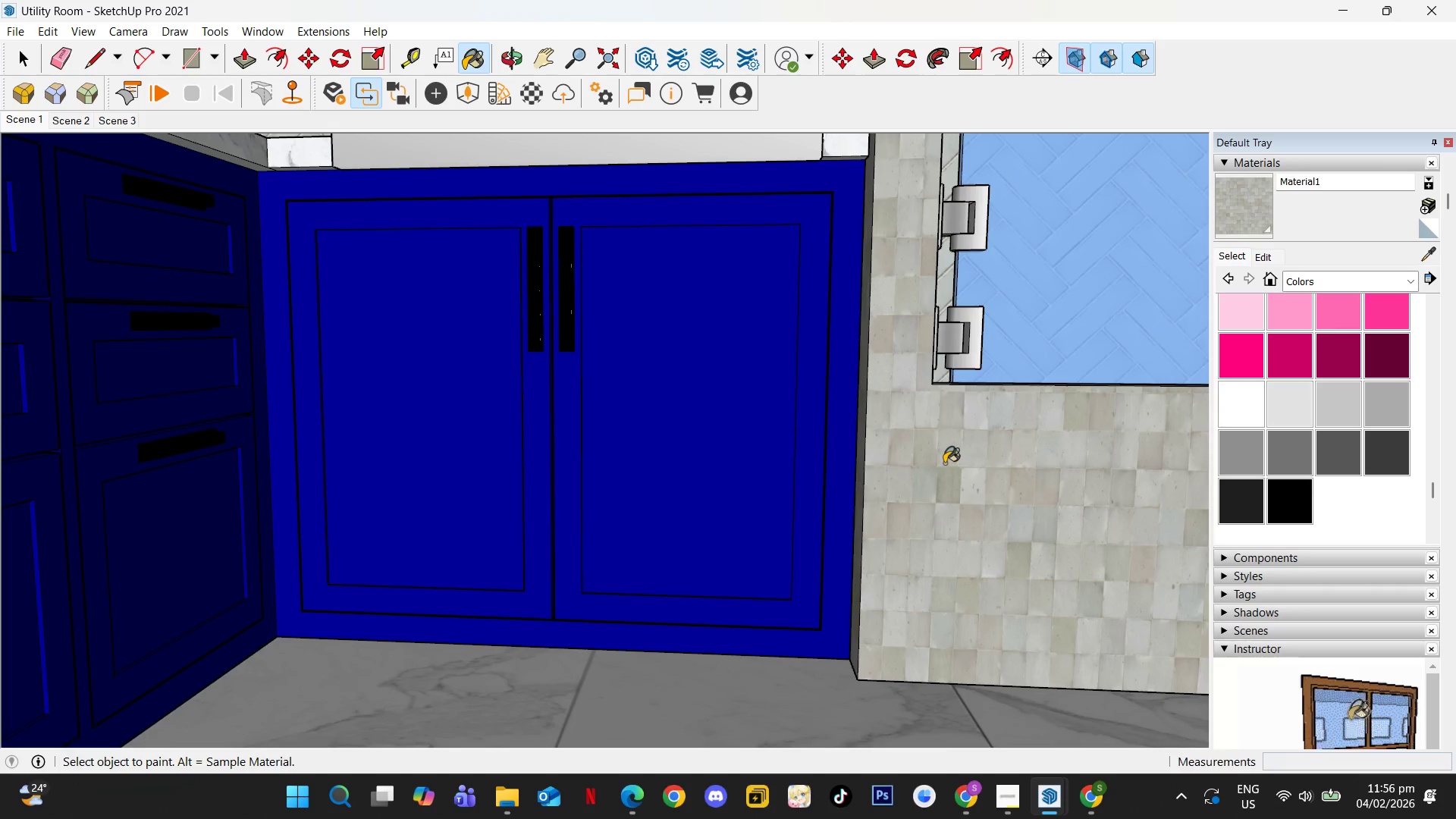 
hold_key(key=ShiftLeft, duration=0.55)
 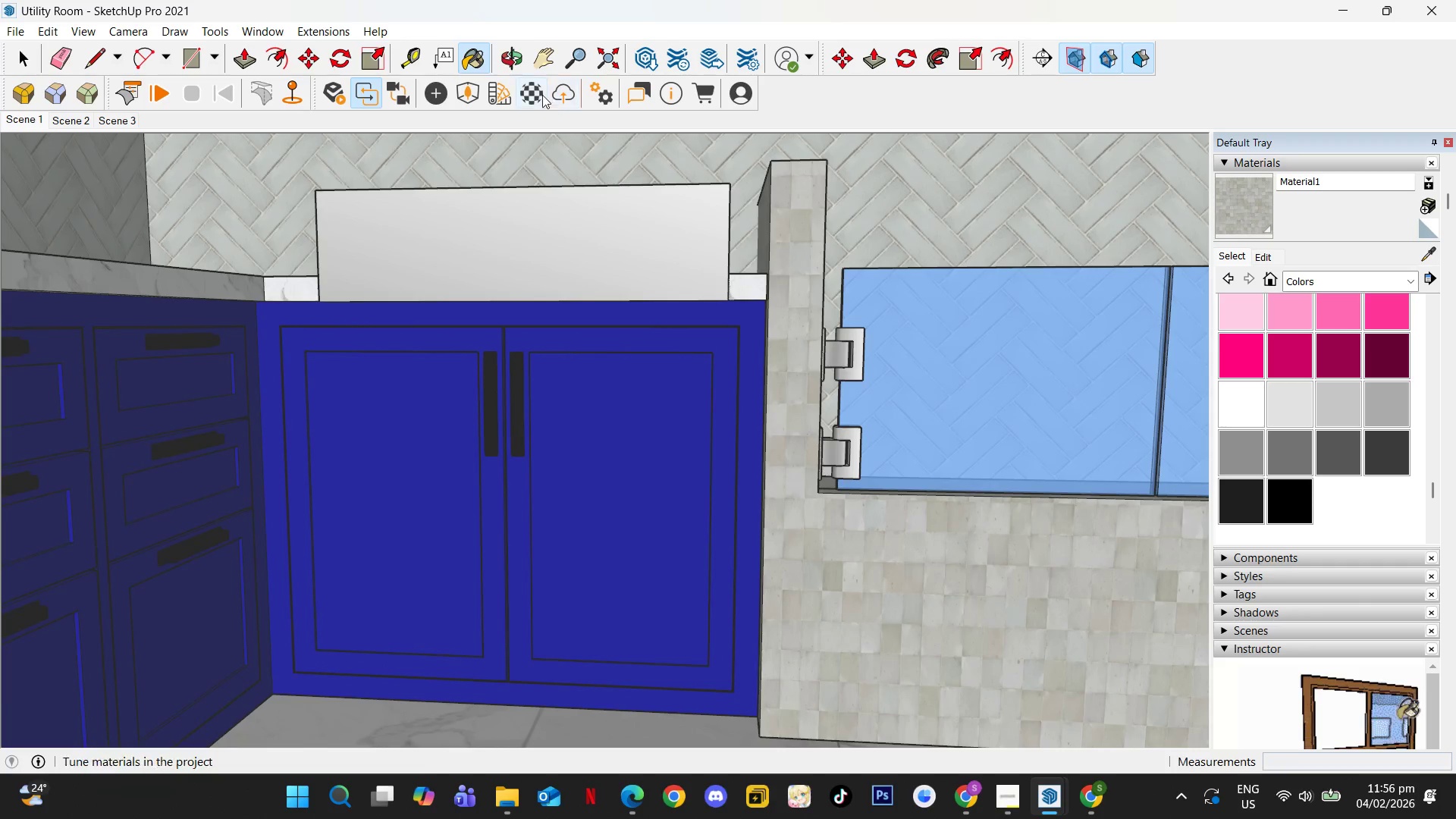 
scroll: coordinate [941, 453], scroll_direction: down, amount: 2.0
 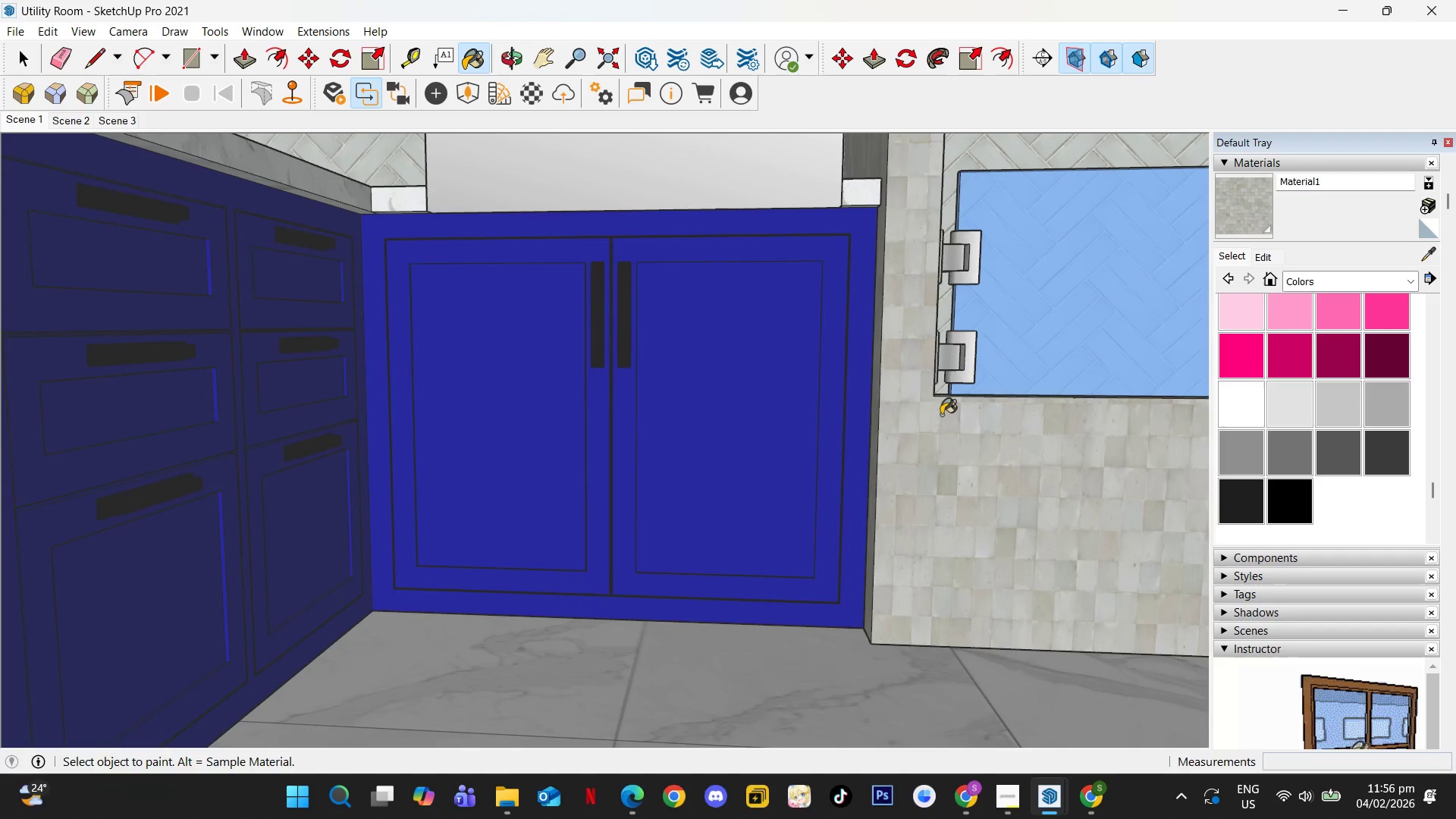 
left_click([539, 95])
 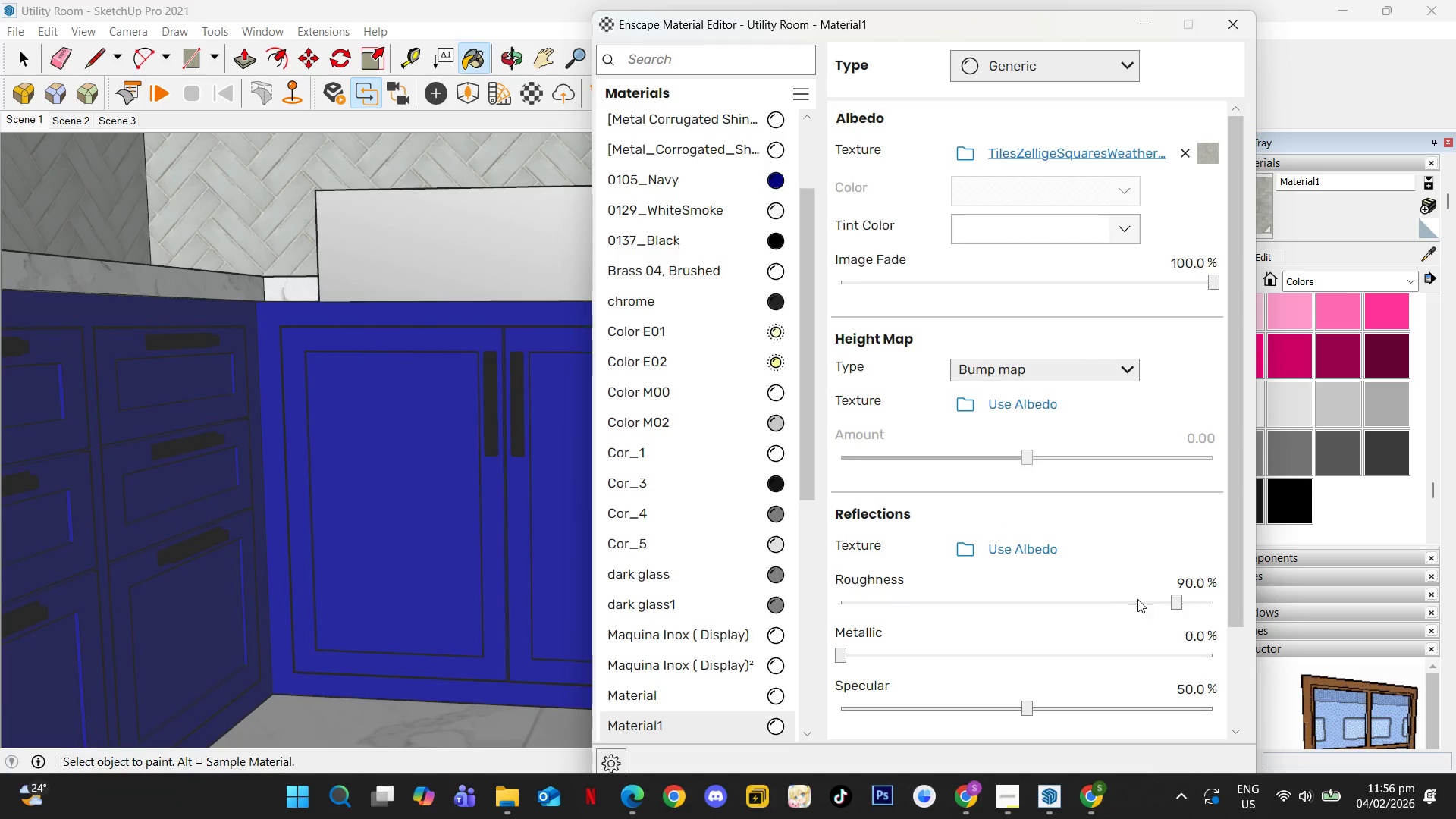 
left_click_drag(start_coordinate=[1180, 603], to_coordinate=[770, 598])
 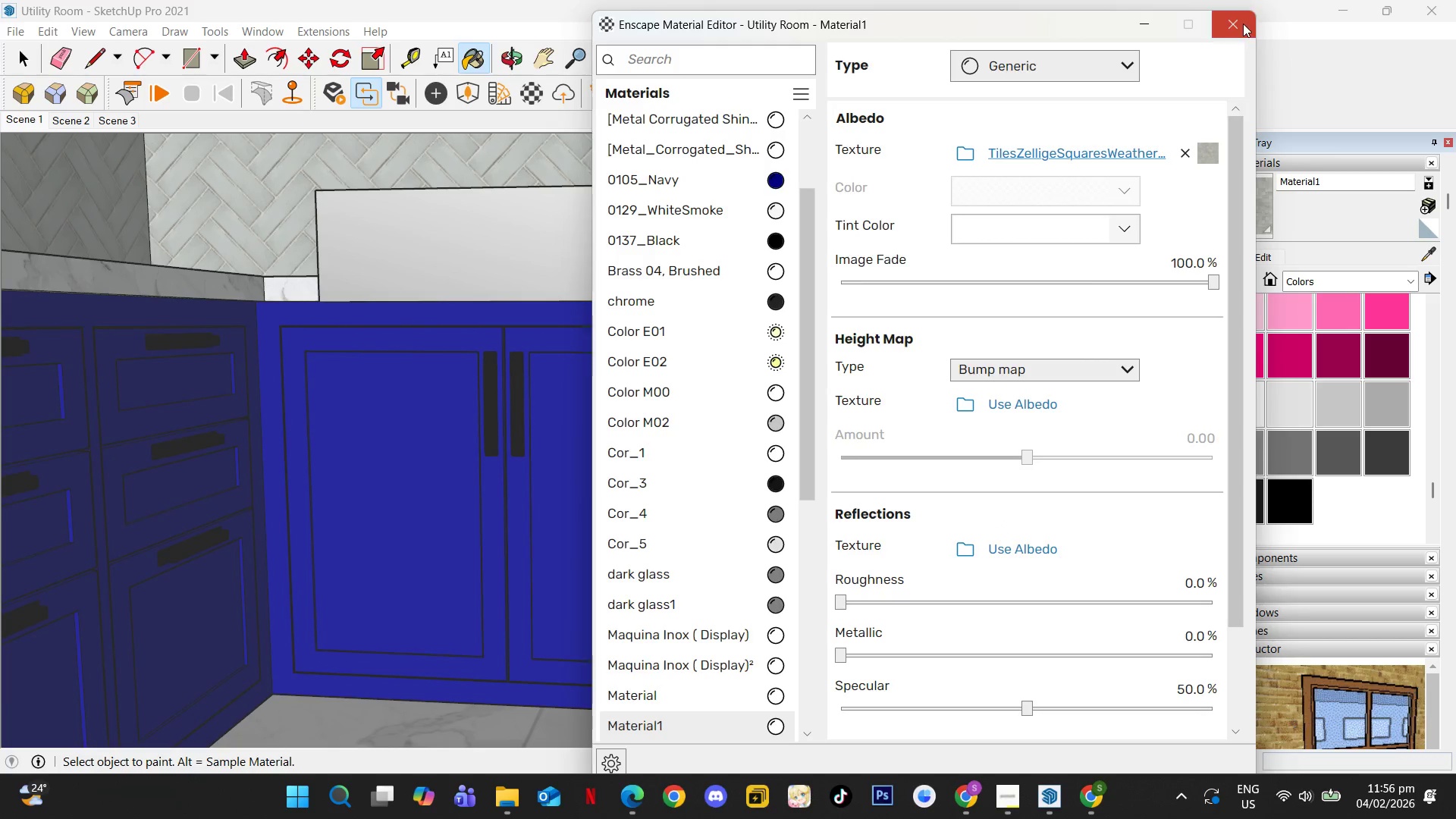 
left_click([1241, 26])
 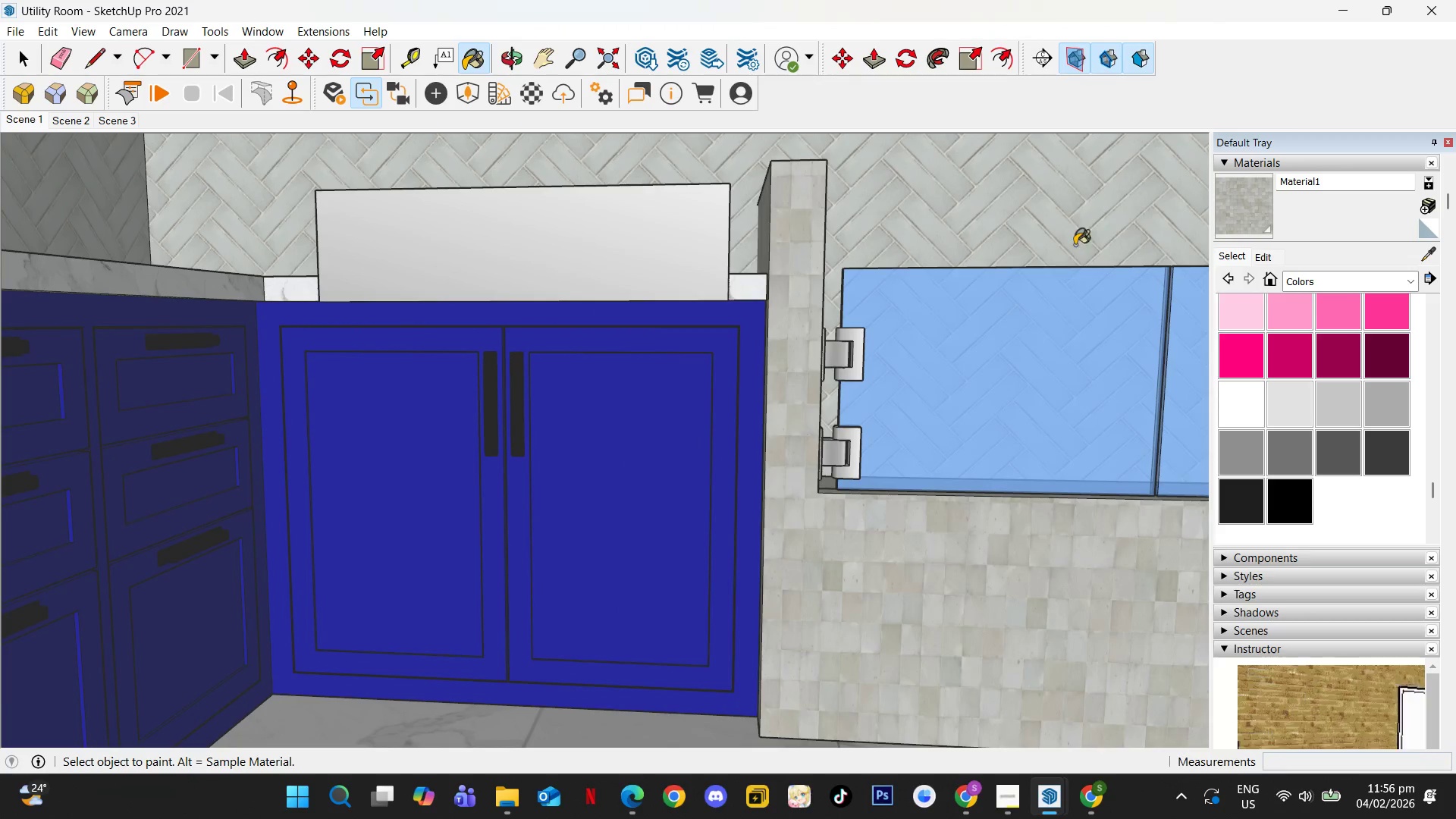 
hold_key(key=AltLeft, duration=0.5)
left_click([1033, 216])
 